 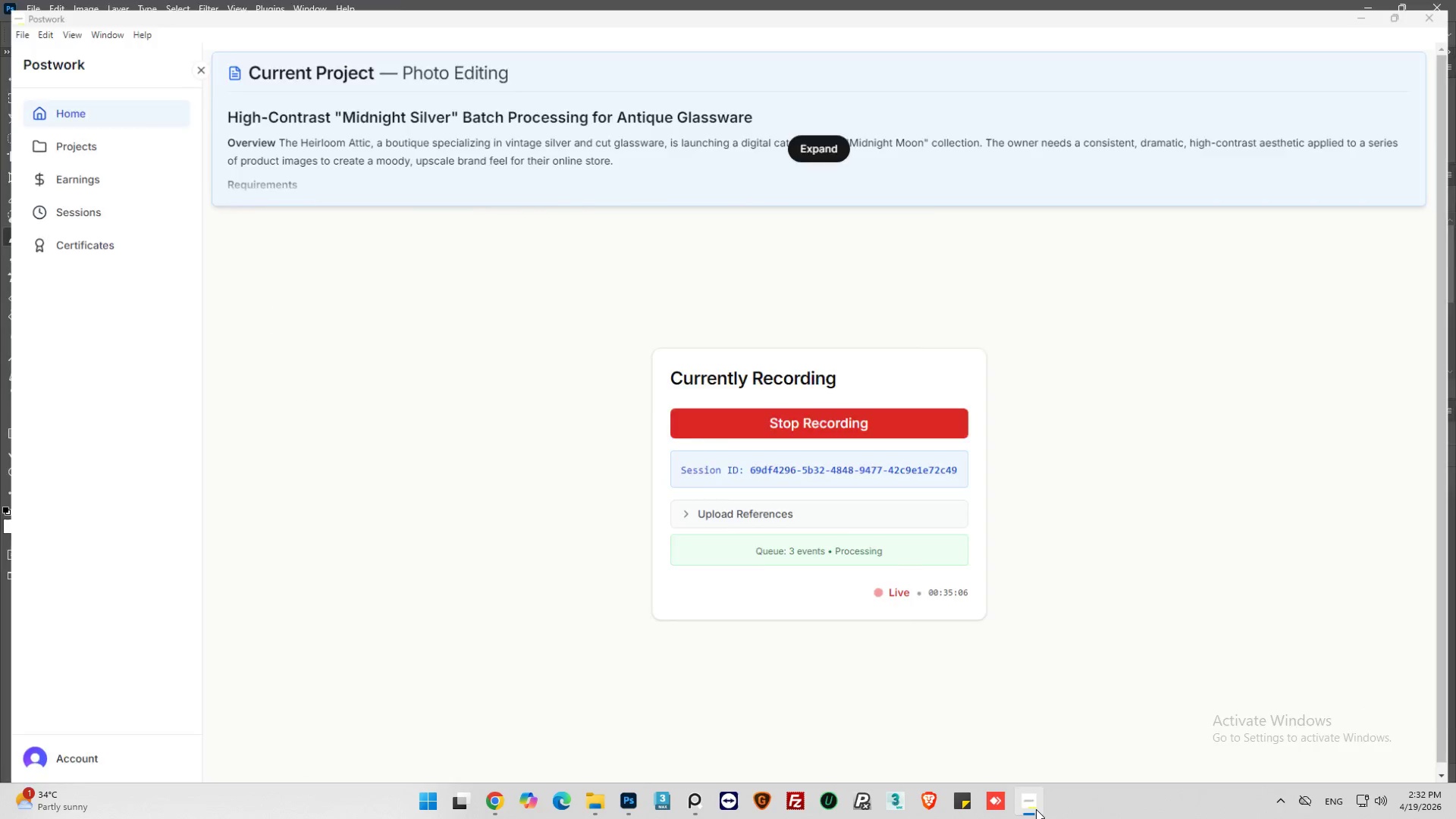 
scroll: coordinate [822, 532], scroll_direction: up, amount: 10.0
 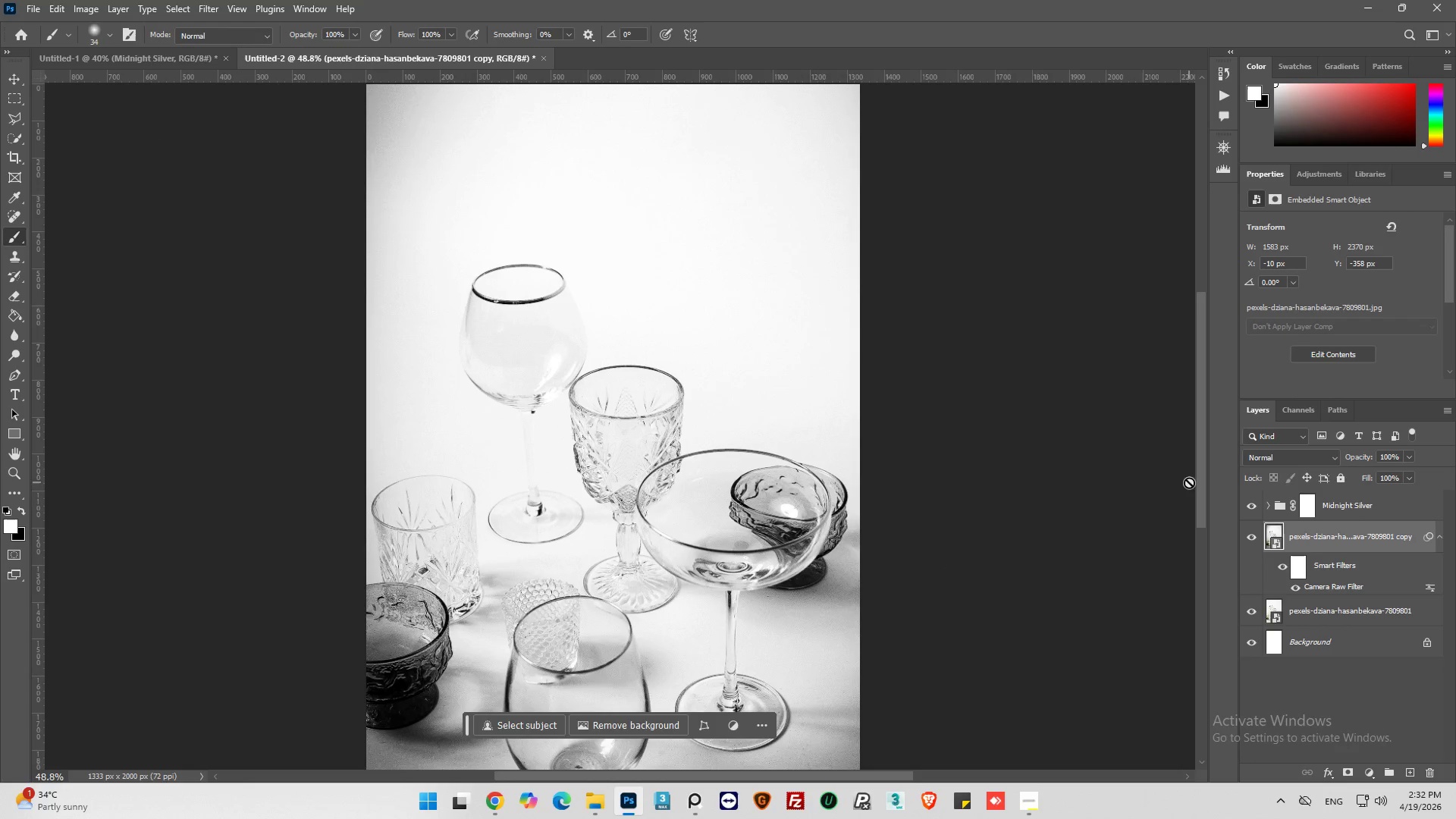 
left_click([1267, 507])
 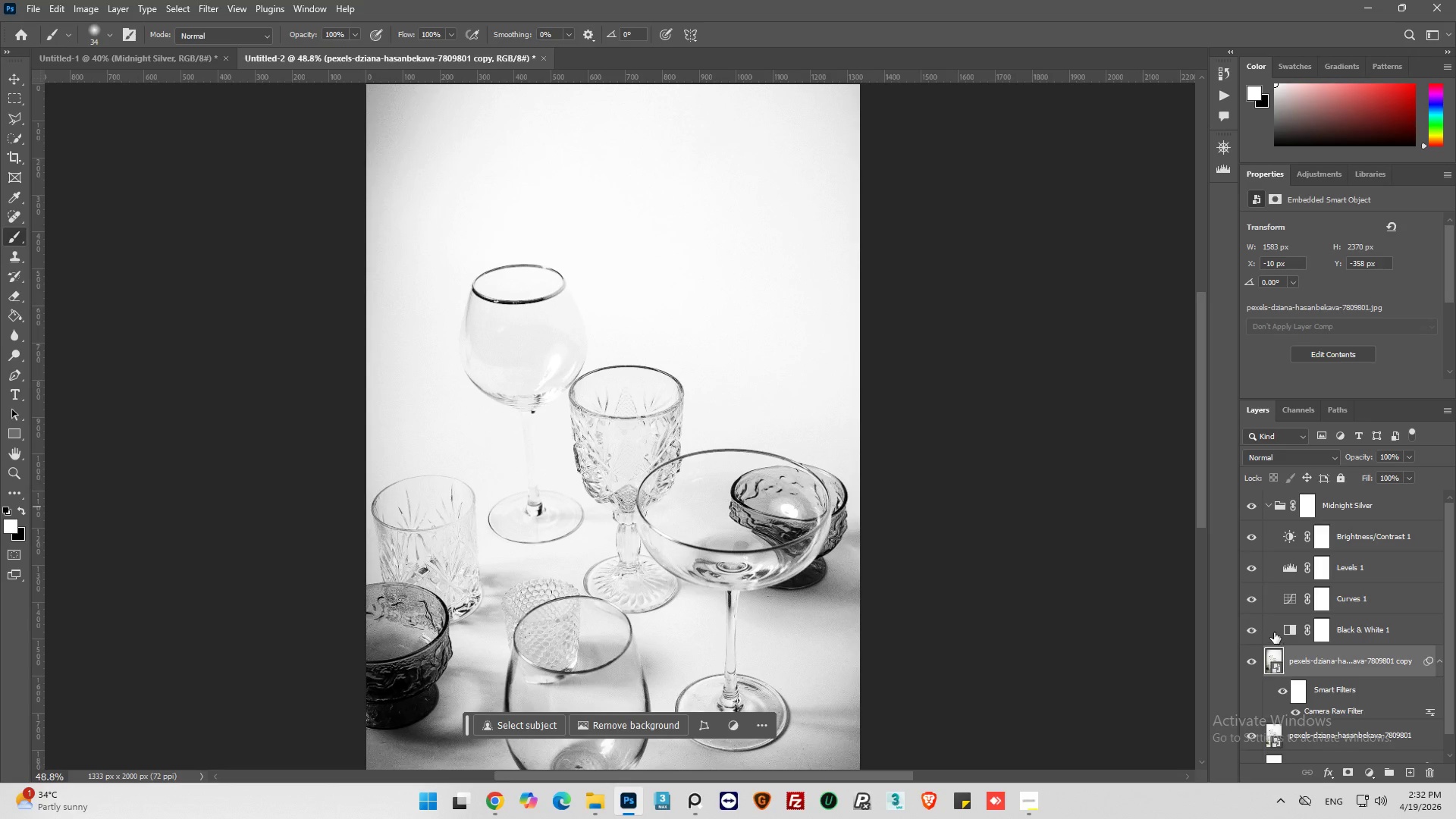 
left_click([1288, 629])
 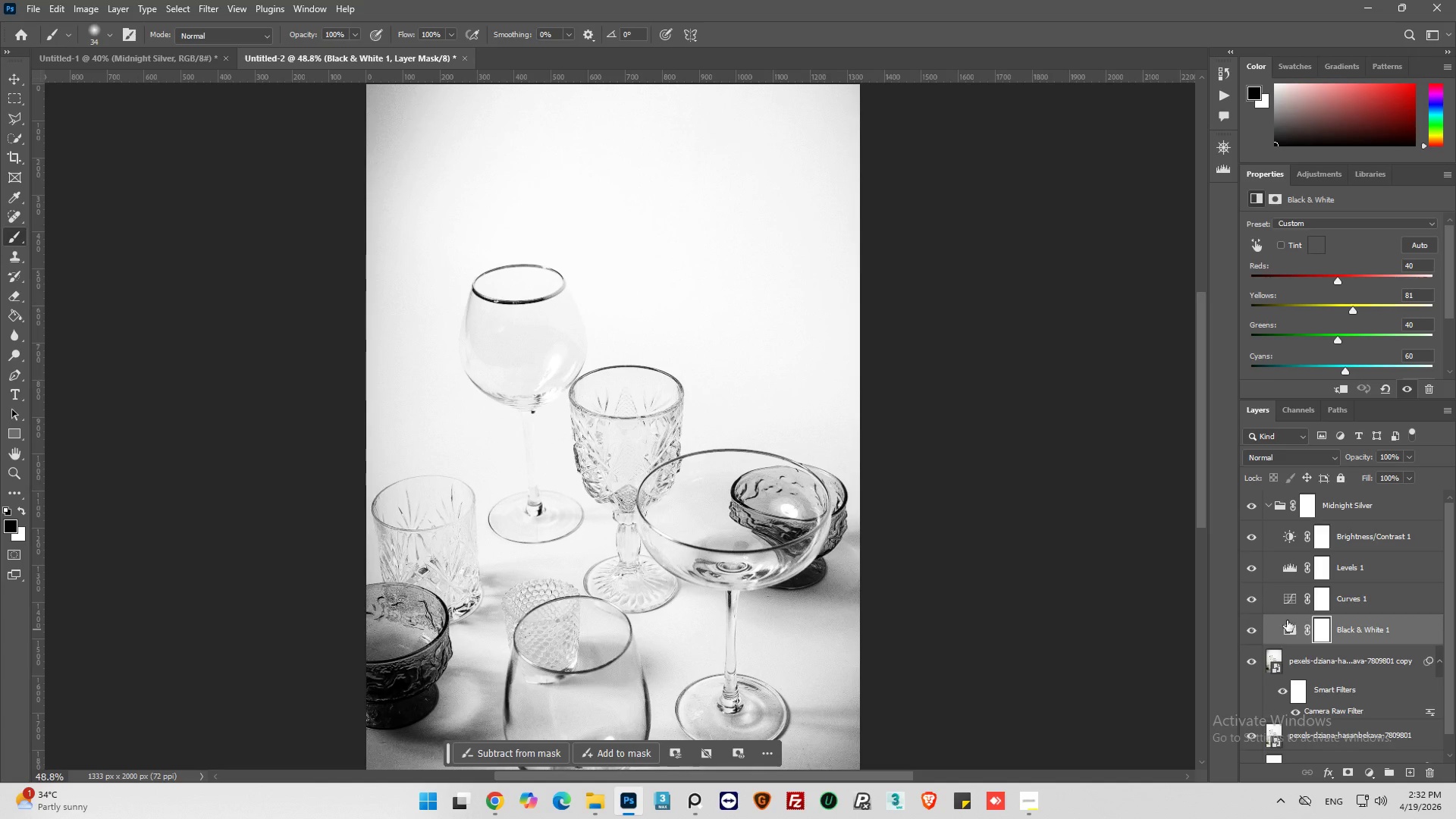 
left_click([1286, 604])
 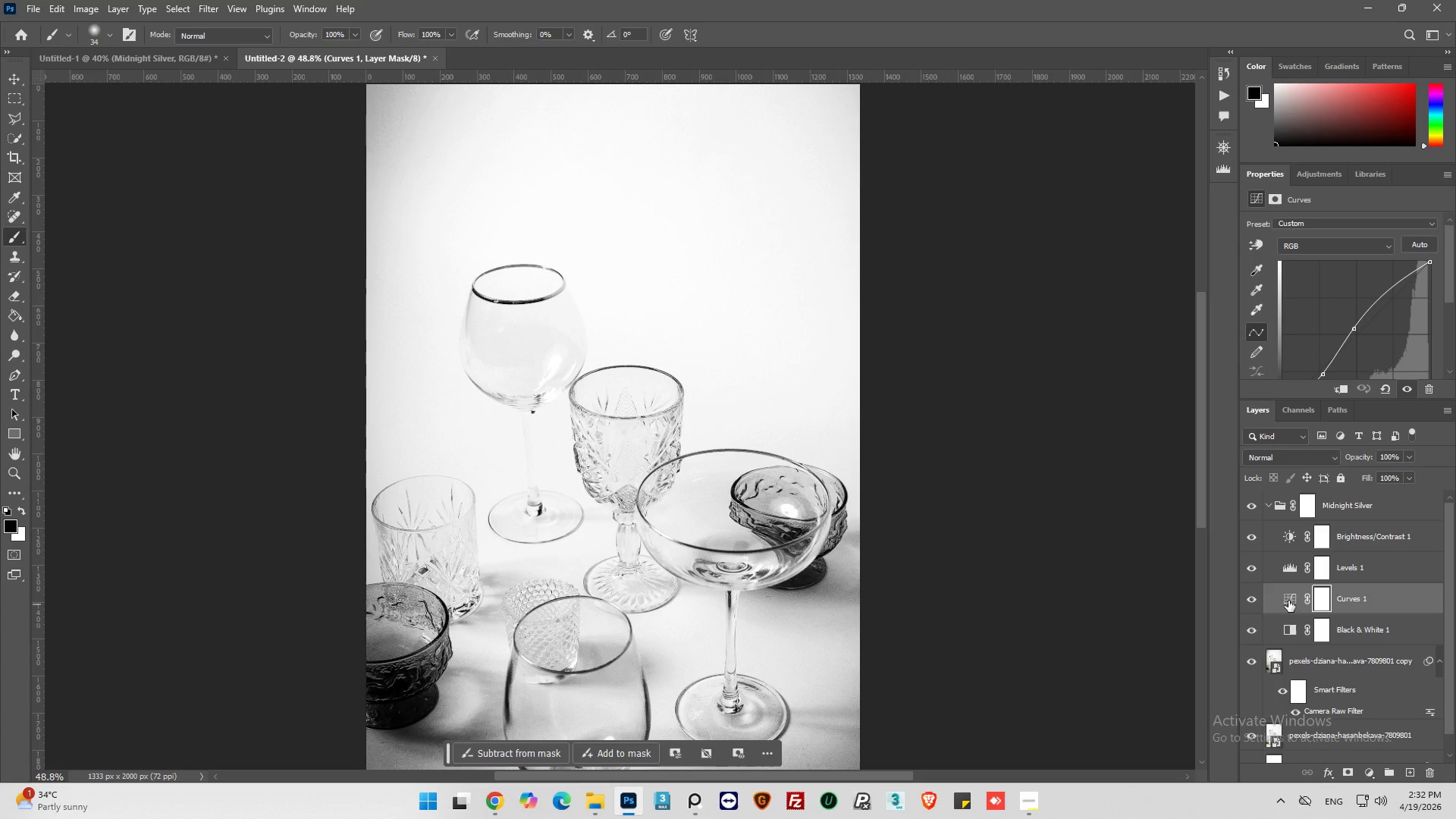 
left_click([1288, 599])
 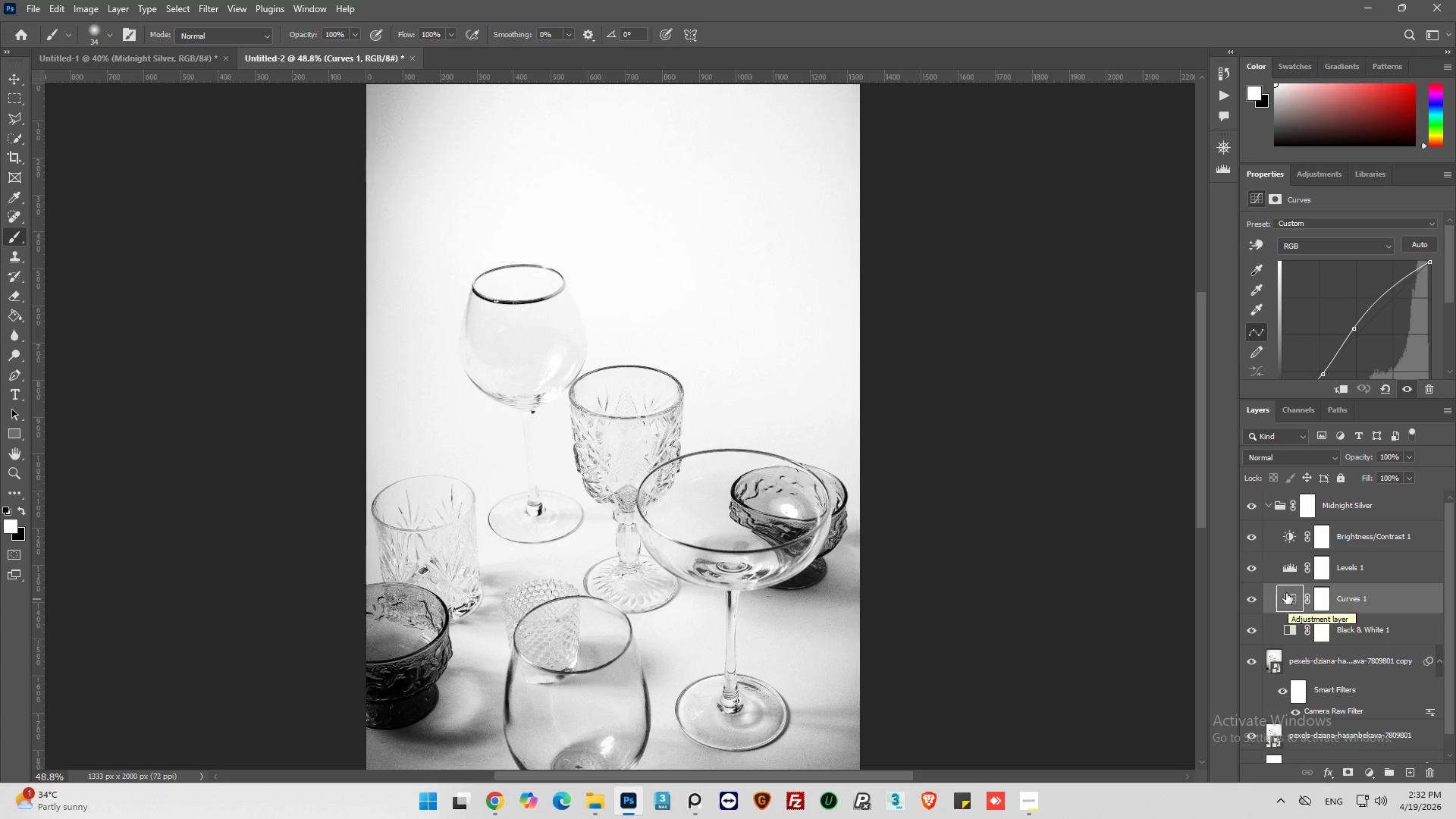 
left_click([1287, 568])
 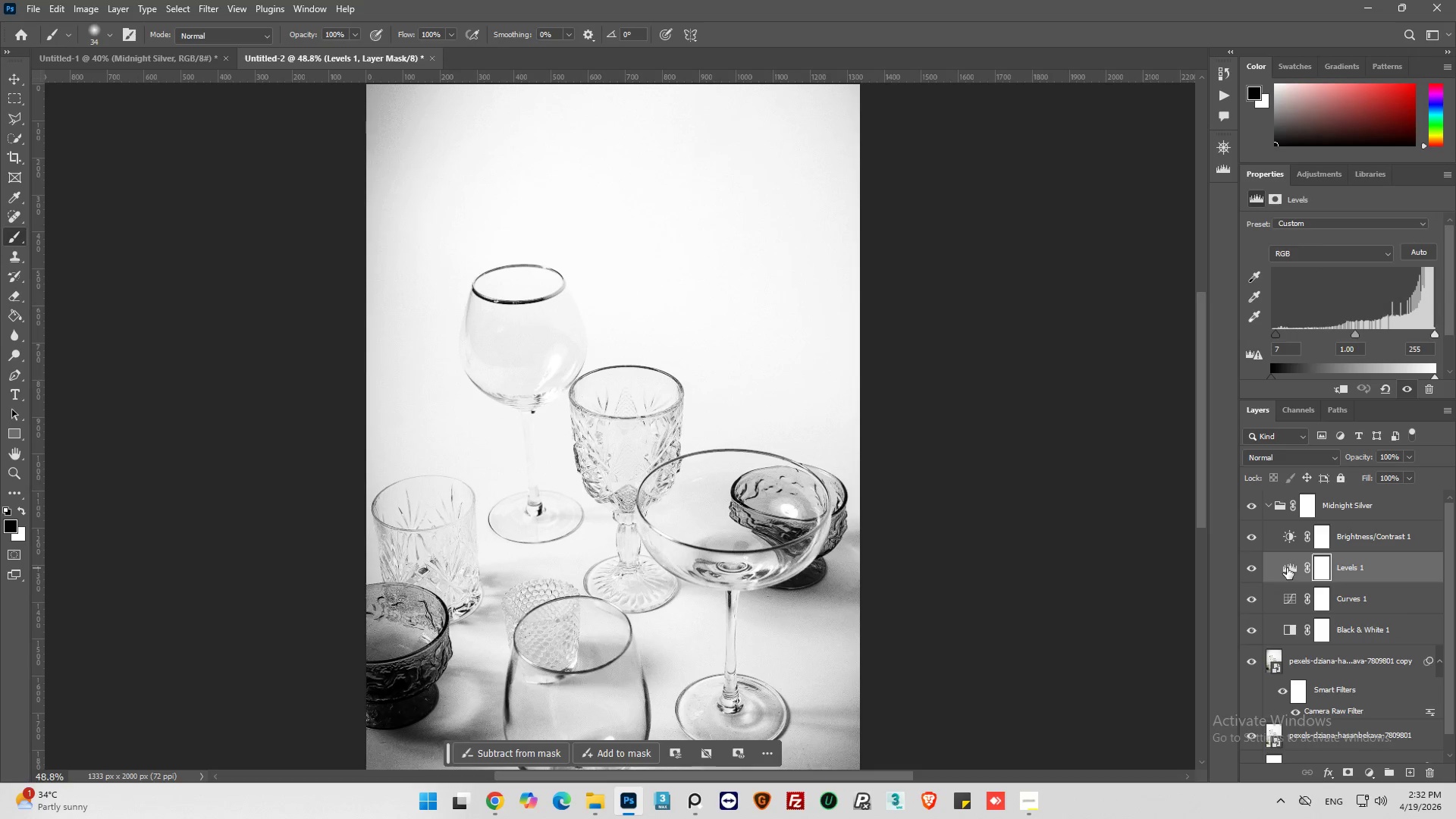 
left_click([1287, 568])
 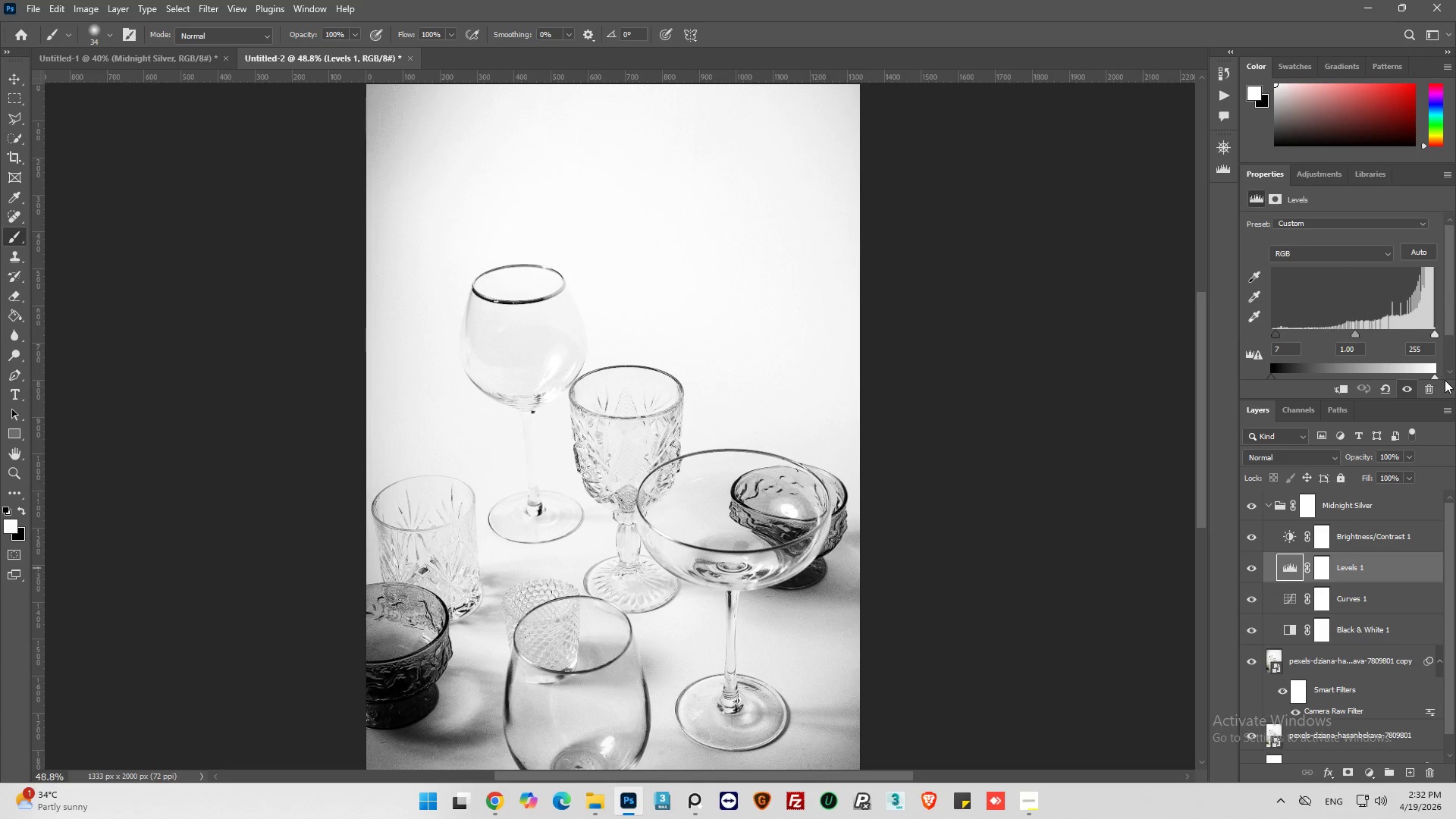 
left_click_drag(start_coordinate=[1451, 327], to_coordinate=[1453, 337])
 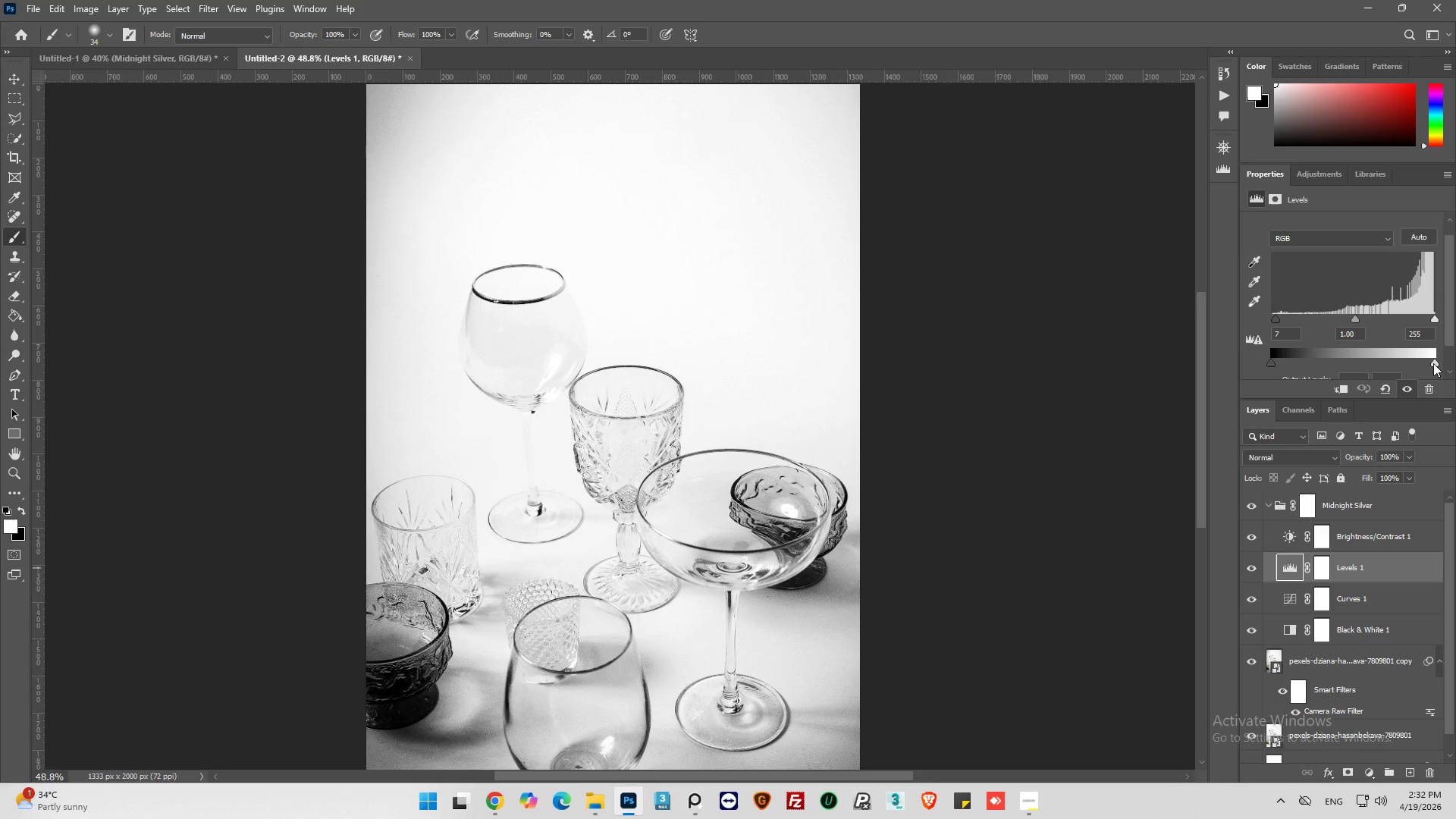 
left_click_drag(start_coordinate=[1433, 363], to_coordinate=[1445, 364])
 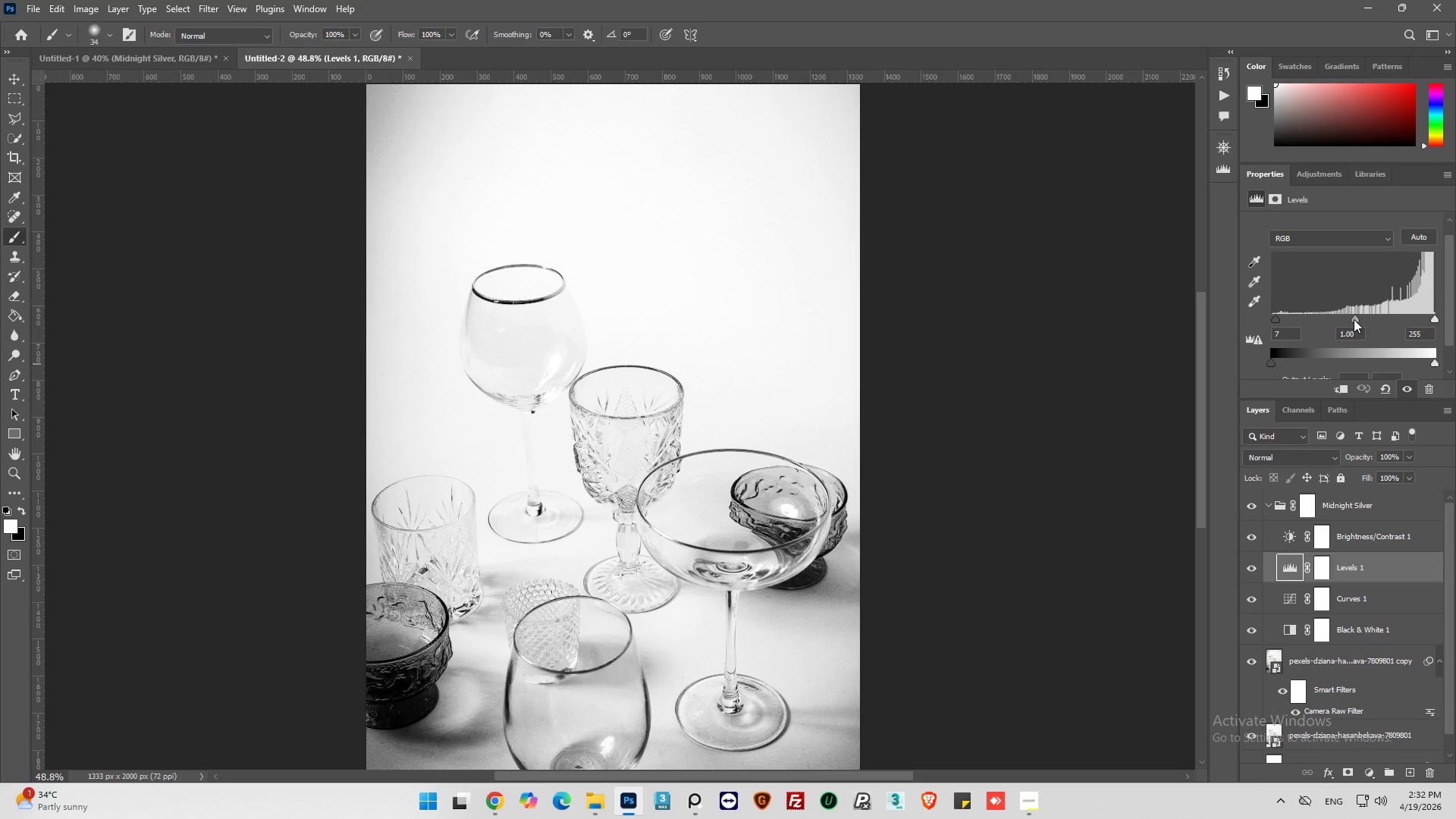 
left_click_drag(start_coordinate=[1354, 318], to_coordinate=[1346, 324])
 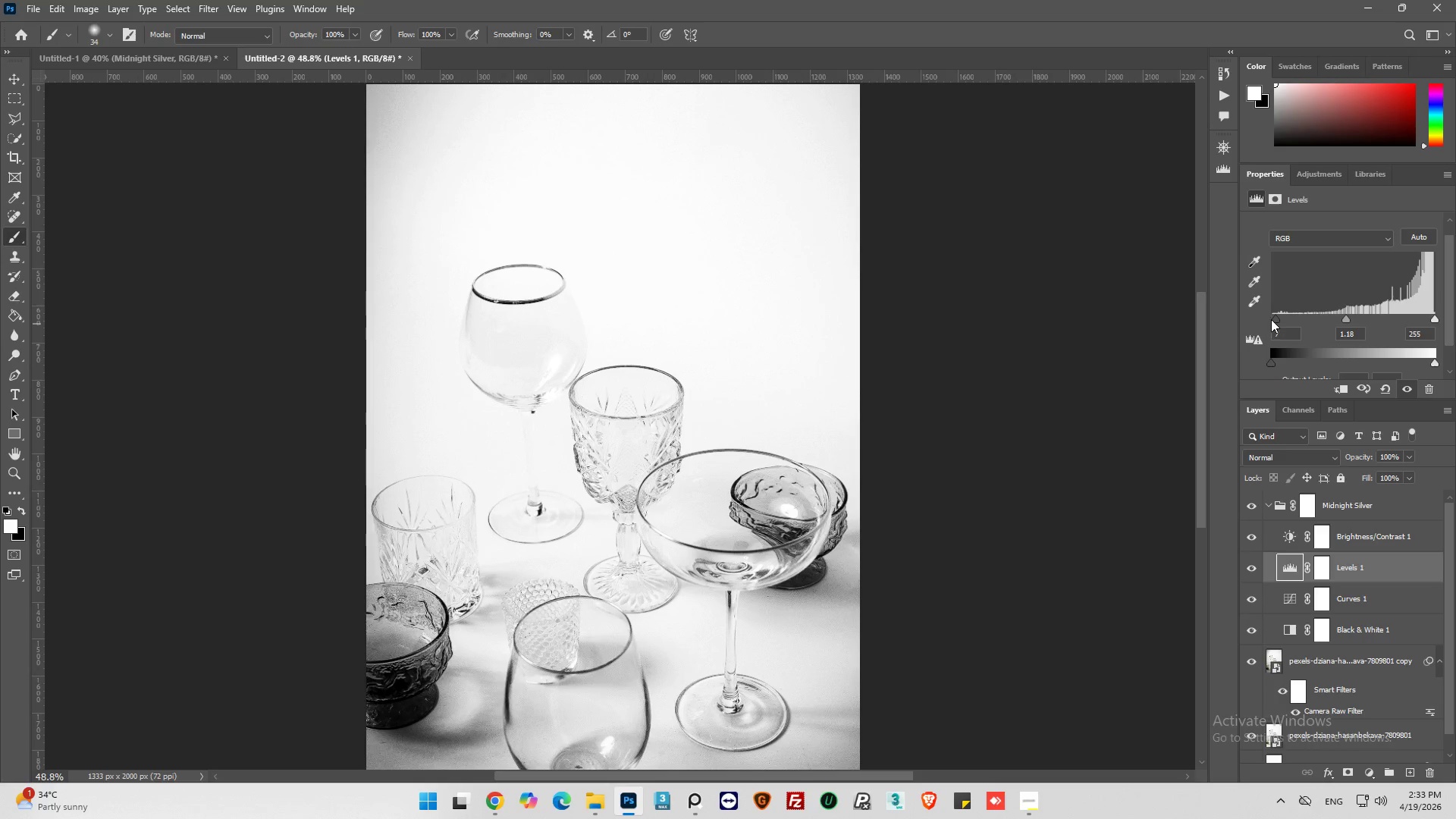 
left_click_drag(start_coordinate=[1272, 318], to_coordinate=[1277, 318])
 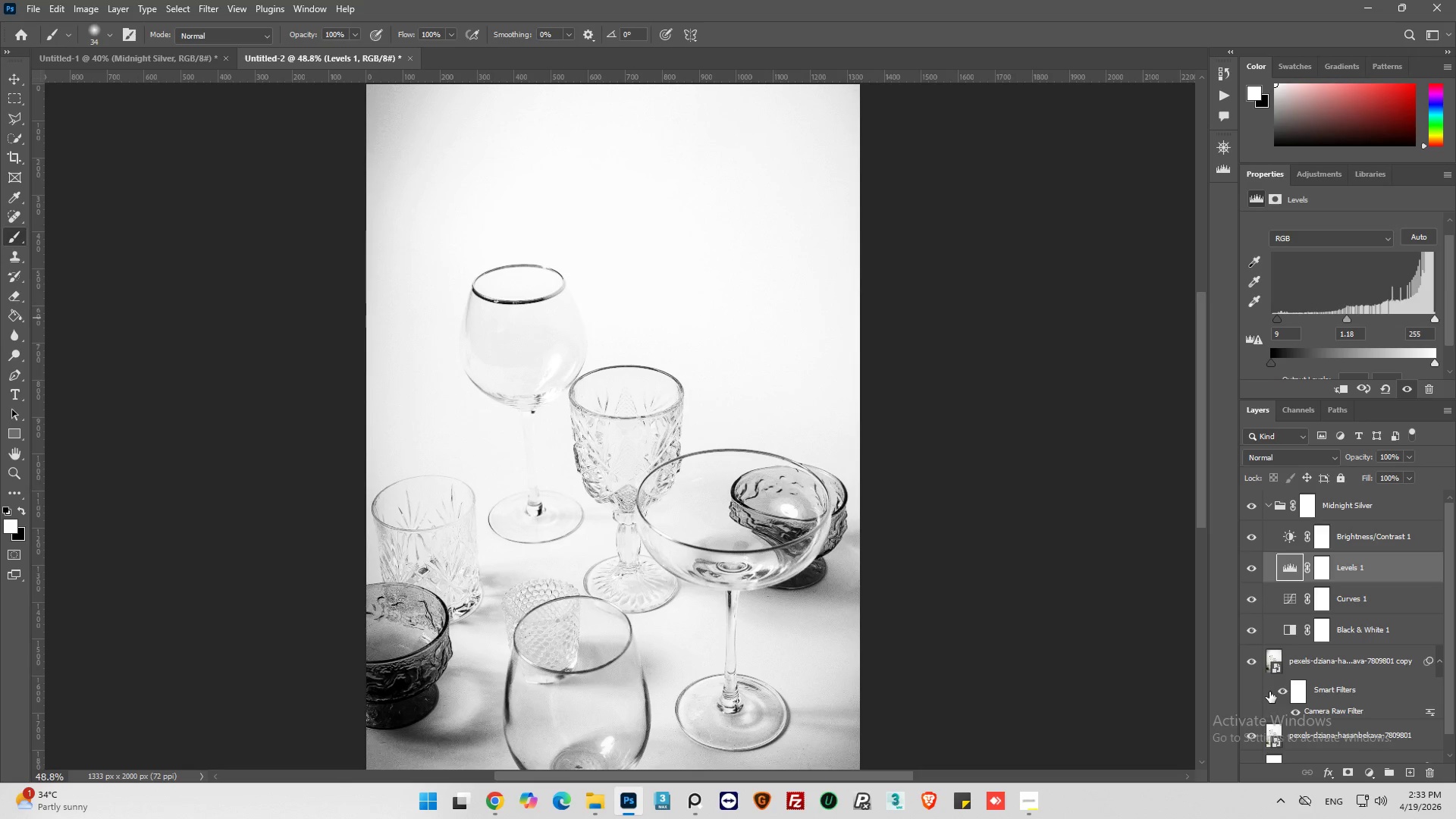 
scroll: coordinate [1263, 681], scroll_direction: down, amount: 6.0
 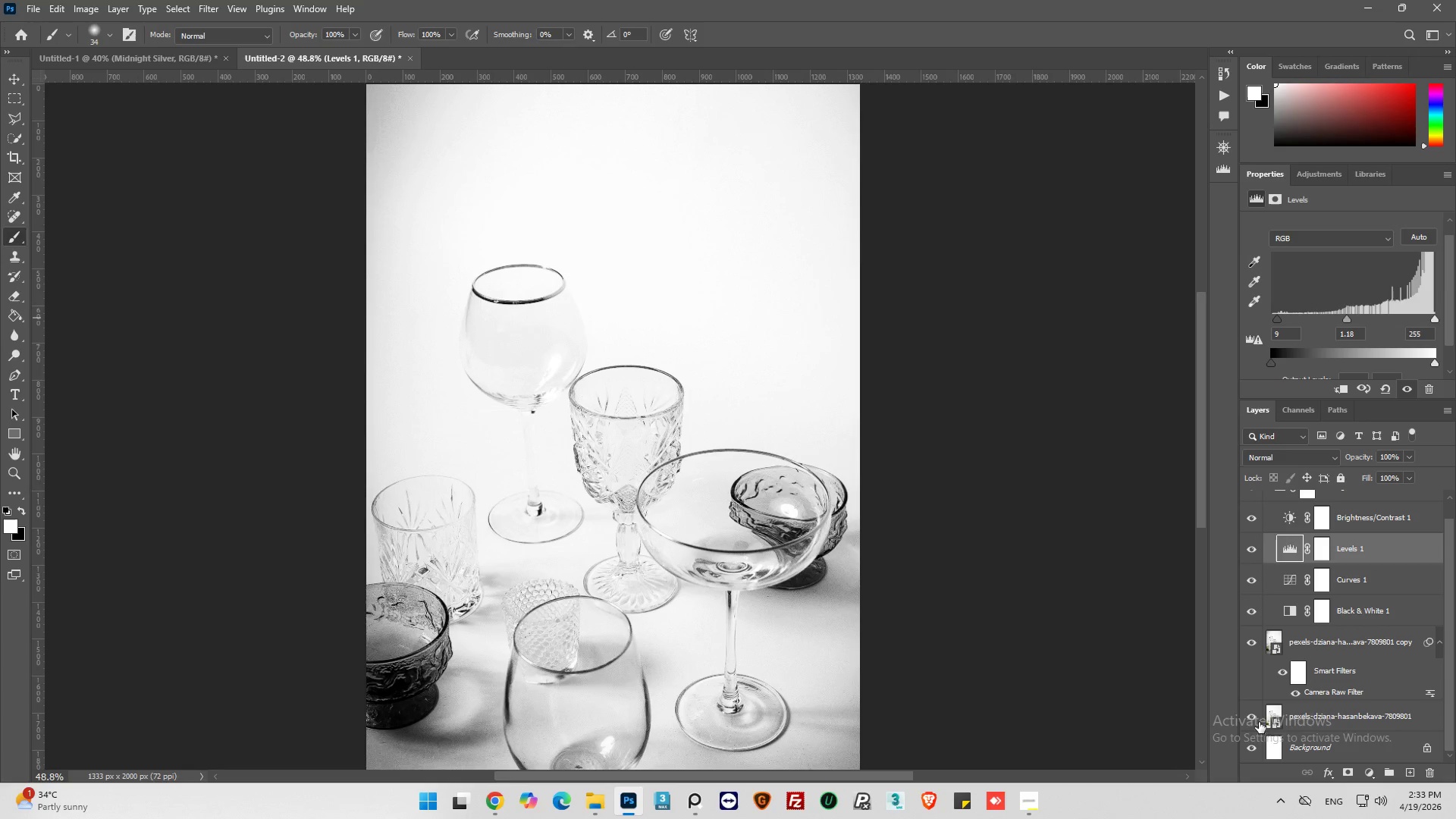 
hold_key(key=AltLeft, duration=1.42)
left_click([1250, 719])
 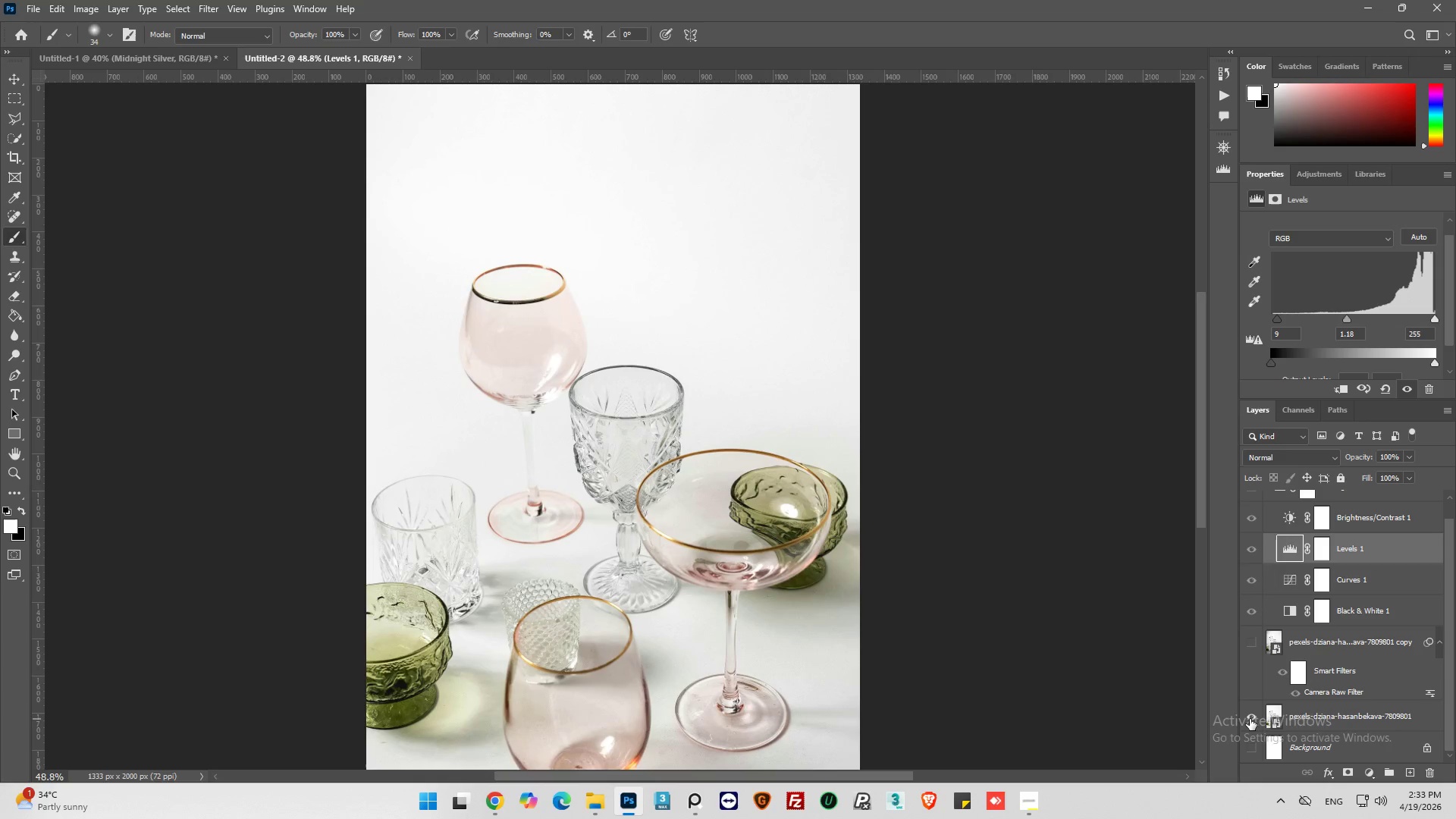 
left_click([1250, 719])
 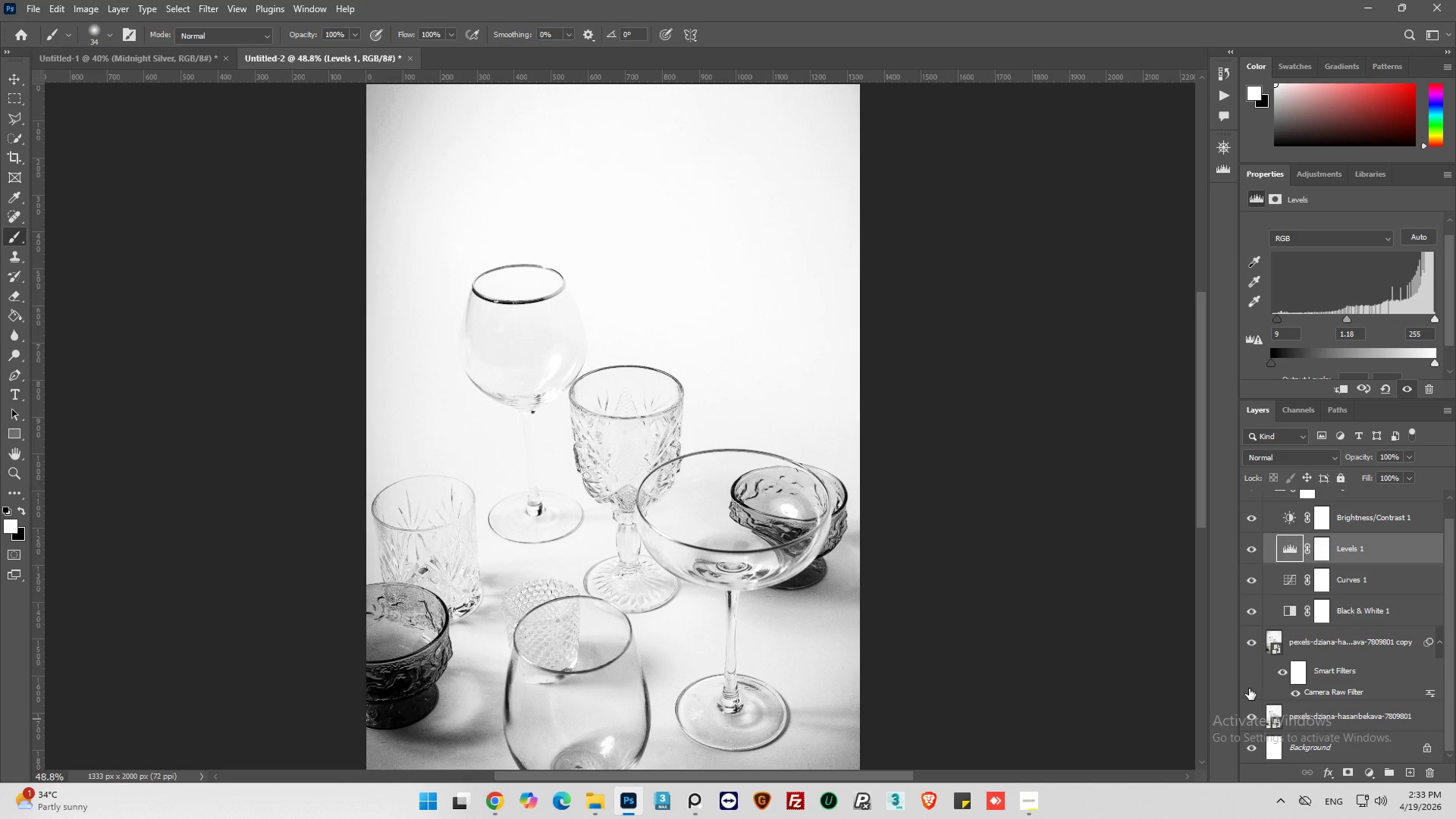 
hold_key(key=AltLeft, duration=2.59)
left_click([1248, 640])
 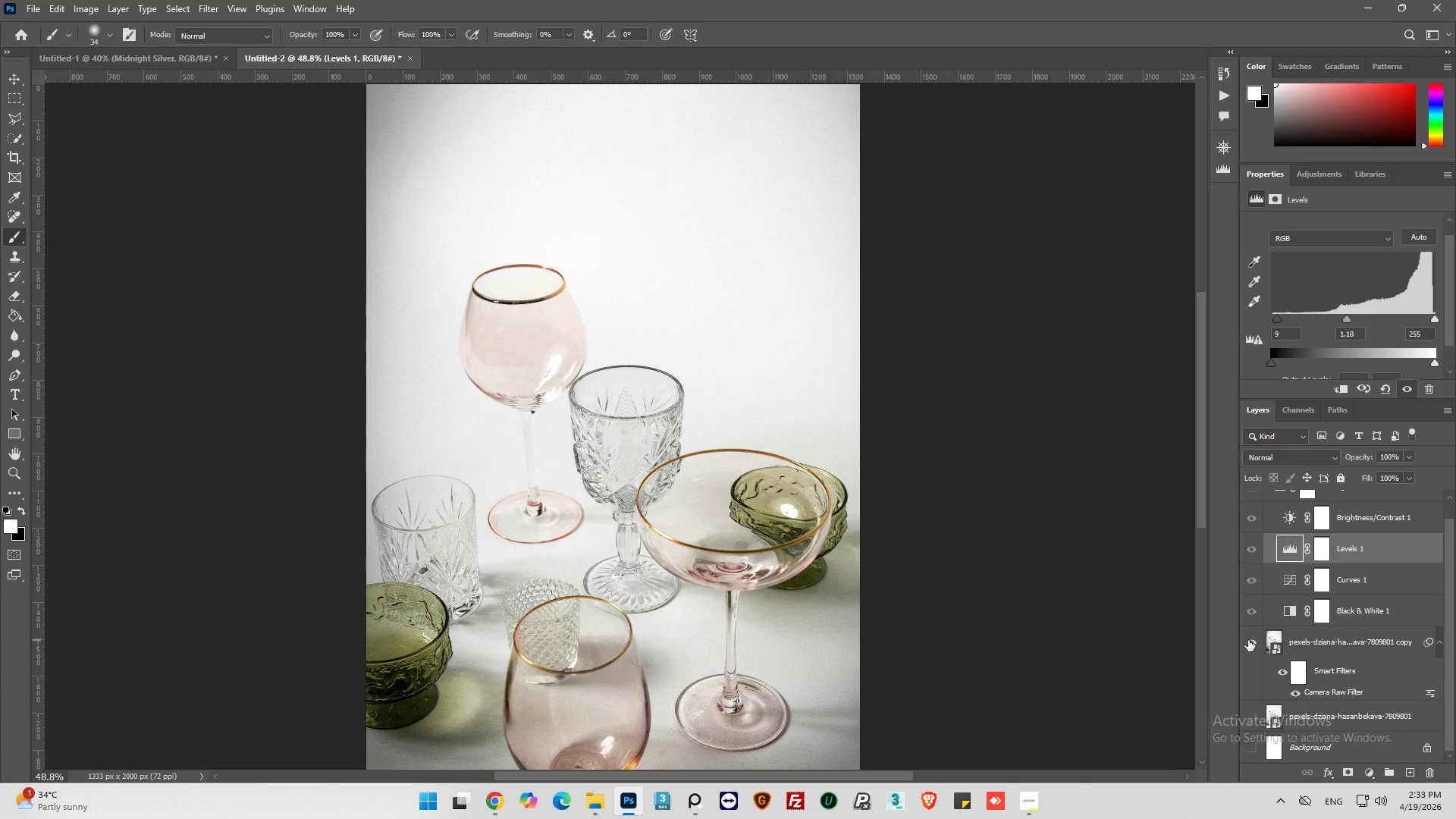 
left_click([1248, 640])
 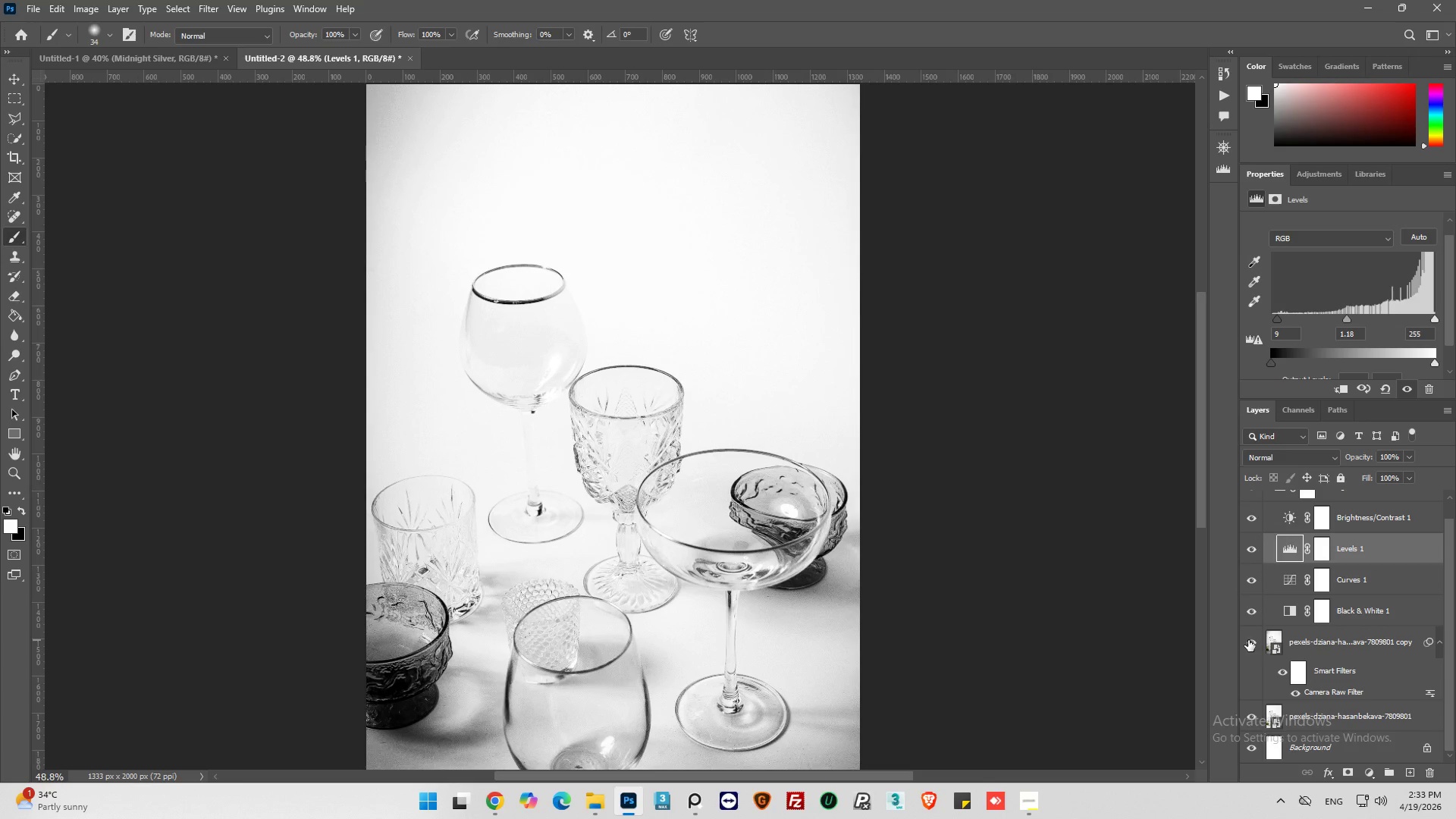 
hold_key(key=AltLeft, duration=1.8)
left_click([1254, 718])
 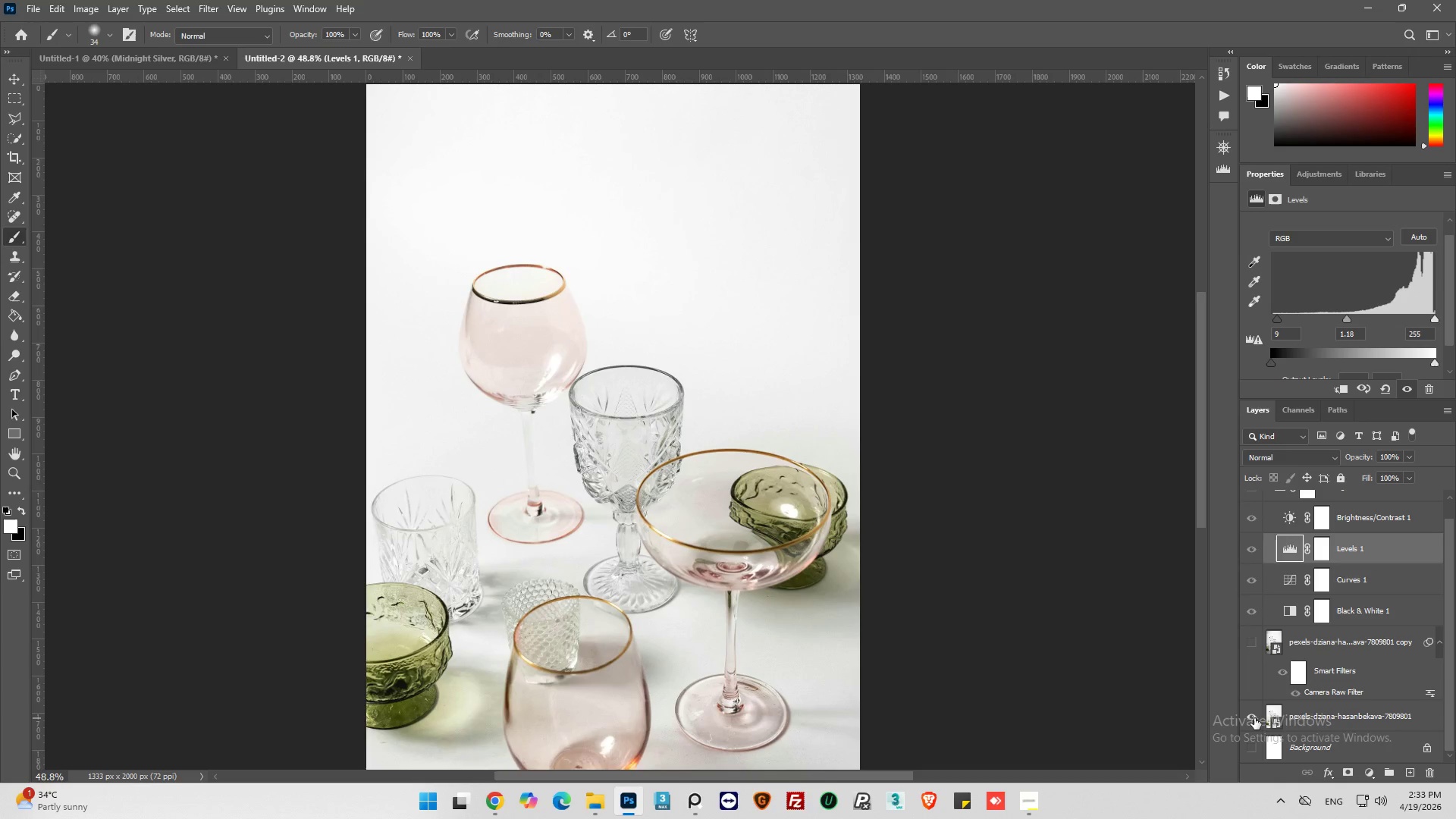 
left_click([1254, 718])
 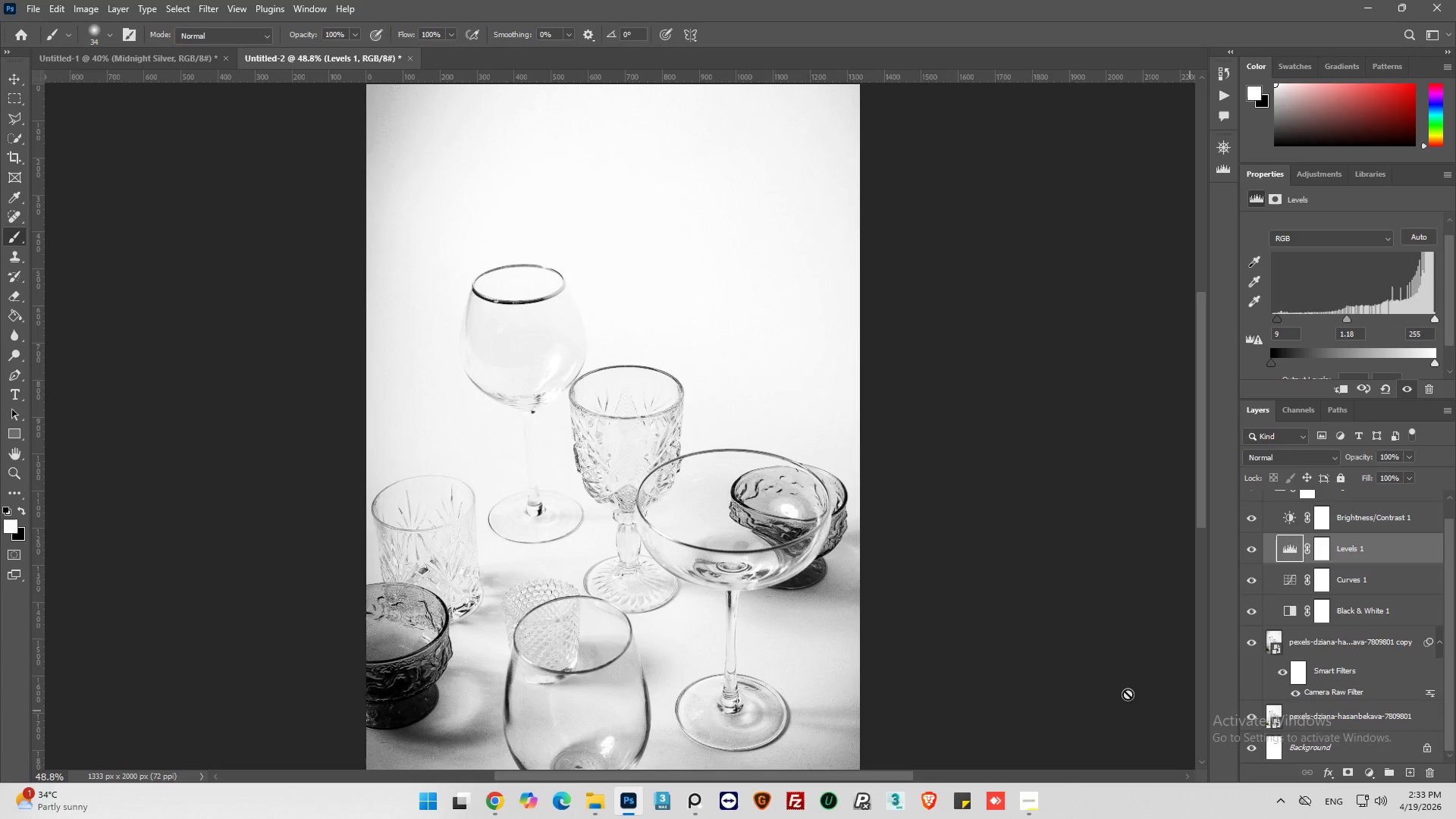 
key(Alt+AltLeft)
 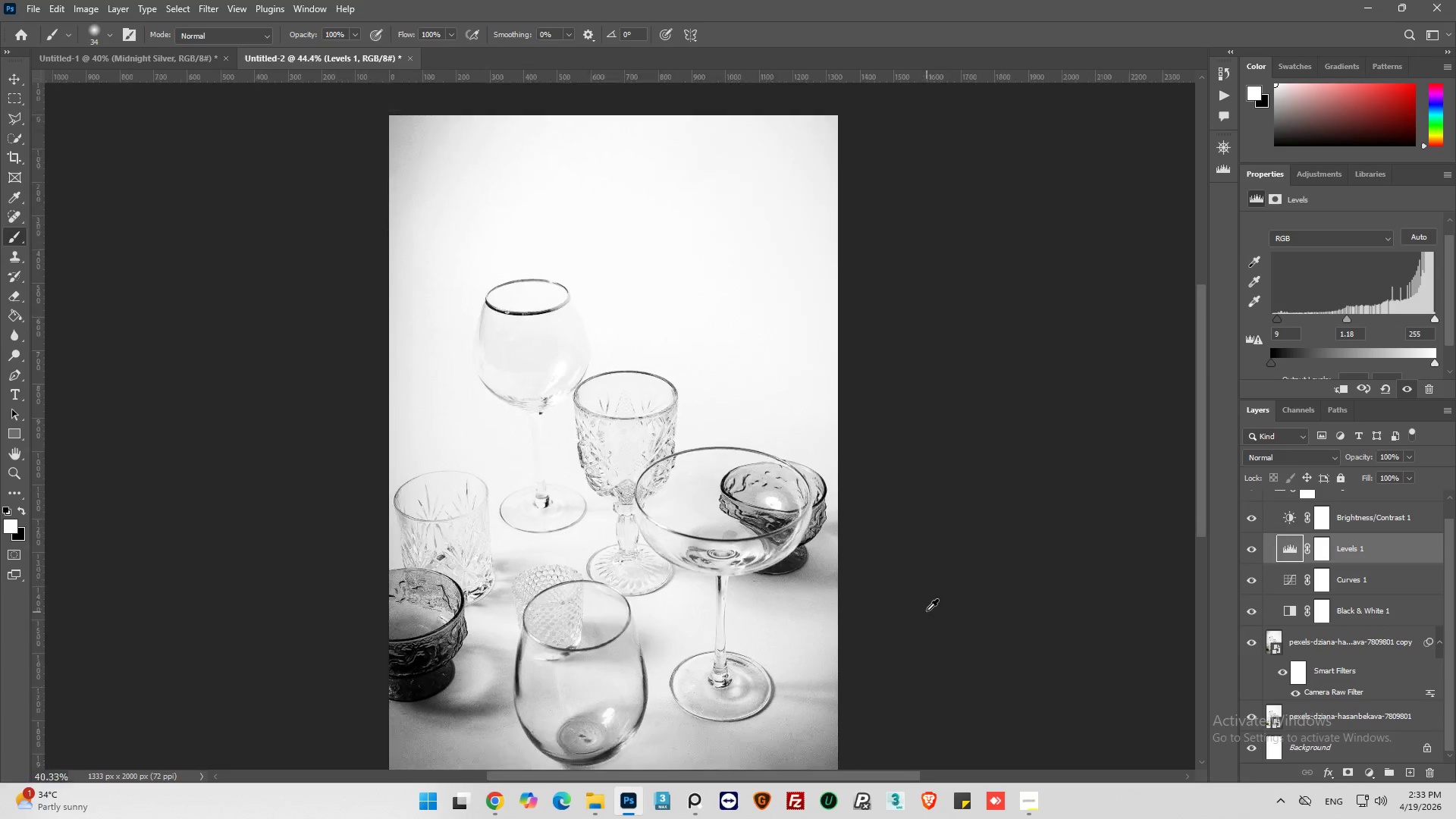 
key(Alt+AltLeft)
 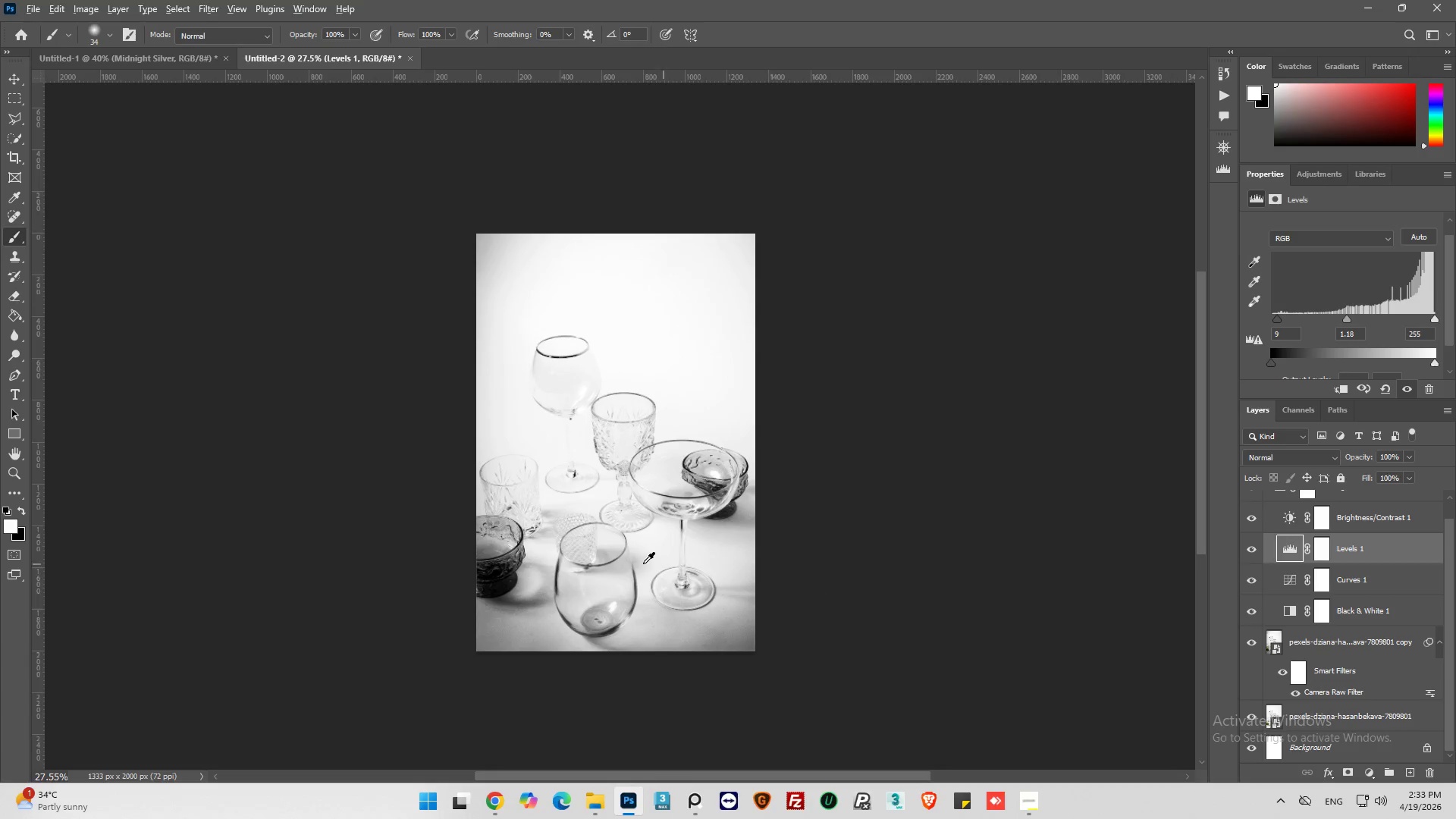 
scroll: coordinate [927, 609], scroll_direction: down, amount: 6.0
 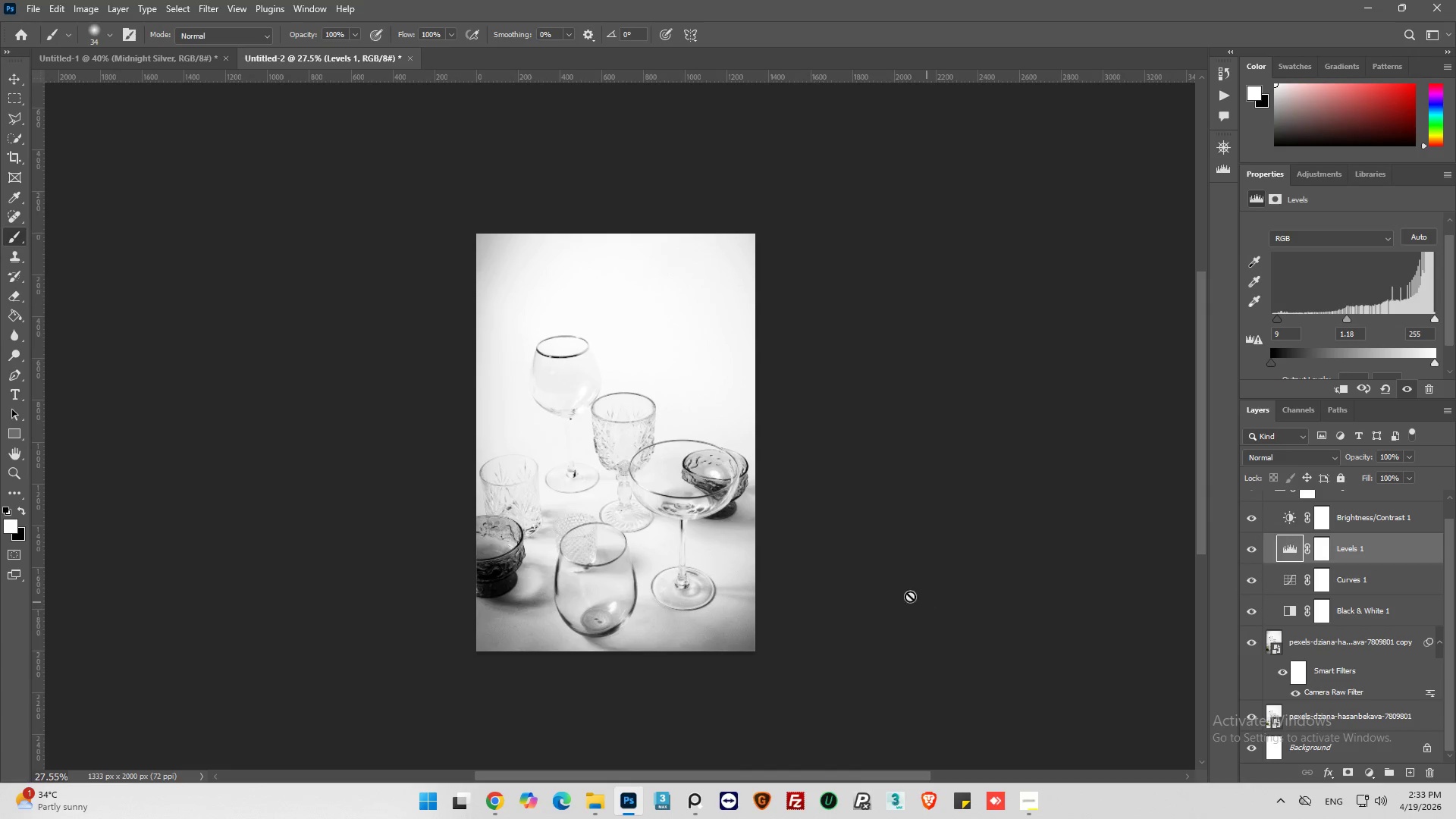 
hold_key(key=AltLeft, duration=0.77)
hold_key(key=AltLeft, duration=0.44)
scroll: coordinate [645, 560], scroll_direction: up, amount: 7.0
 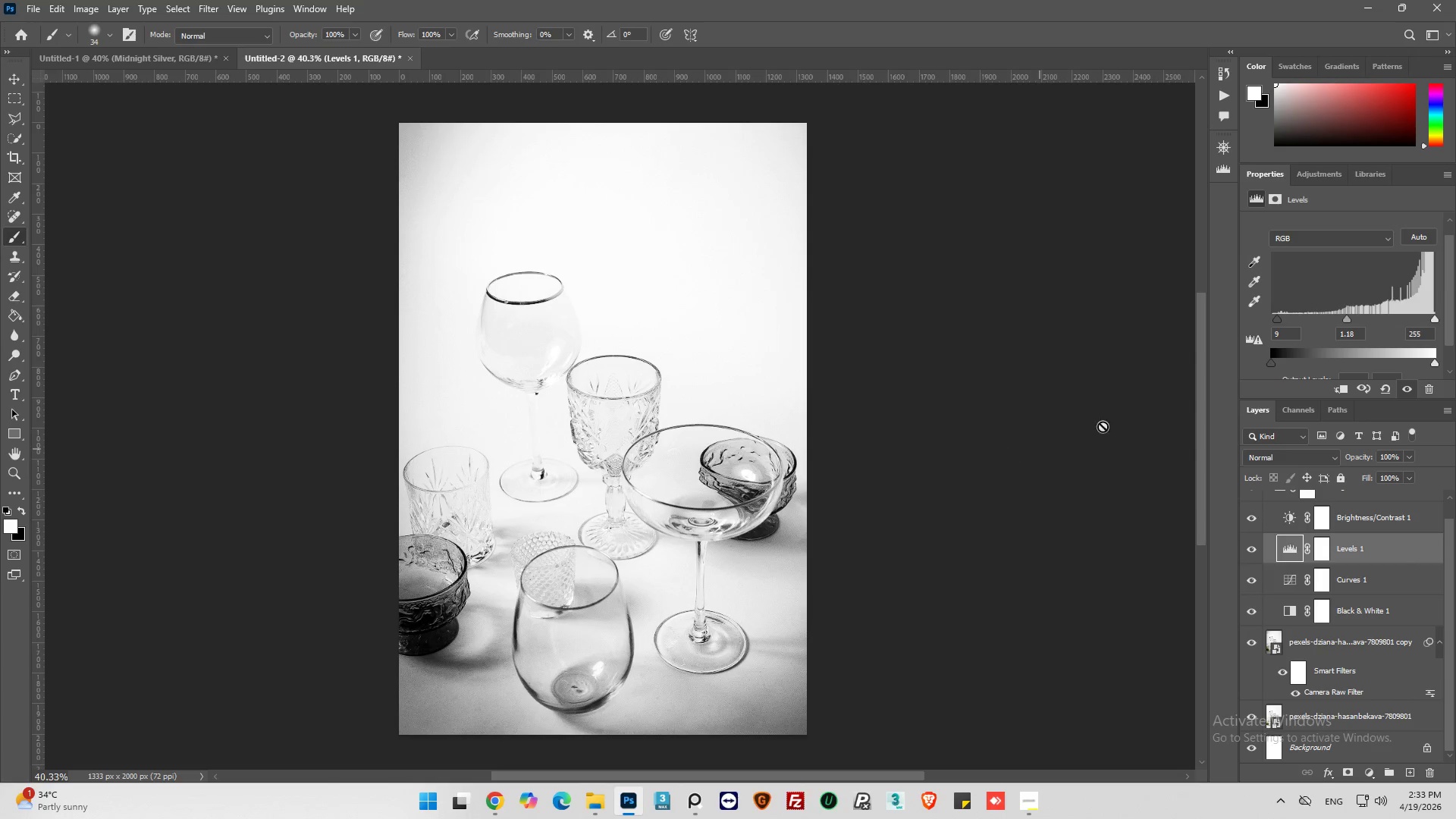 
left_click([1284, 520])
 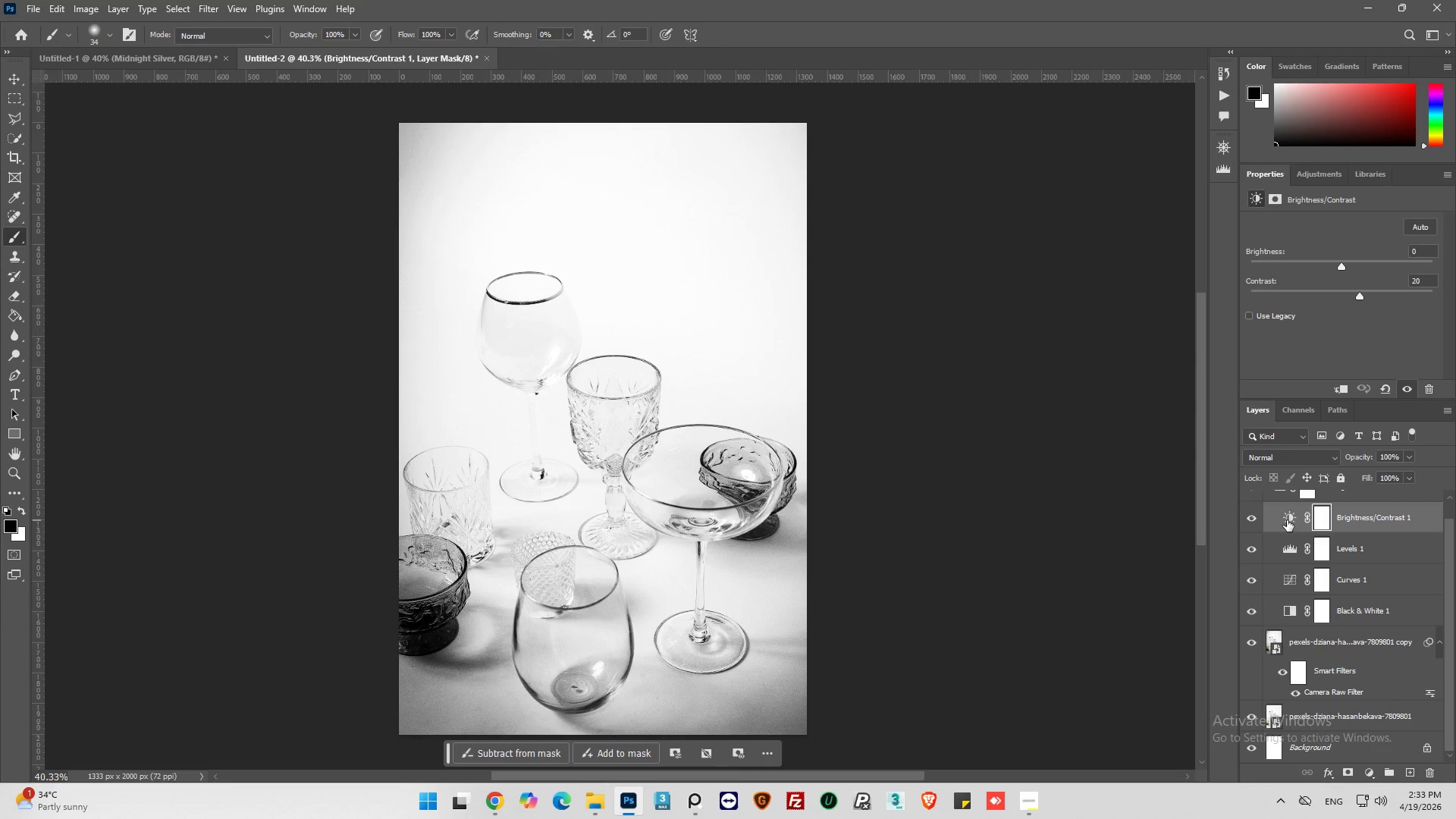 
left_click([1287, 520])
 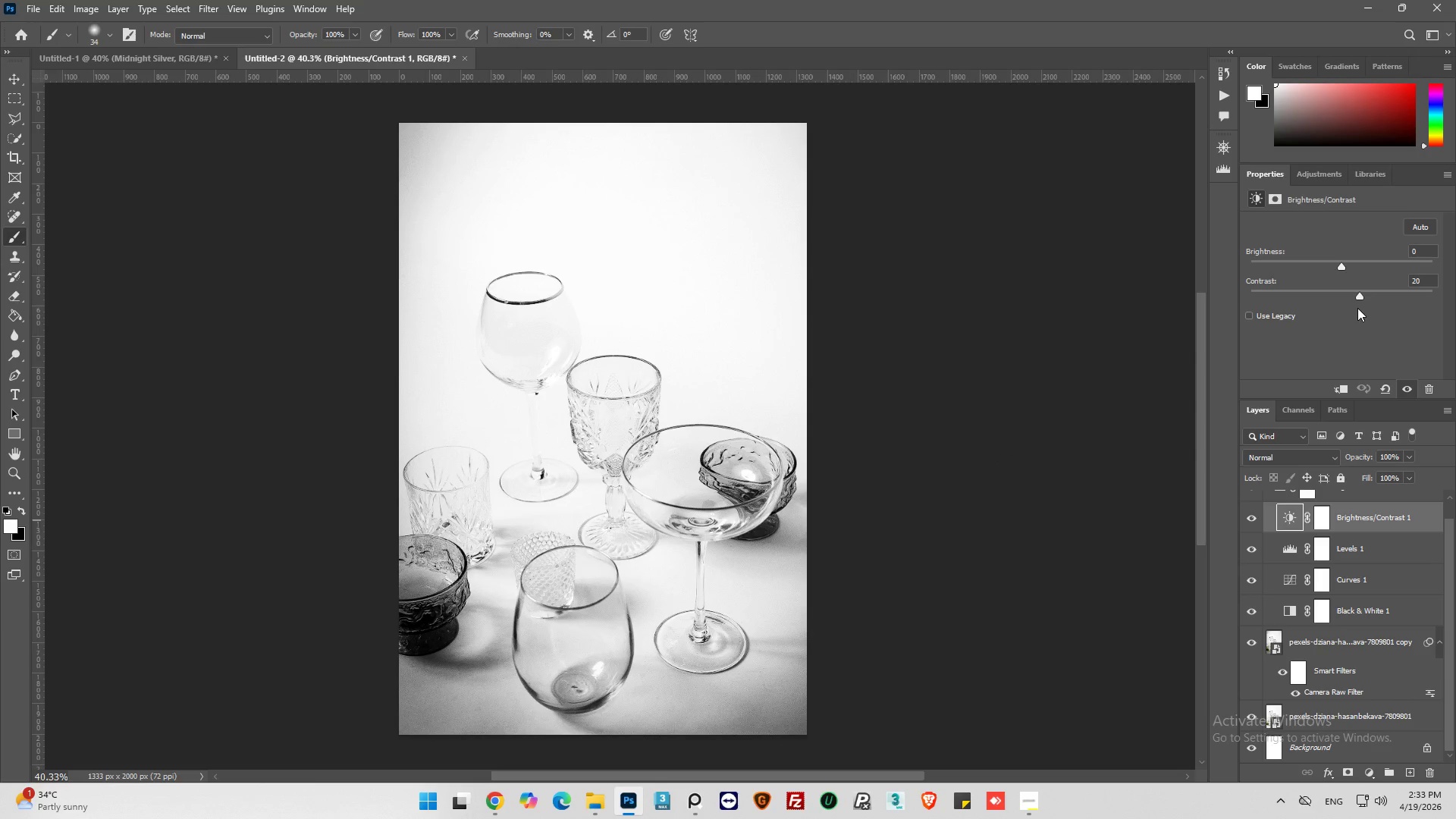 
left_click_drag(start_coordinate=[1357, 293], to_coordinate=[1367, 304])
 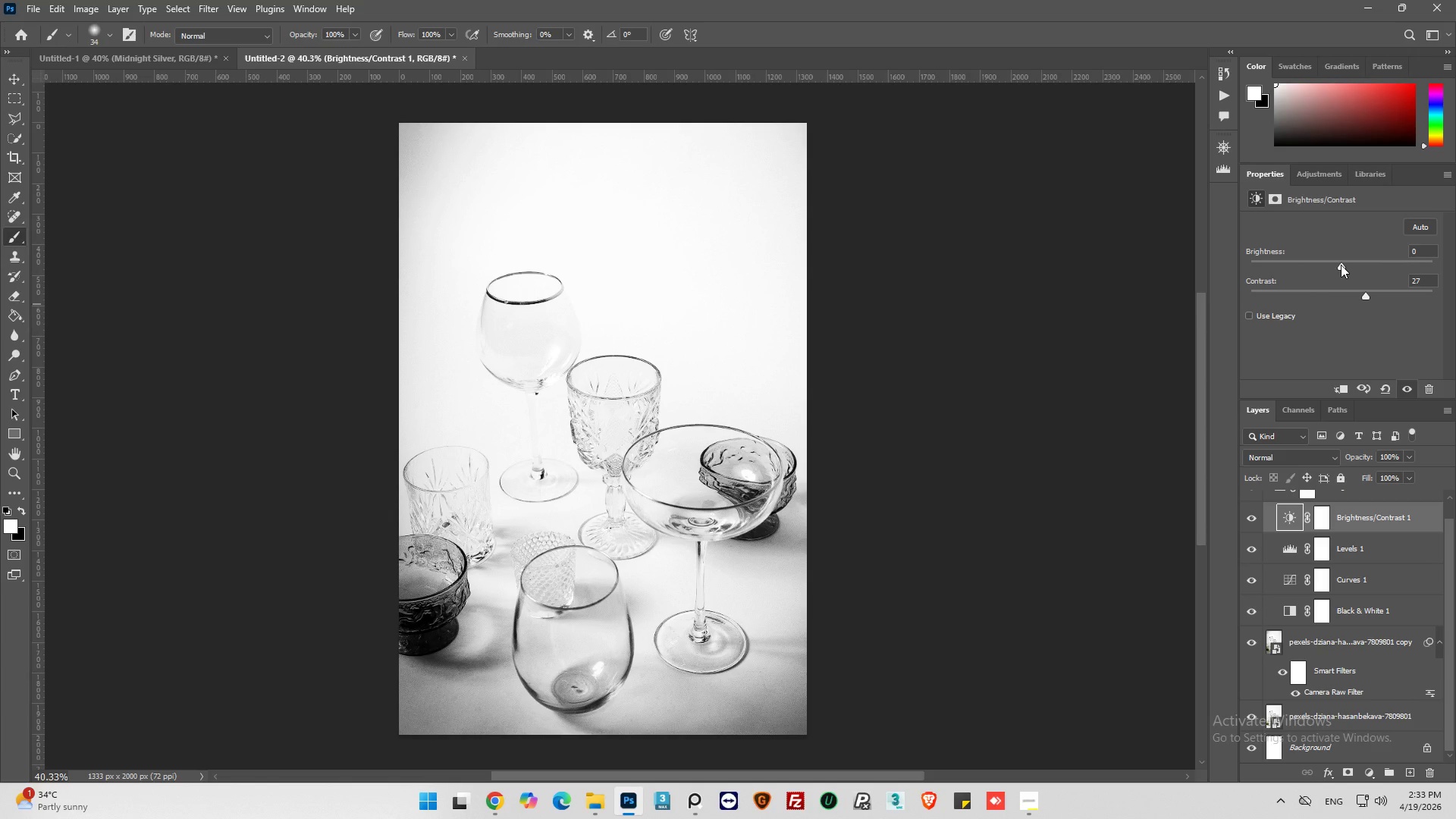 
left_click_drag(start_coordinate=[1341, 265], to_coordinate=[1296, 282])
 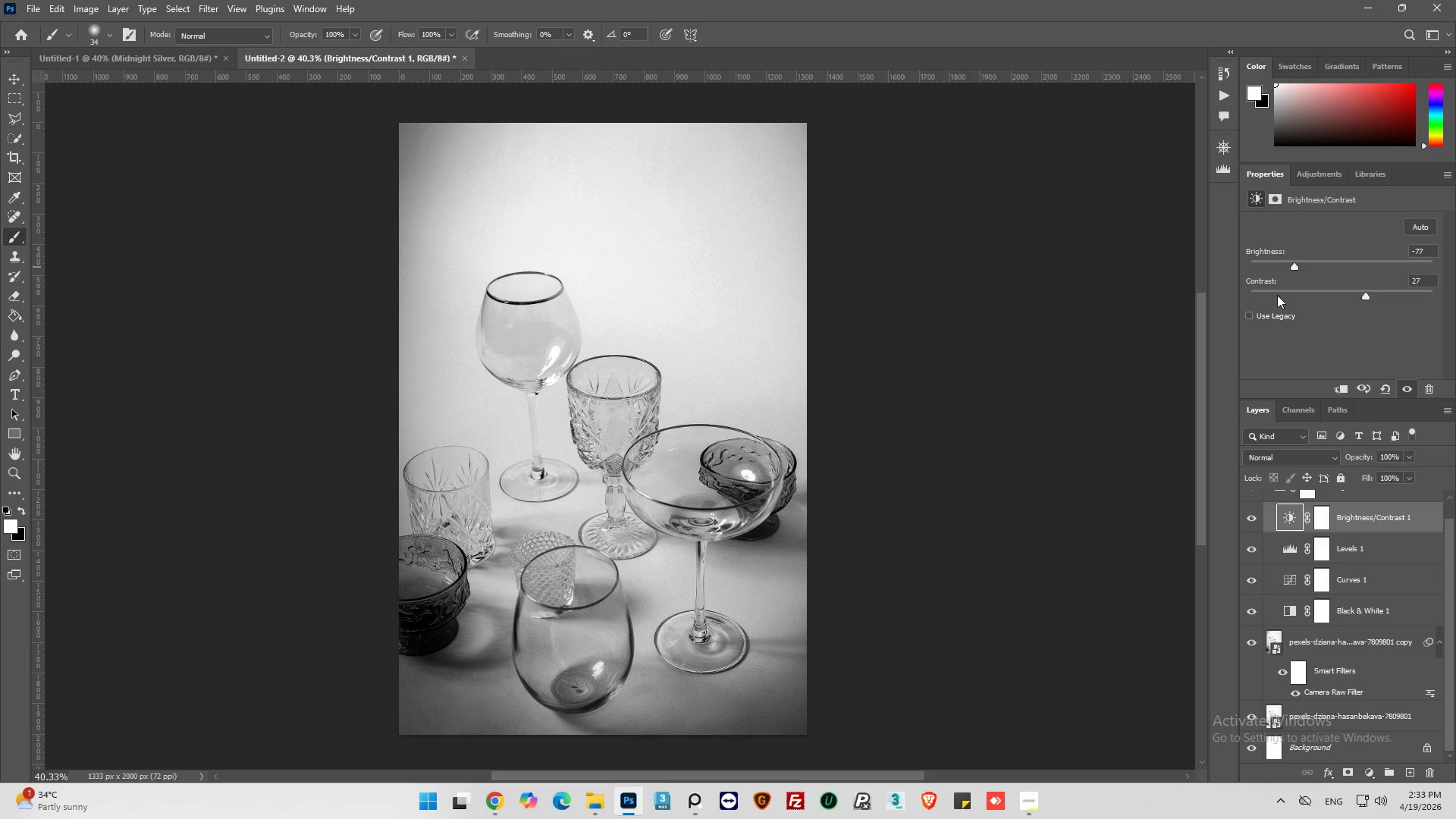 
wait(13.98)
 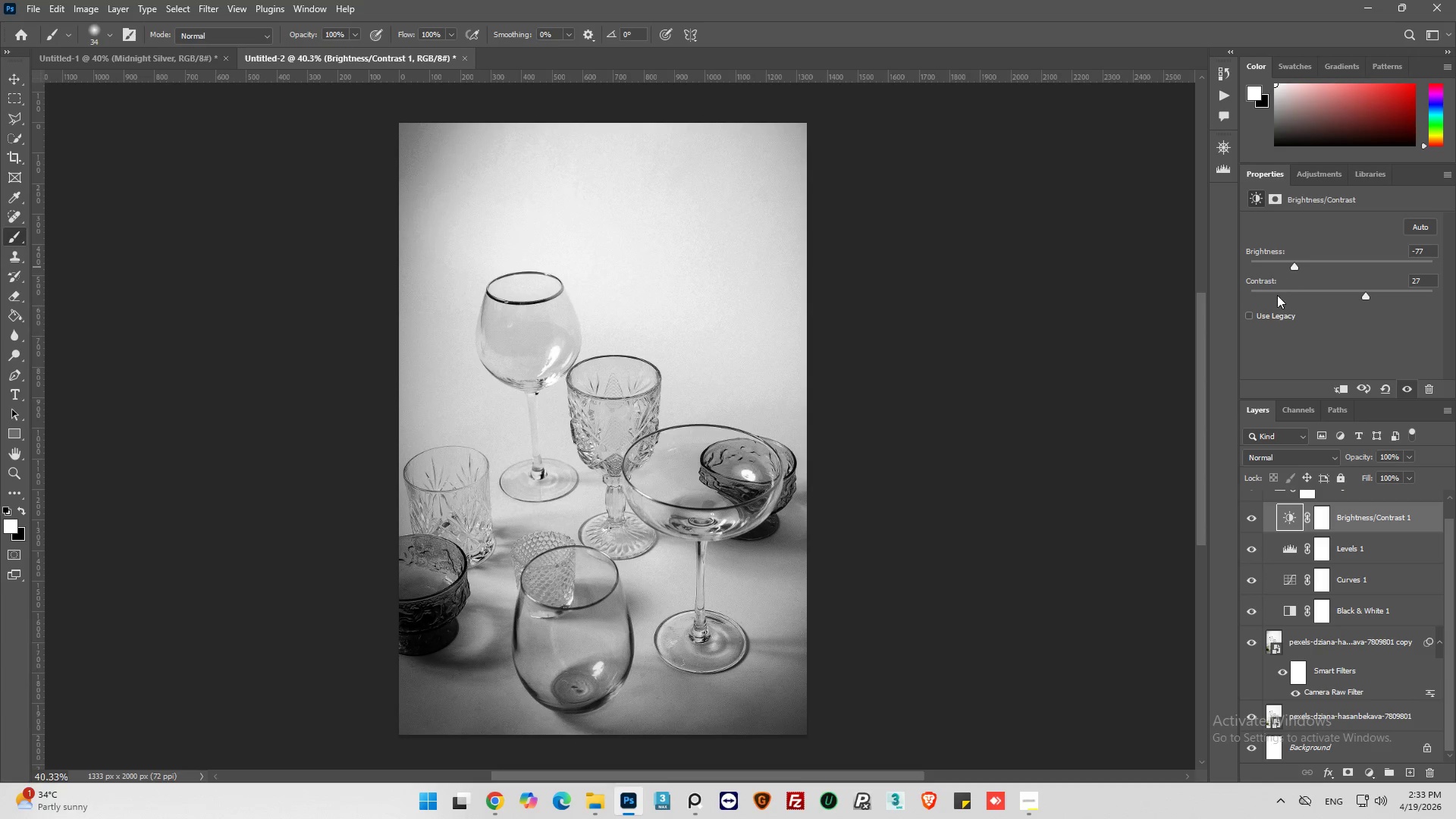 
left_click_drag(start_coordinate=[1294, 264], to_coordinate=[1287, 272])
 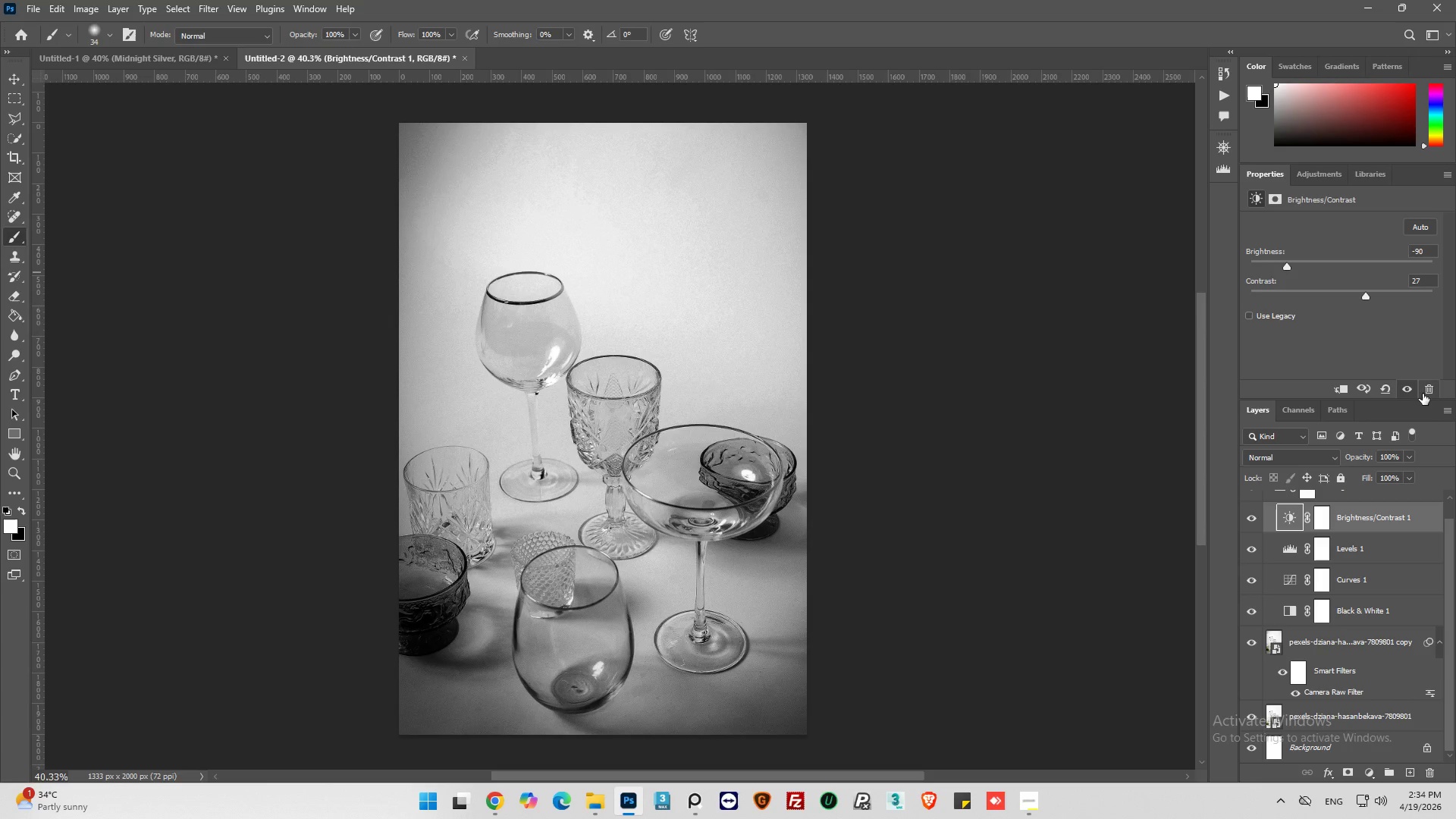 
wait(5.56)
 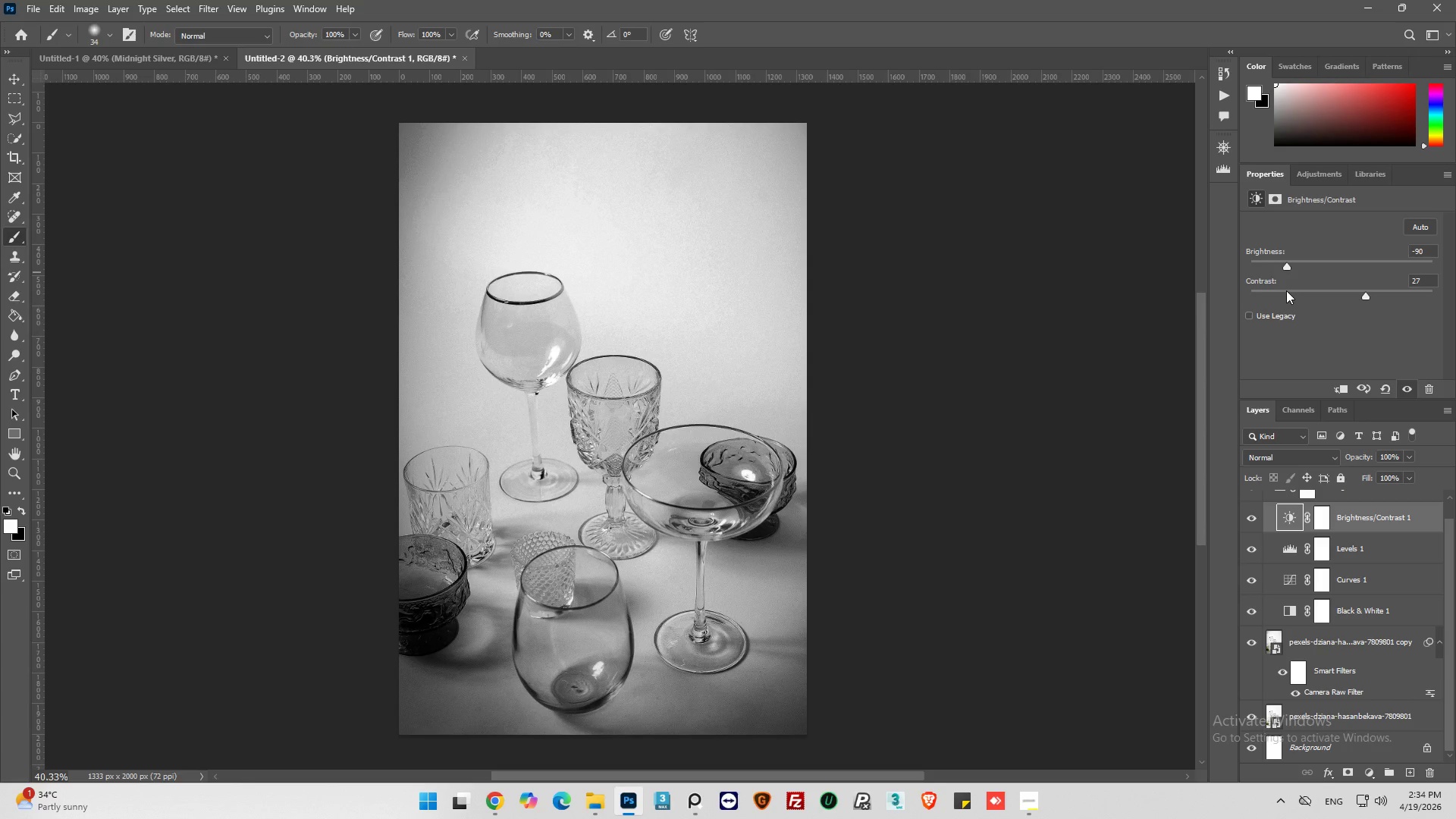 
mouse_move([1297, 553])
 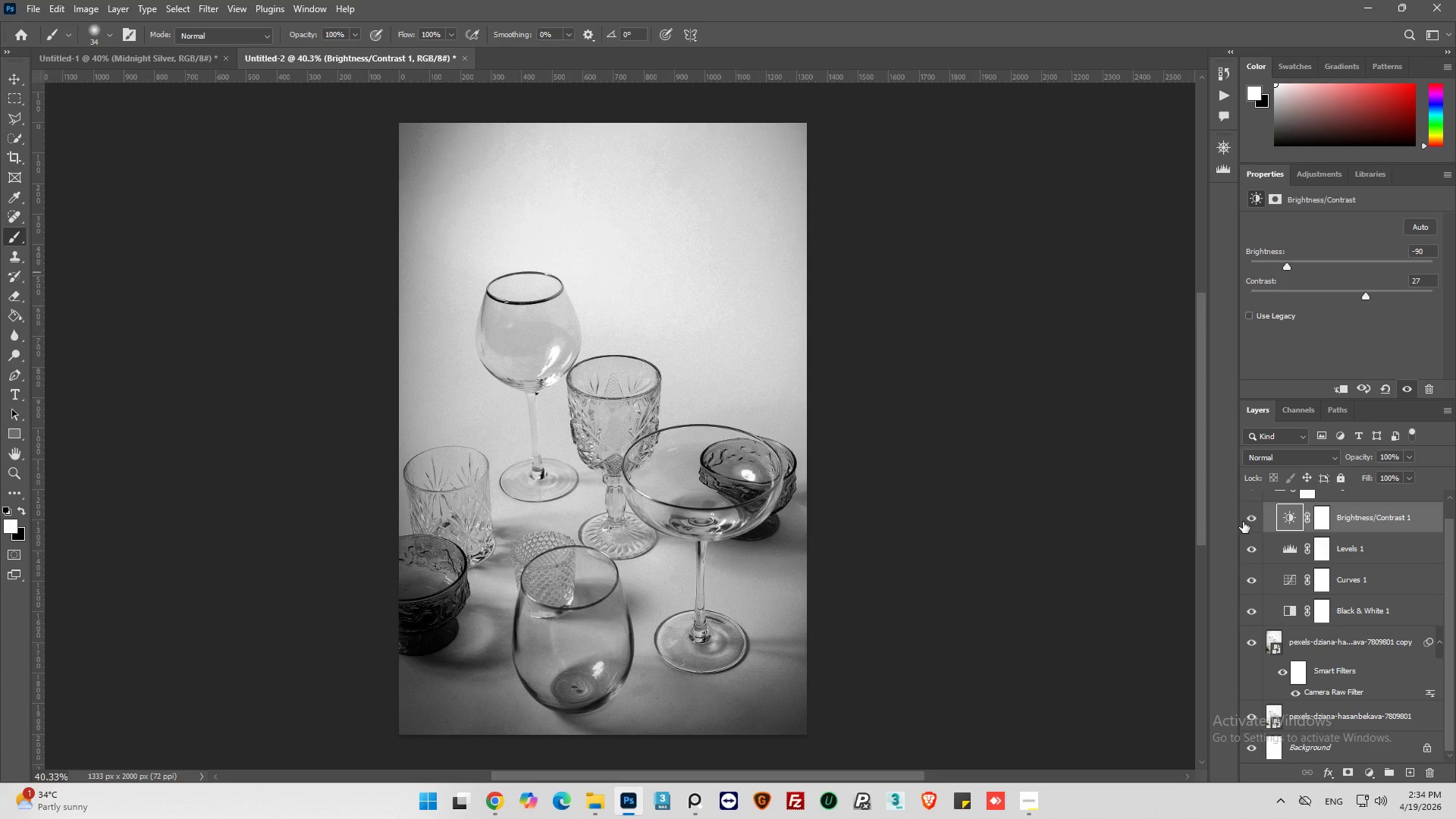 
left_click([1250, 519])
 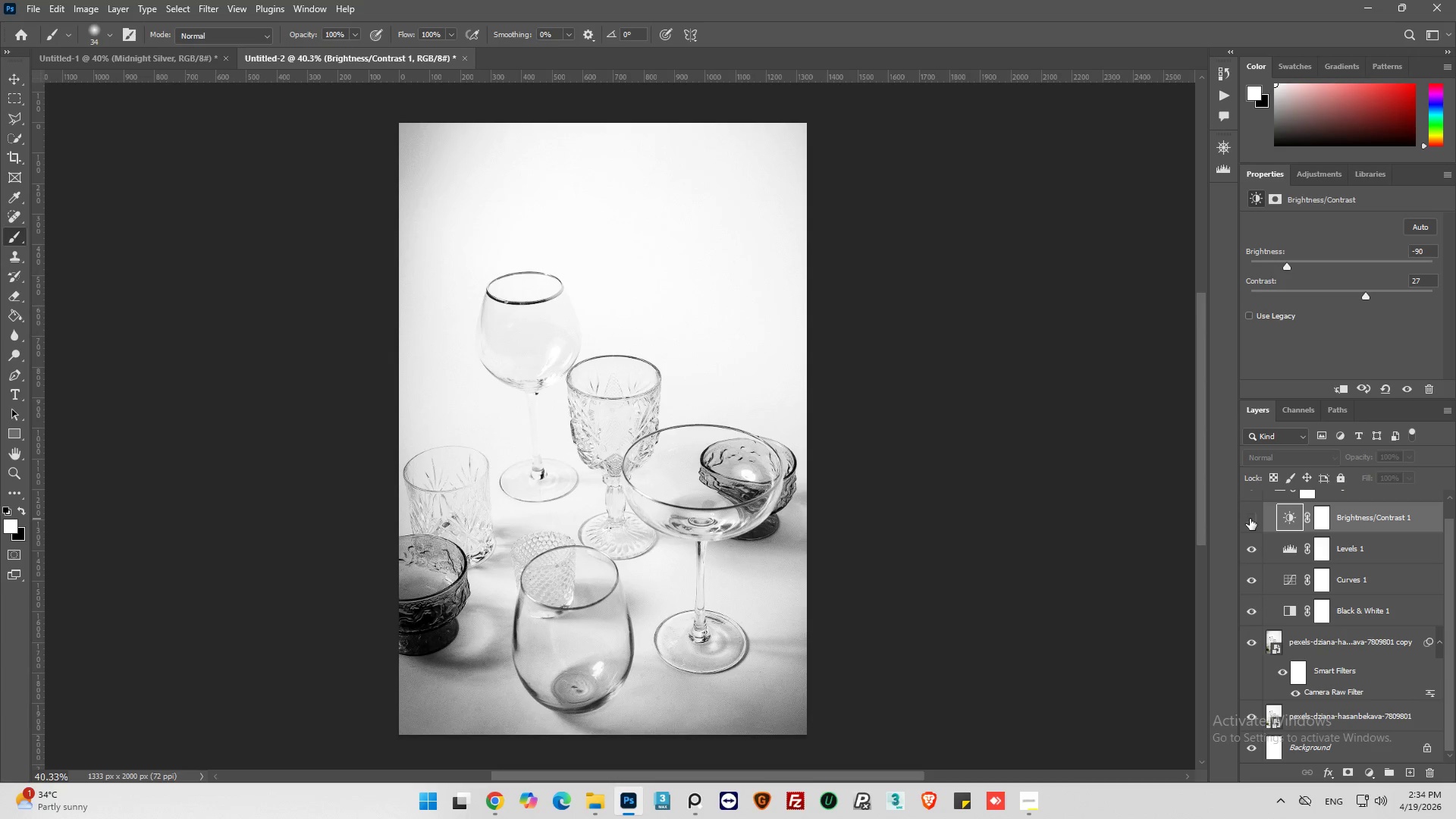 
left_click([1250, 519])
 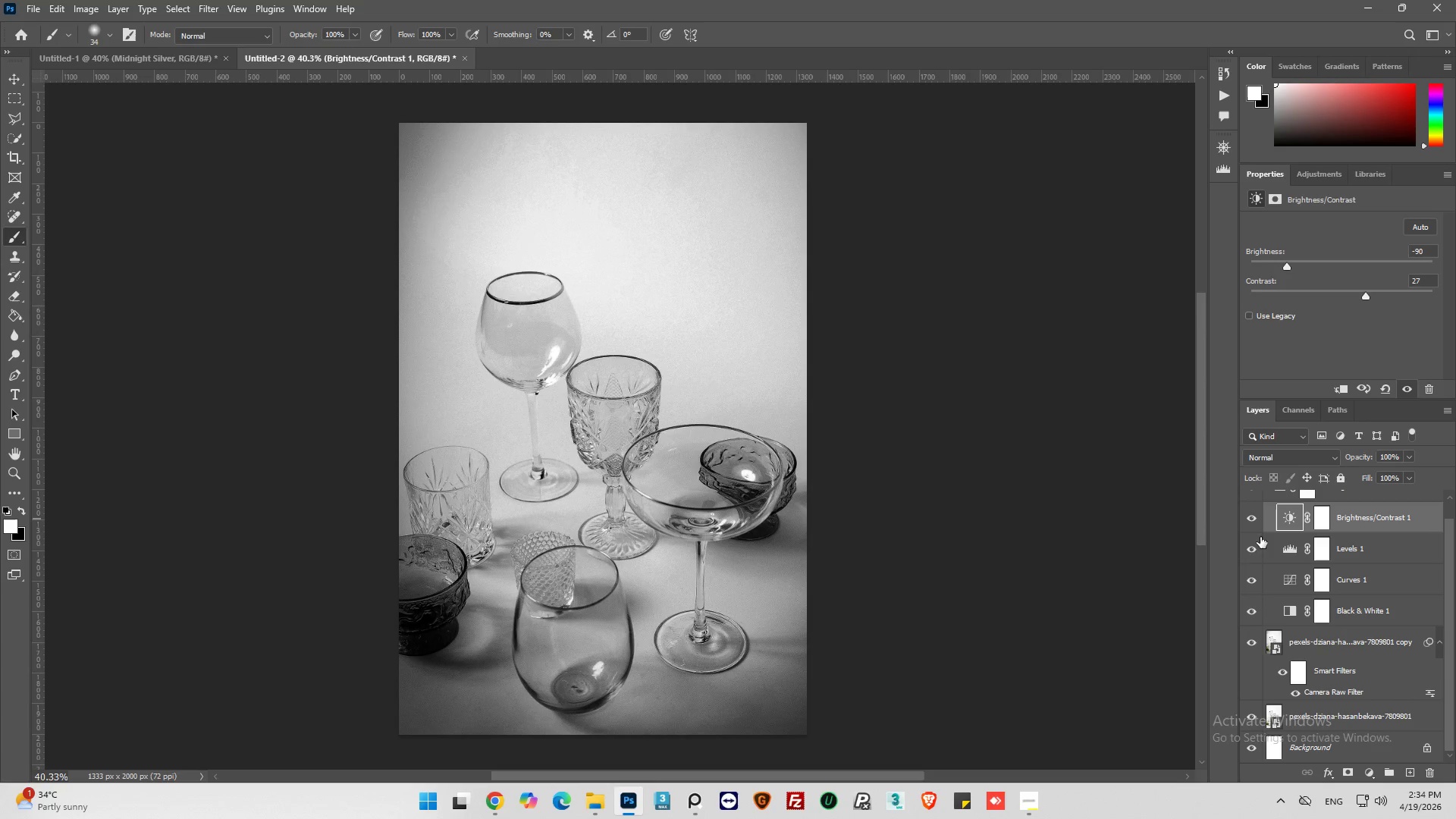 
scroll: coordinate [1272, 570], scroll_direction: up, amount: 3.0
 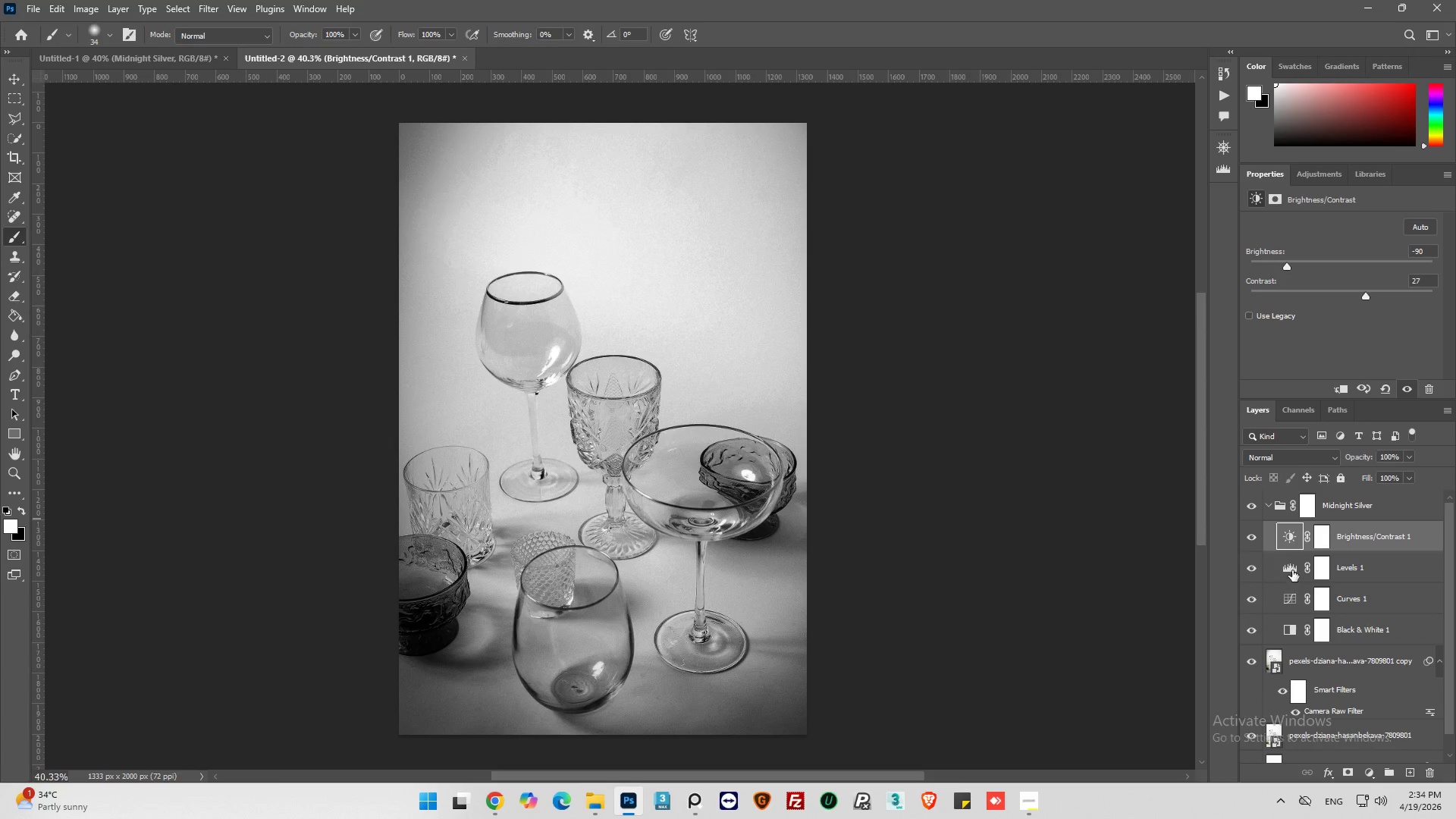 
left_click([1296, 567])
 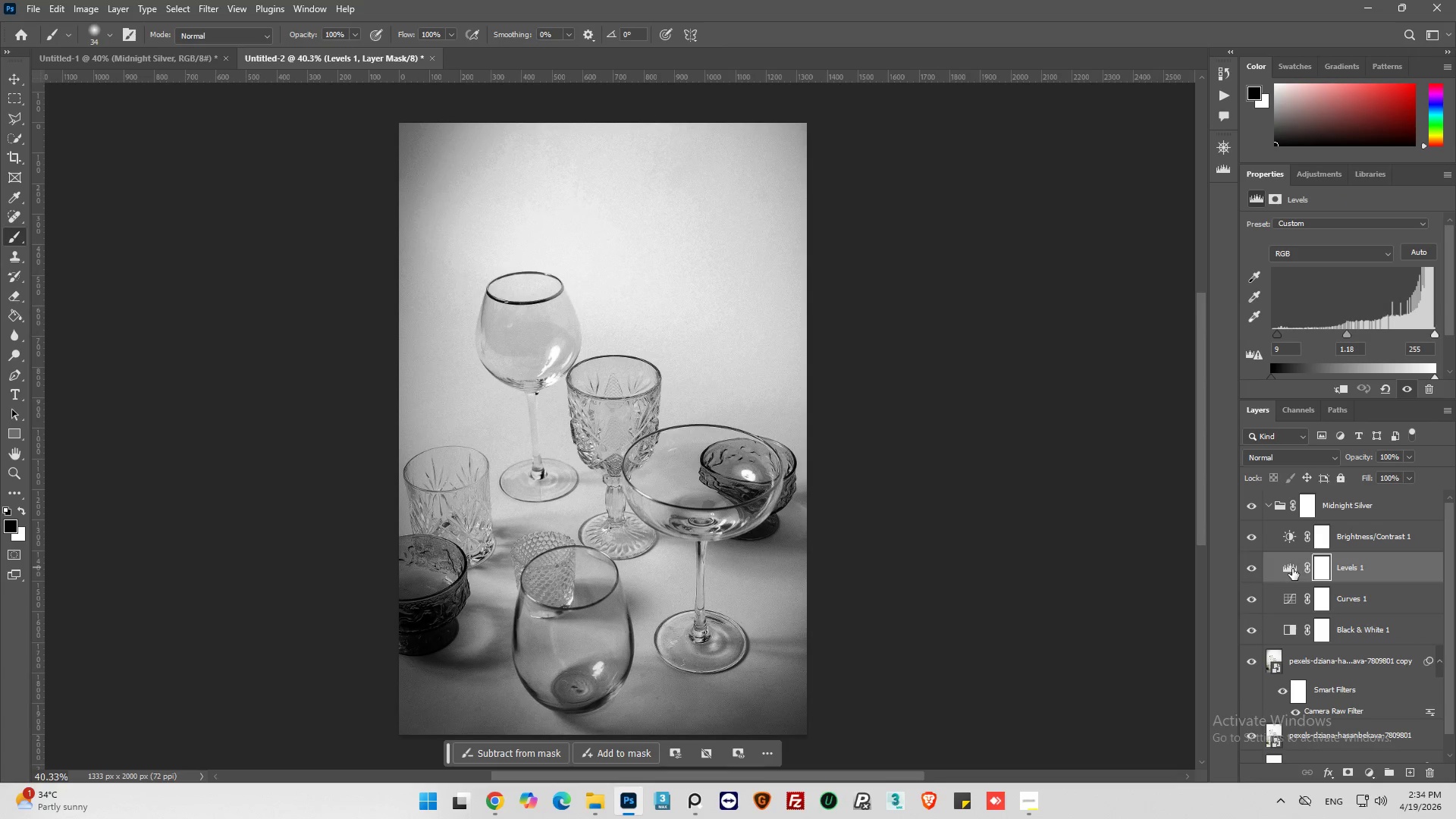 
left_click([1291, 569])
 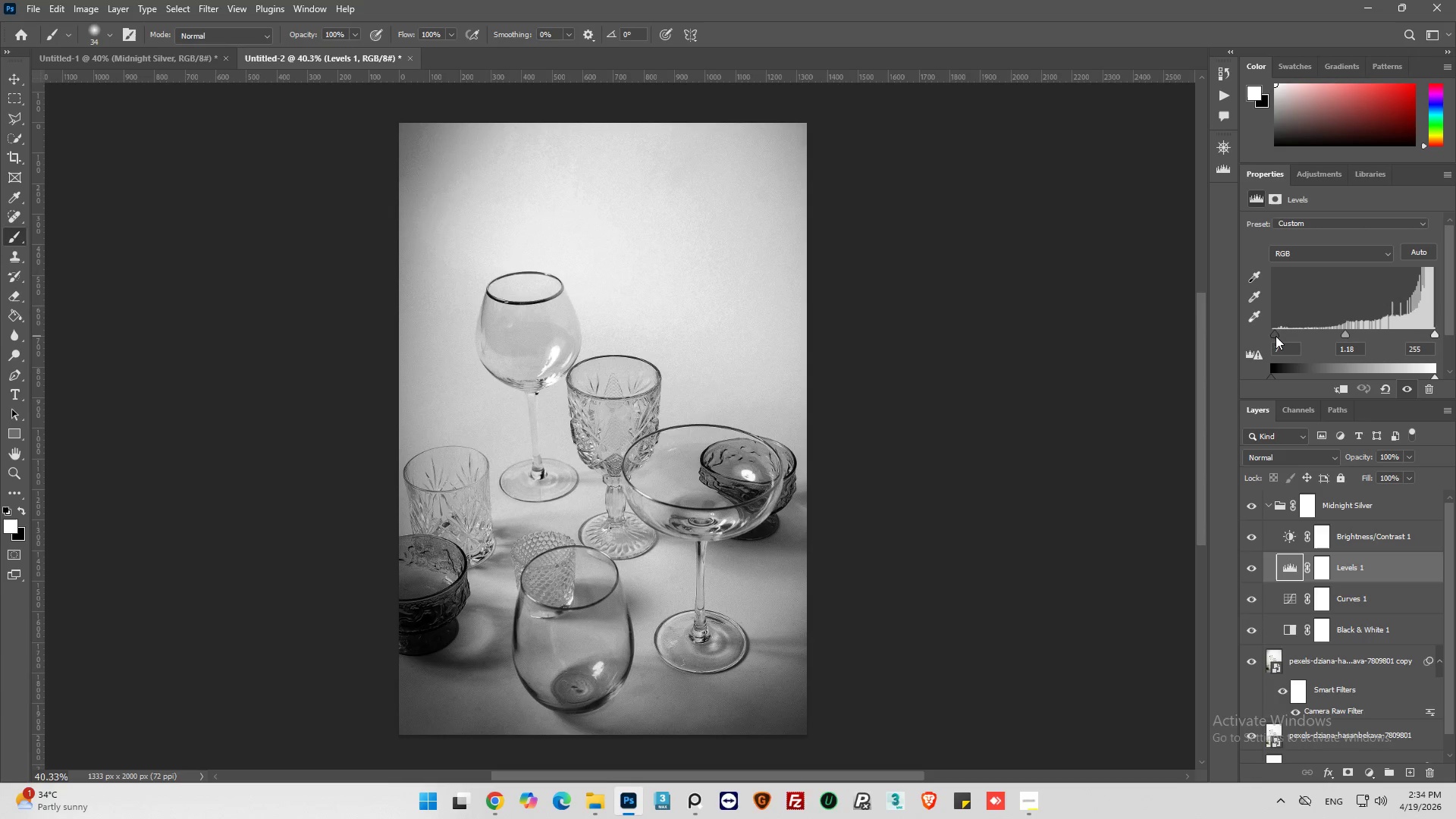 
wait(6.3)
 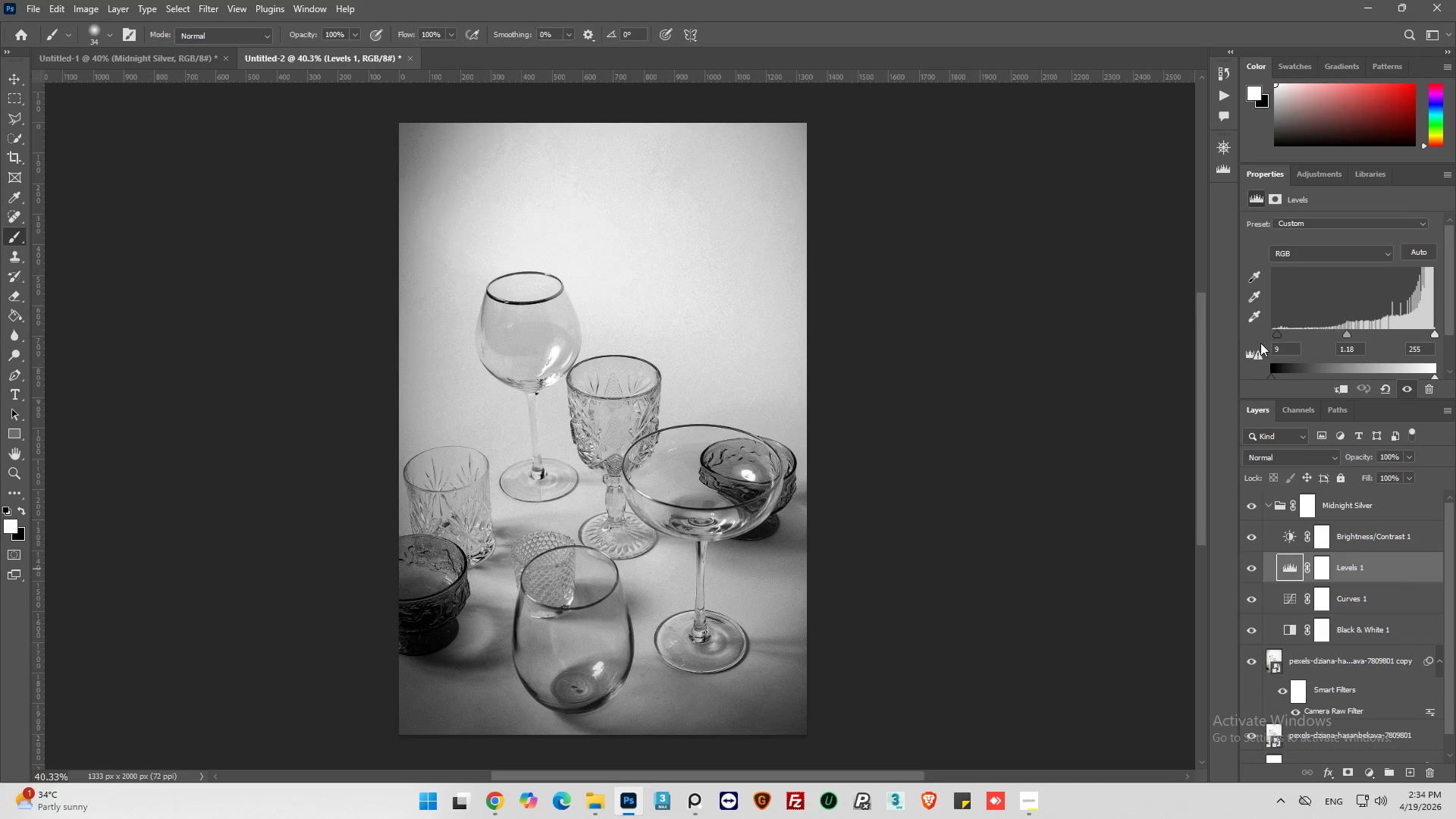 
left_click([1293, 601])
 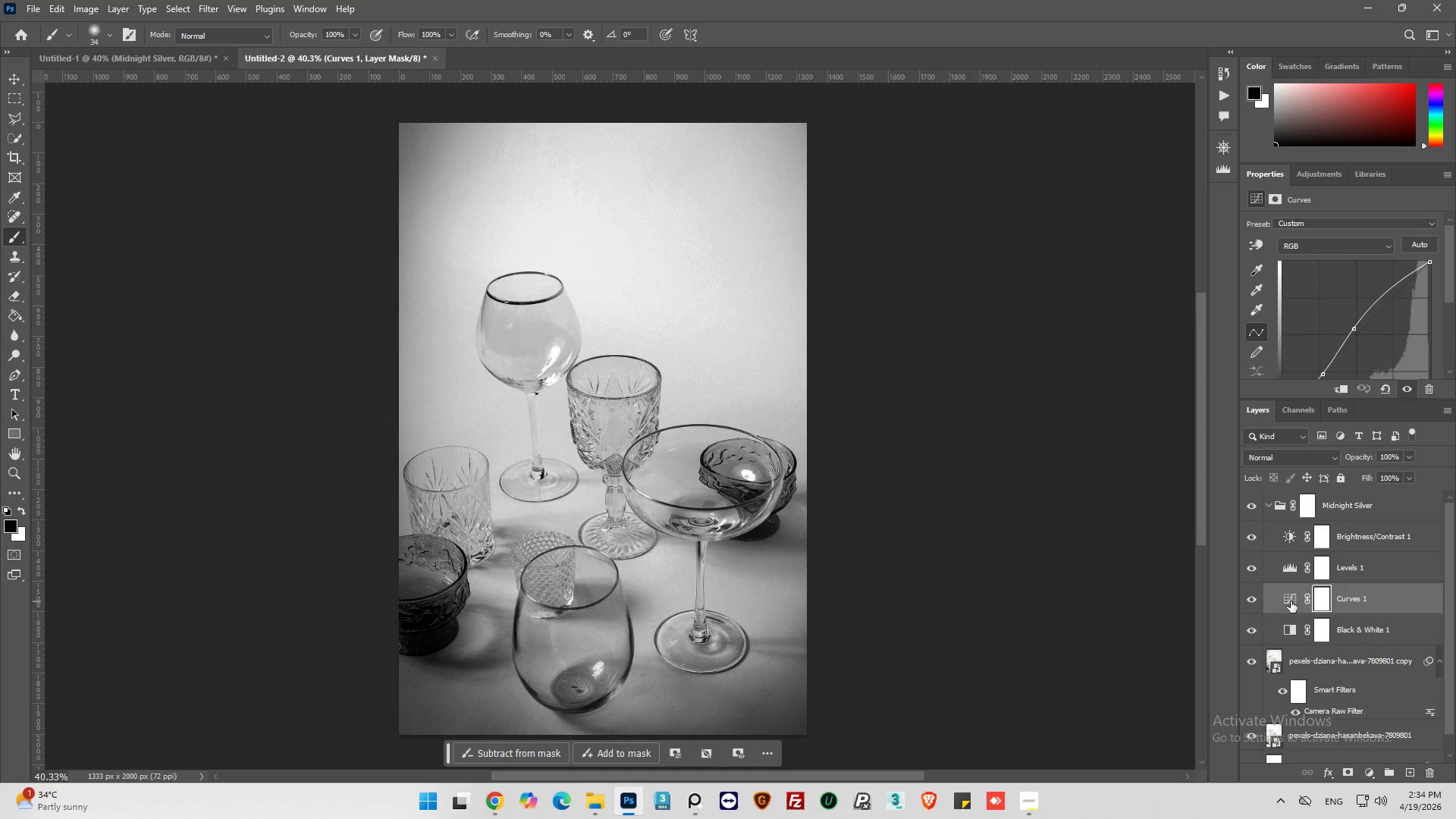 
left_click([1288, 601])
 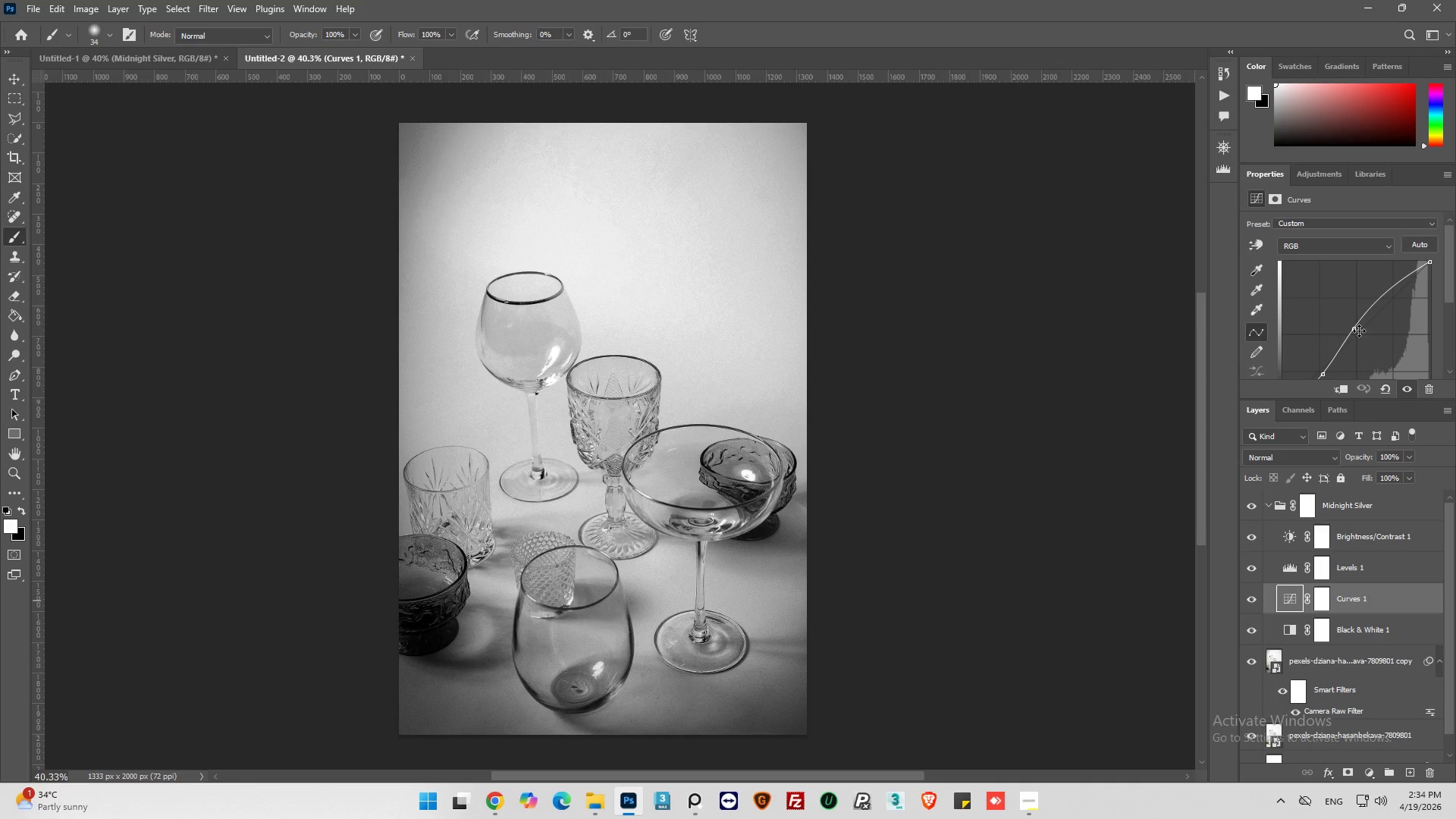 
left_click_drag(start_coordinate=[1359, 331], to_coordinate=[1357, 326])
 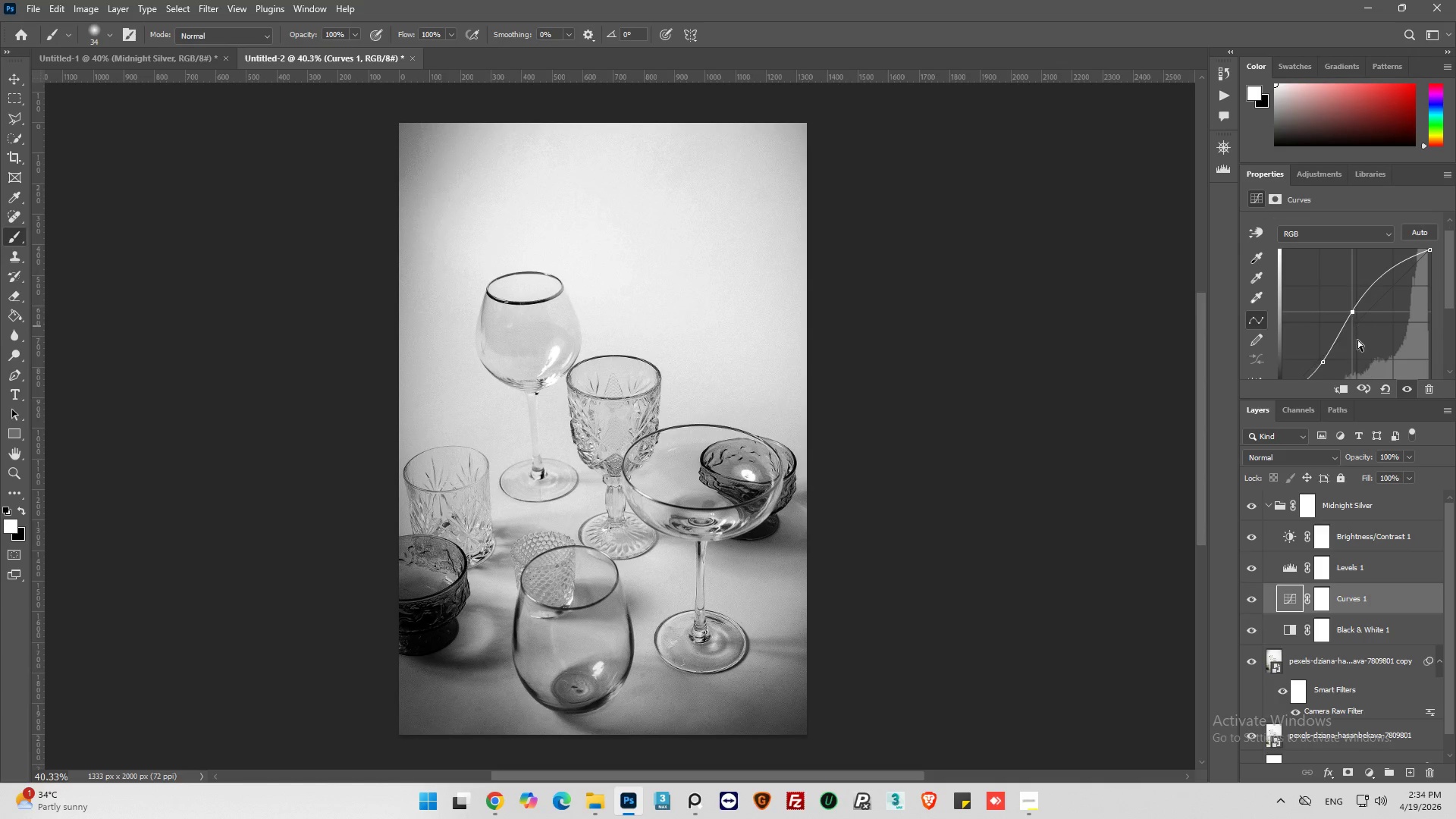 
scroll: coordinate [1357, 340], scroll_direction: down, amount: 2.0
 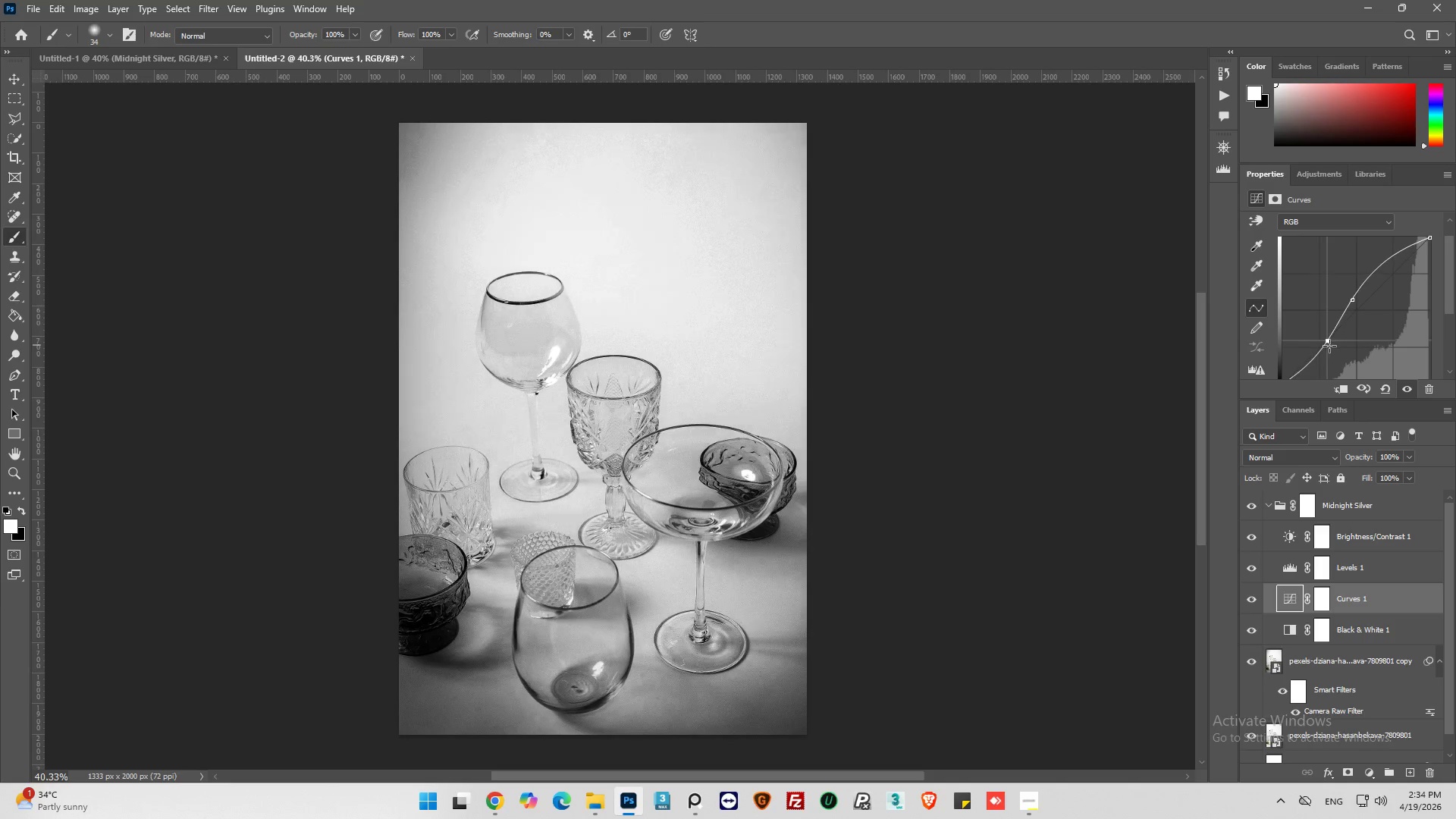 
wait(7.66)
 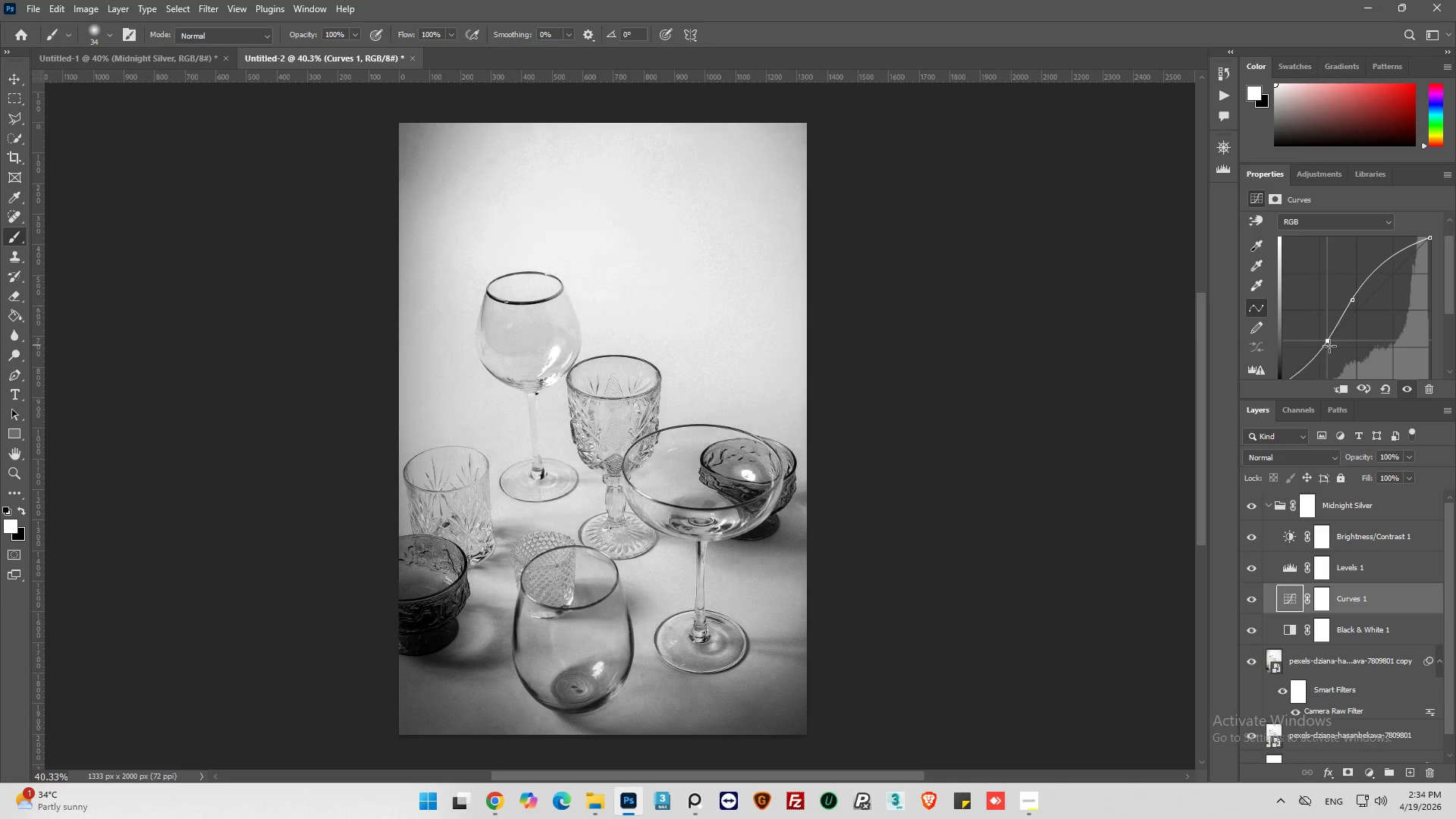 
left_click_drag(start_coordinate=[1353, 297], to_coordinate=[1355, 292])
 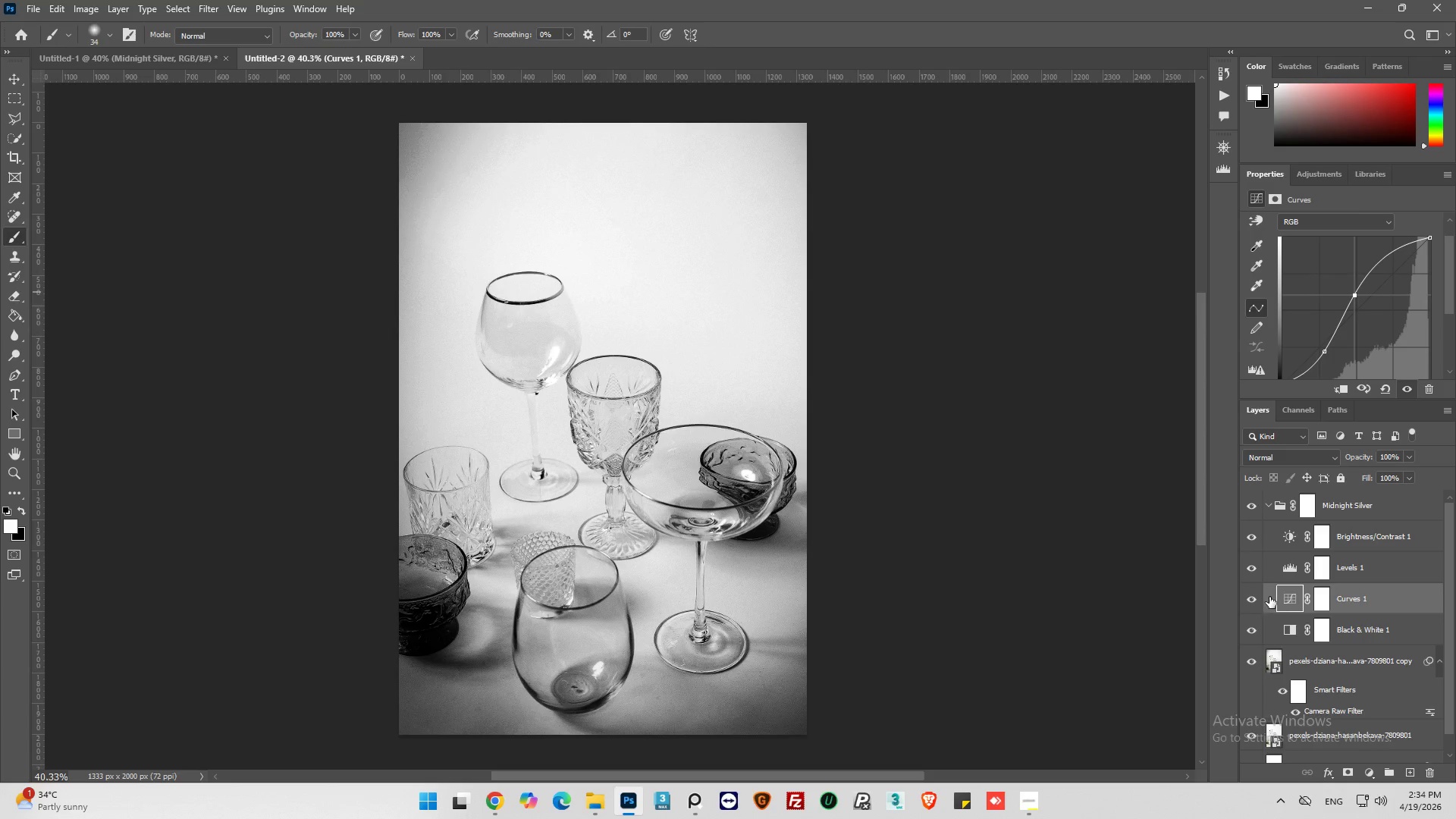 
left_click([1253, 601])
 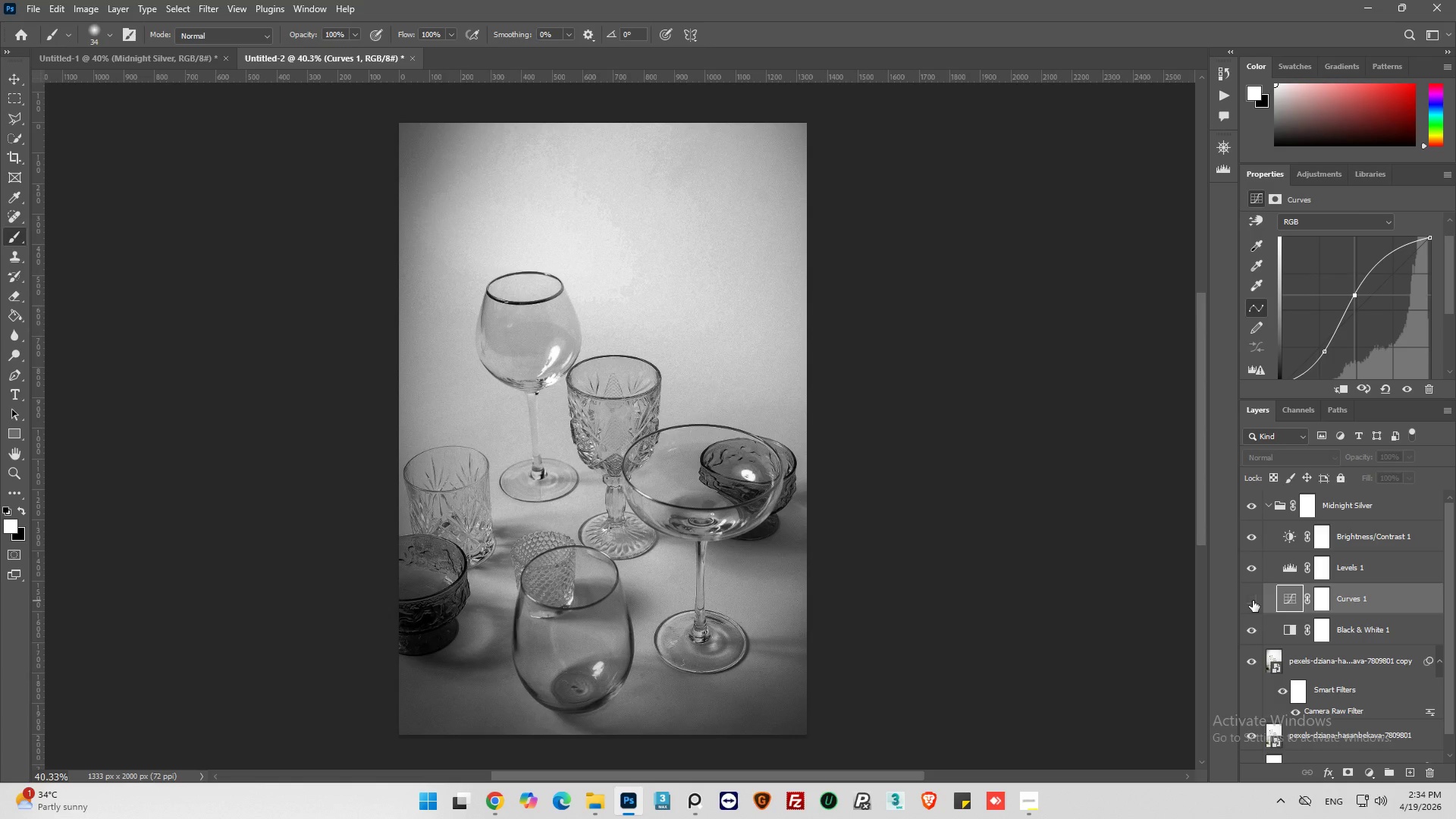 
left_click([1253, 601])
 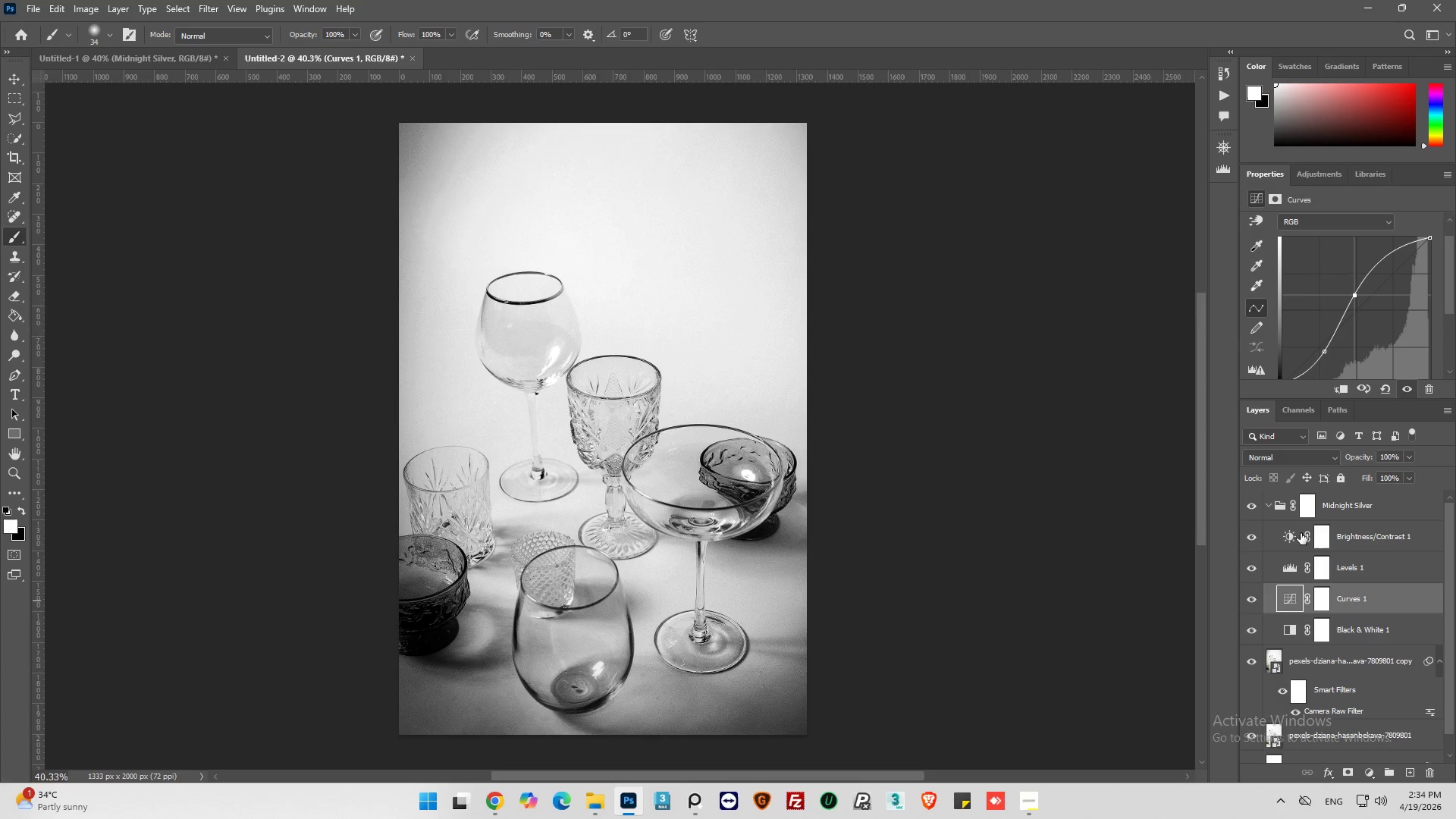 
left_click([1282, 538])
 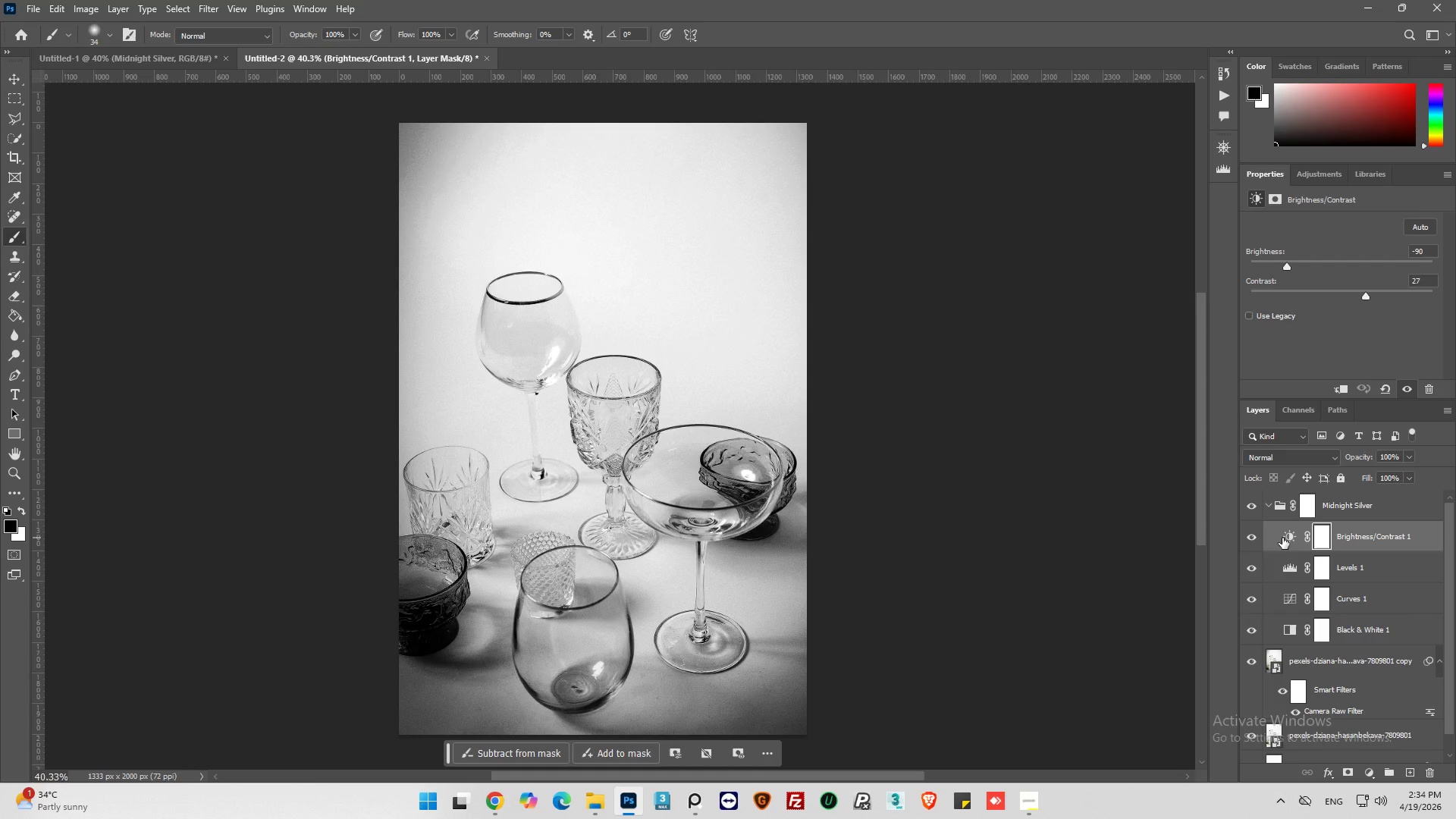 
left_click([1282, 536])
 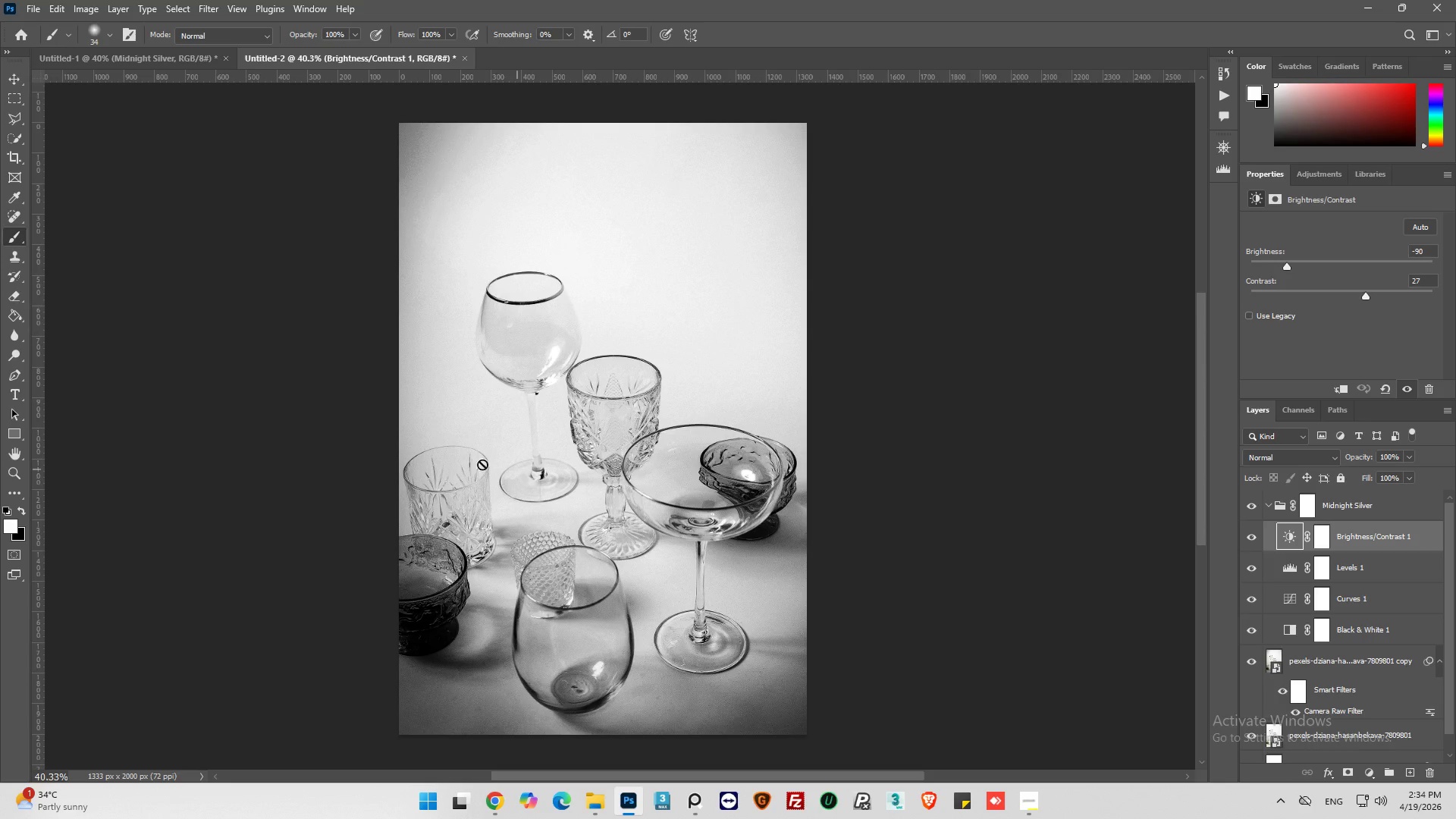 
key(Alt+AltLeft)
 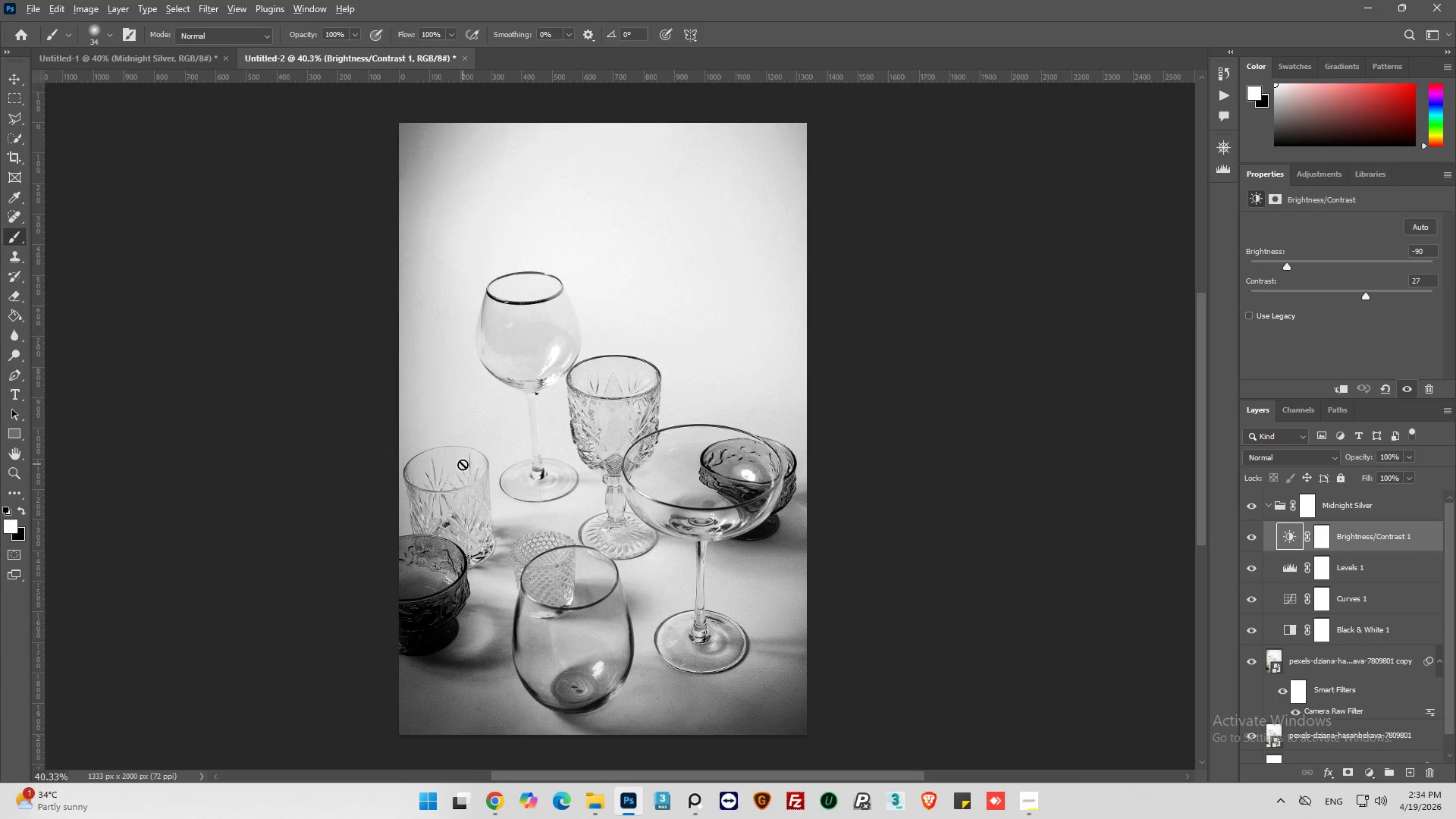 
key(Alt+AltLeft)
 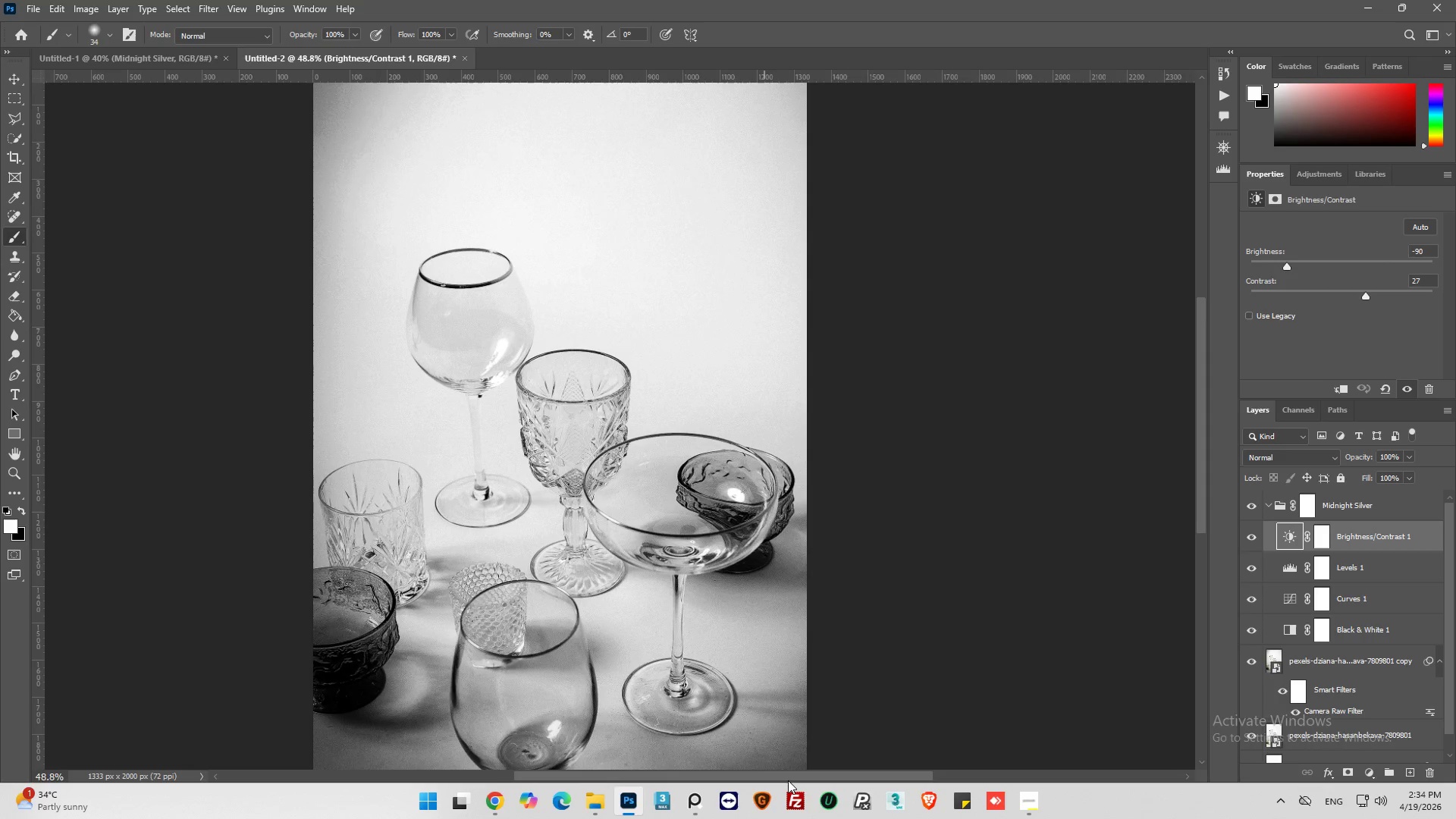 
scroll: coordinate [268, 485], scroll_direction: up, amount: 2.0
 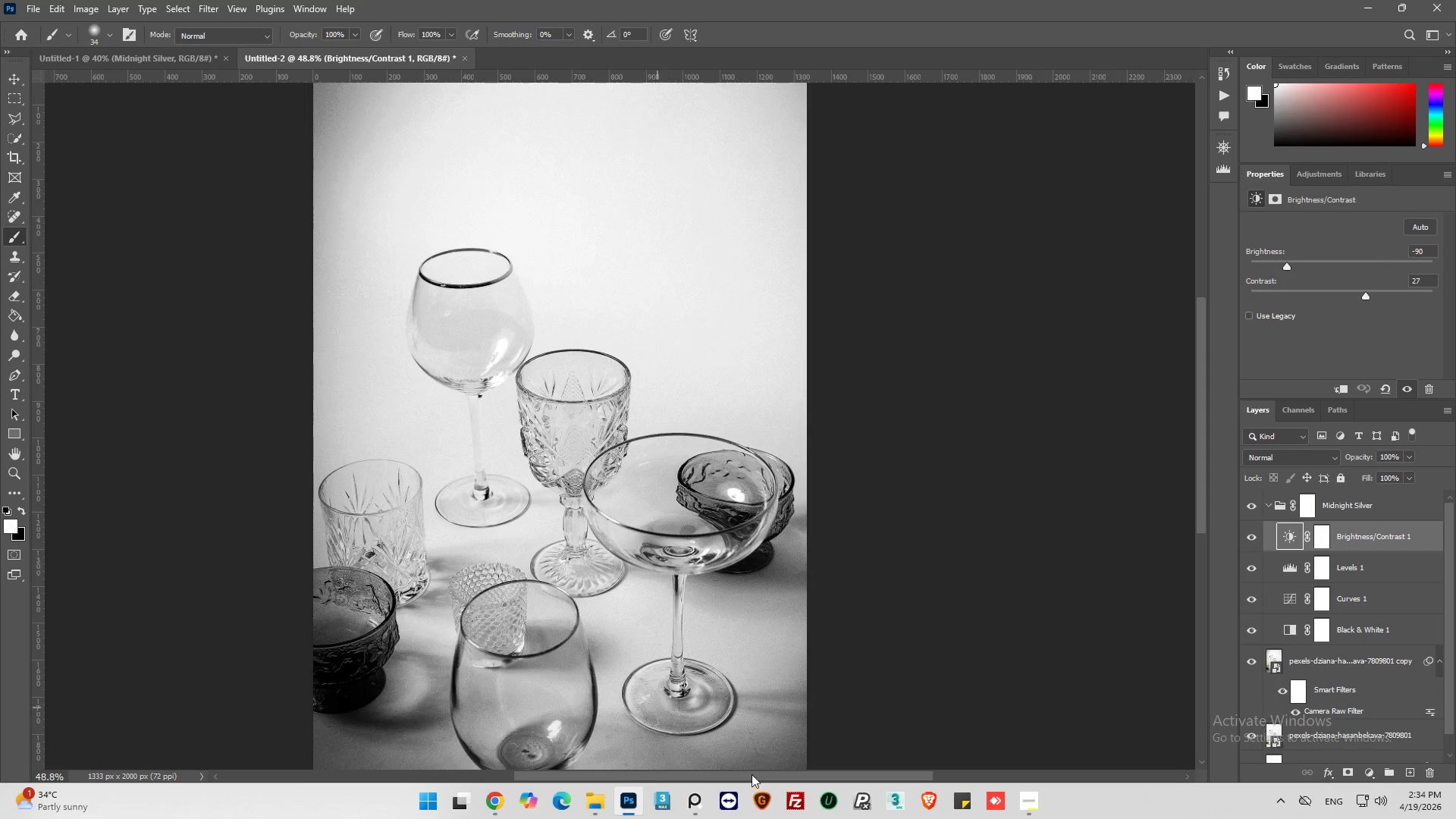 
left_click_drag(start_coordinate=[788, 778], to_coordinate=[704, 779])
 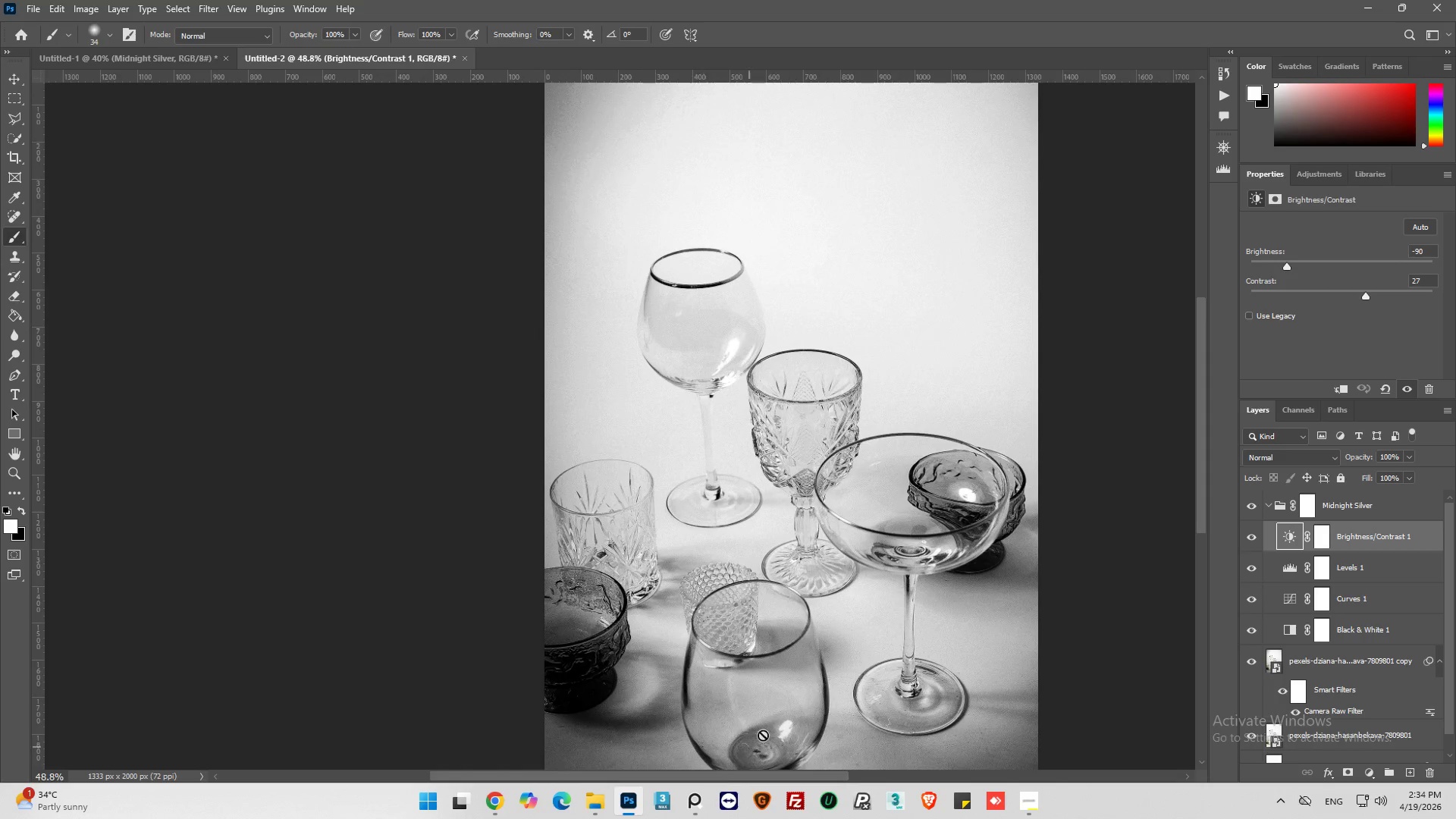 
hold_key(key=AltLeft, duration=0.39)
scroll: coordinate [920, 693], scroll_direction: down, amount: 2.0
 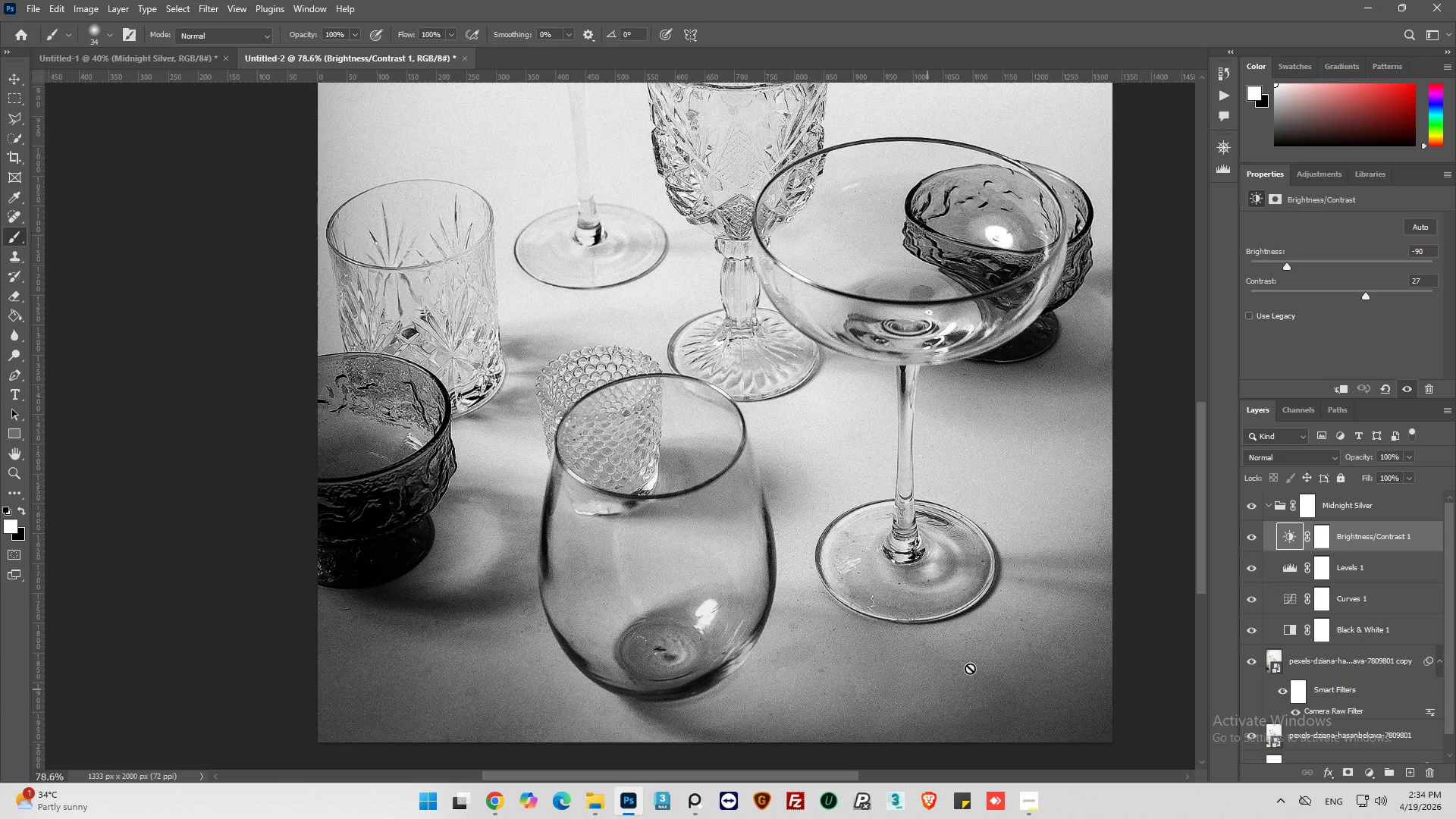 
left_click_drag(start_coordinate=[1369, 296], to_coordinate=[1376, 293])
 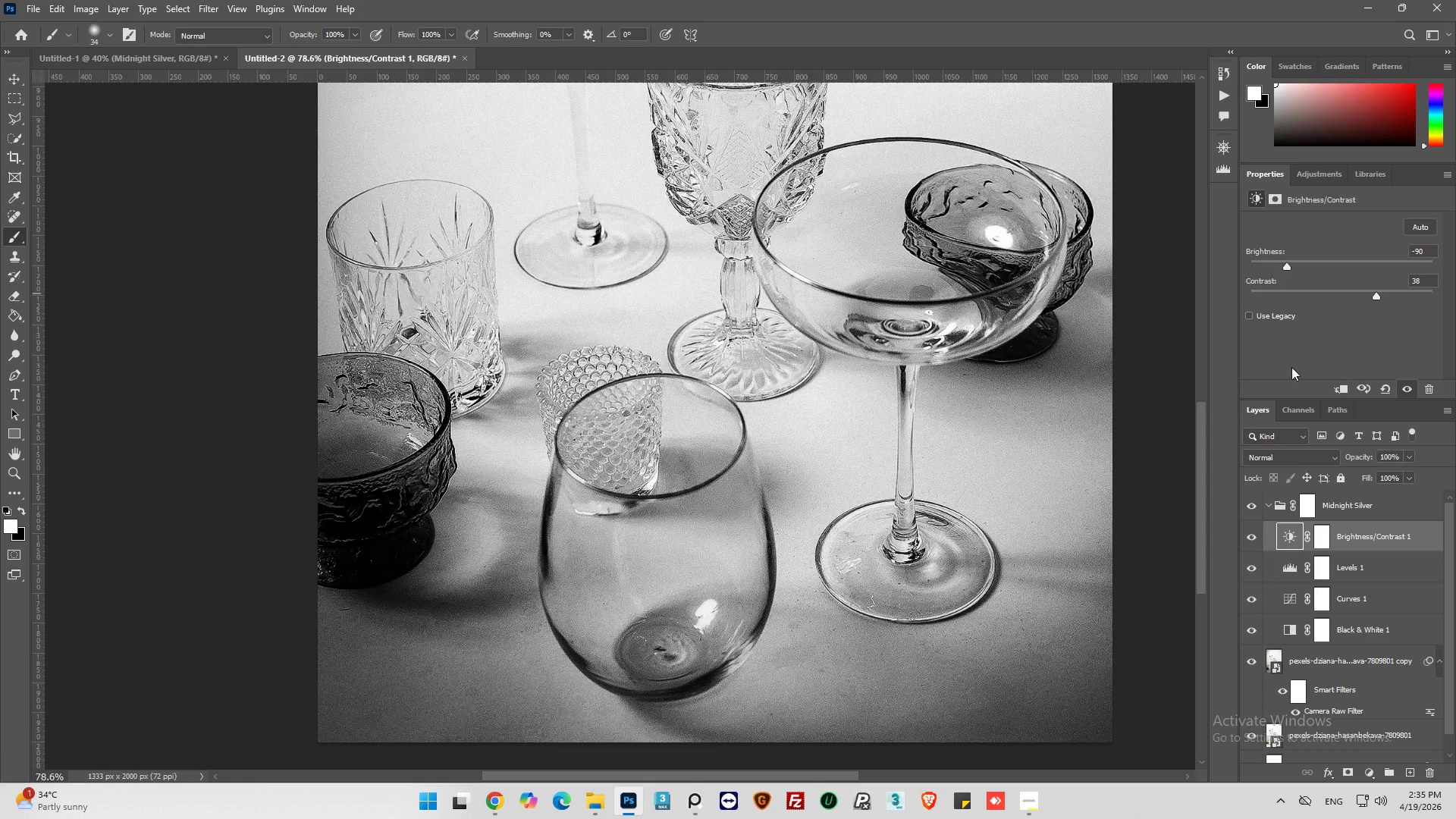 
scroll: coordinate [797, 278], scroll_direction: up, amount: 12.0
 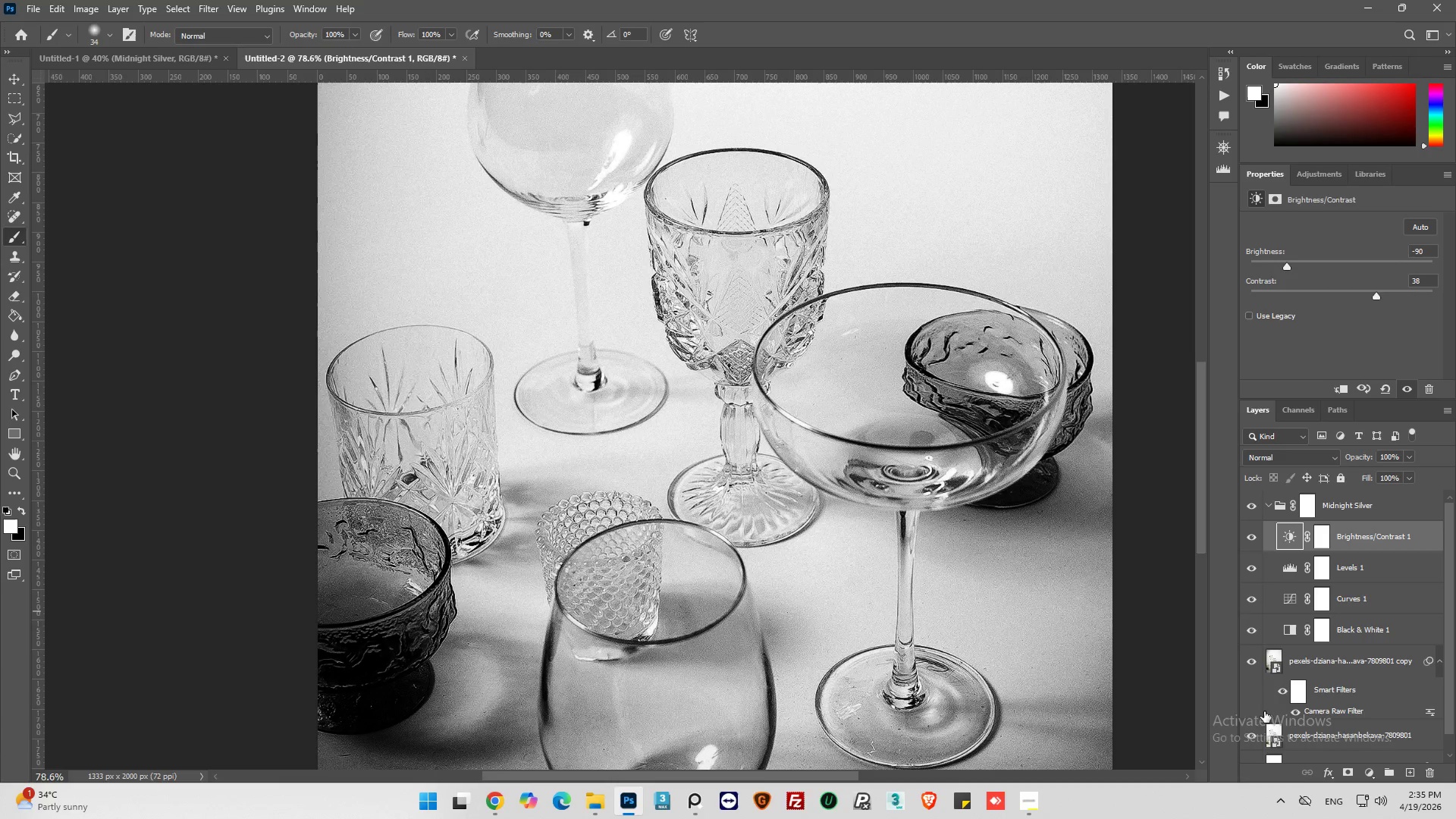 
scroll: coordinate [1260, 671], scroll_direction: down, amount: 7.0
 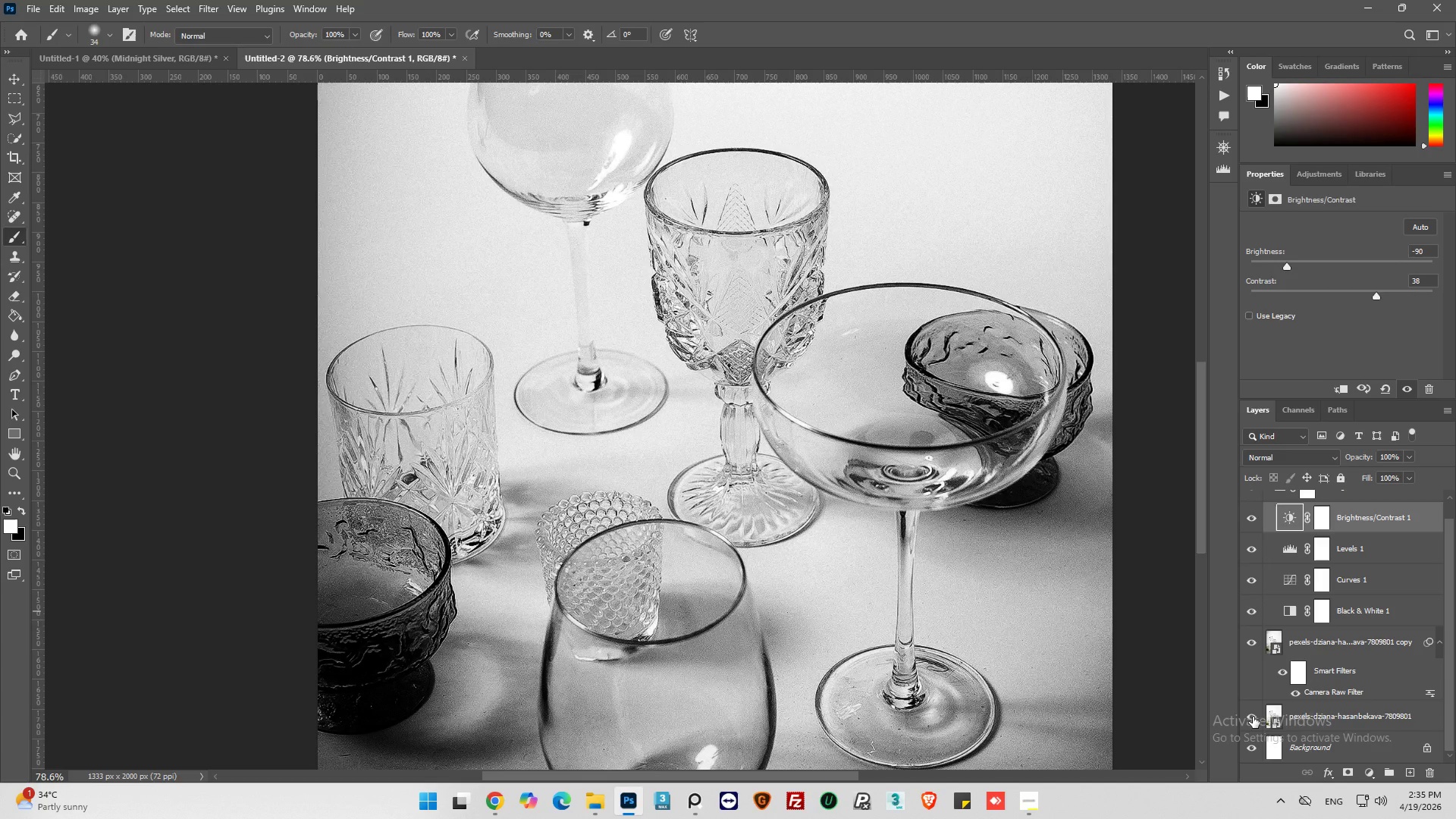 
hold_key(key=AltLeft, duration=2.52)
left_click([1253, 717])
 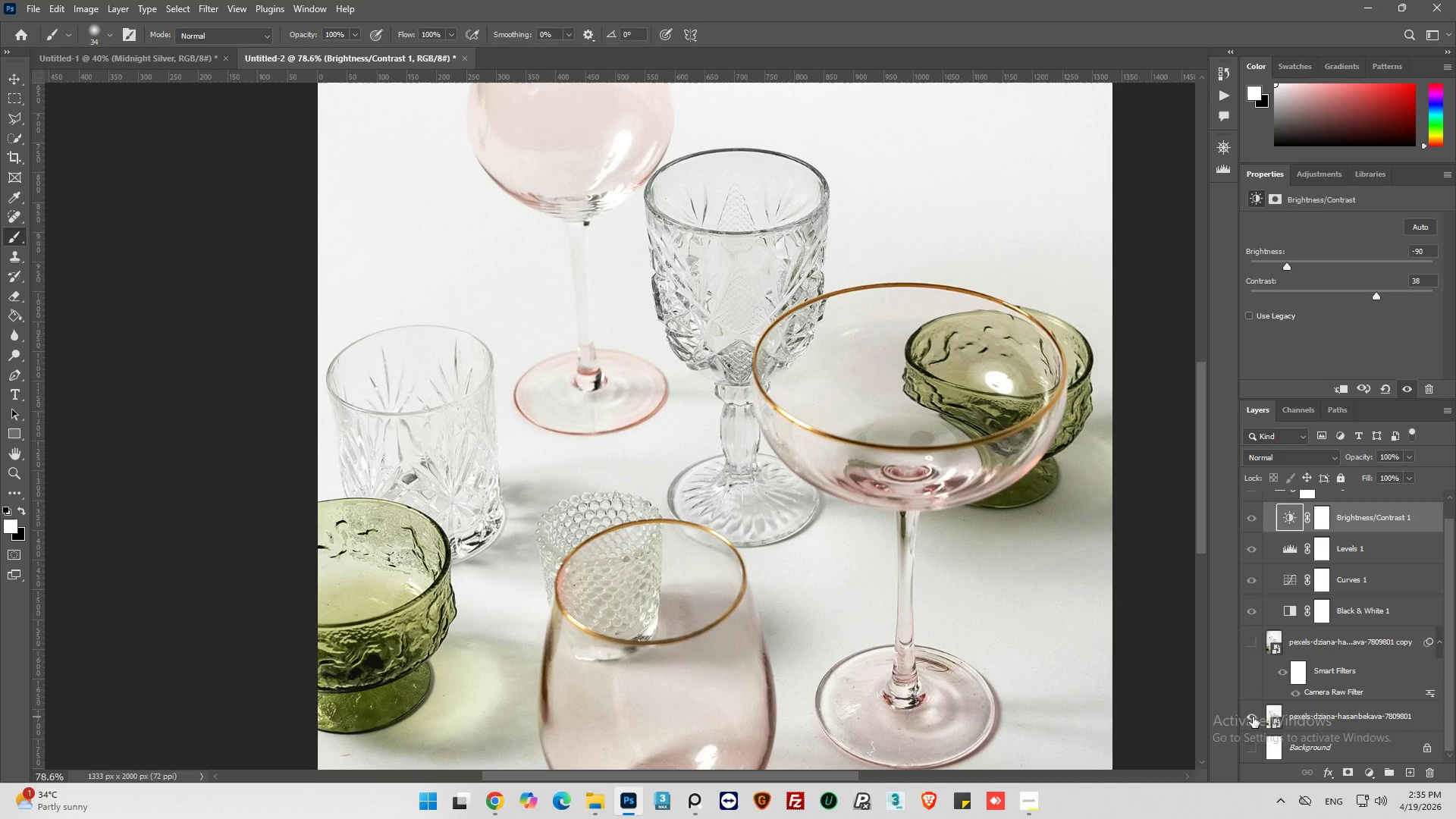 
left_click([1253, 717])
 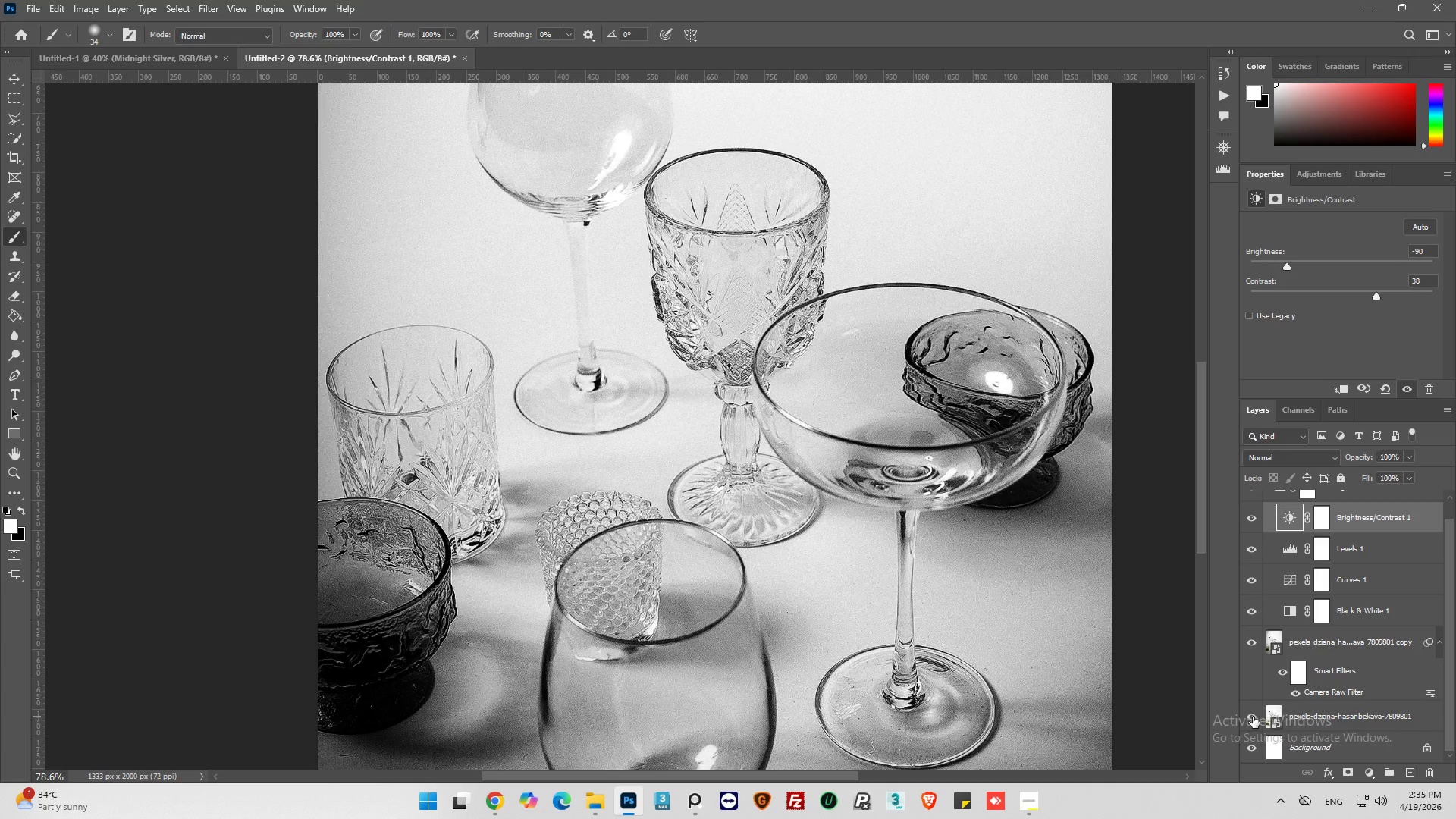 
hold_key(key=AltLeft, duration=0.34)
 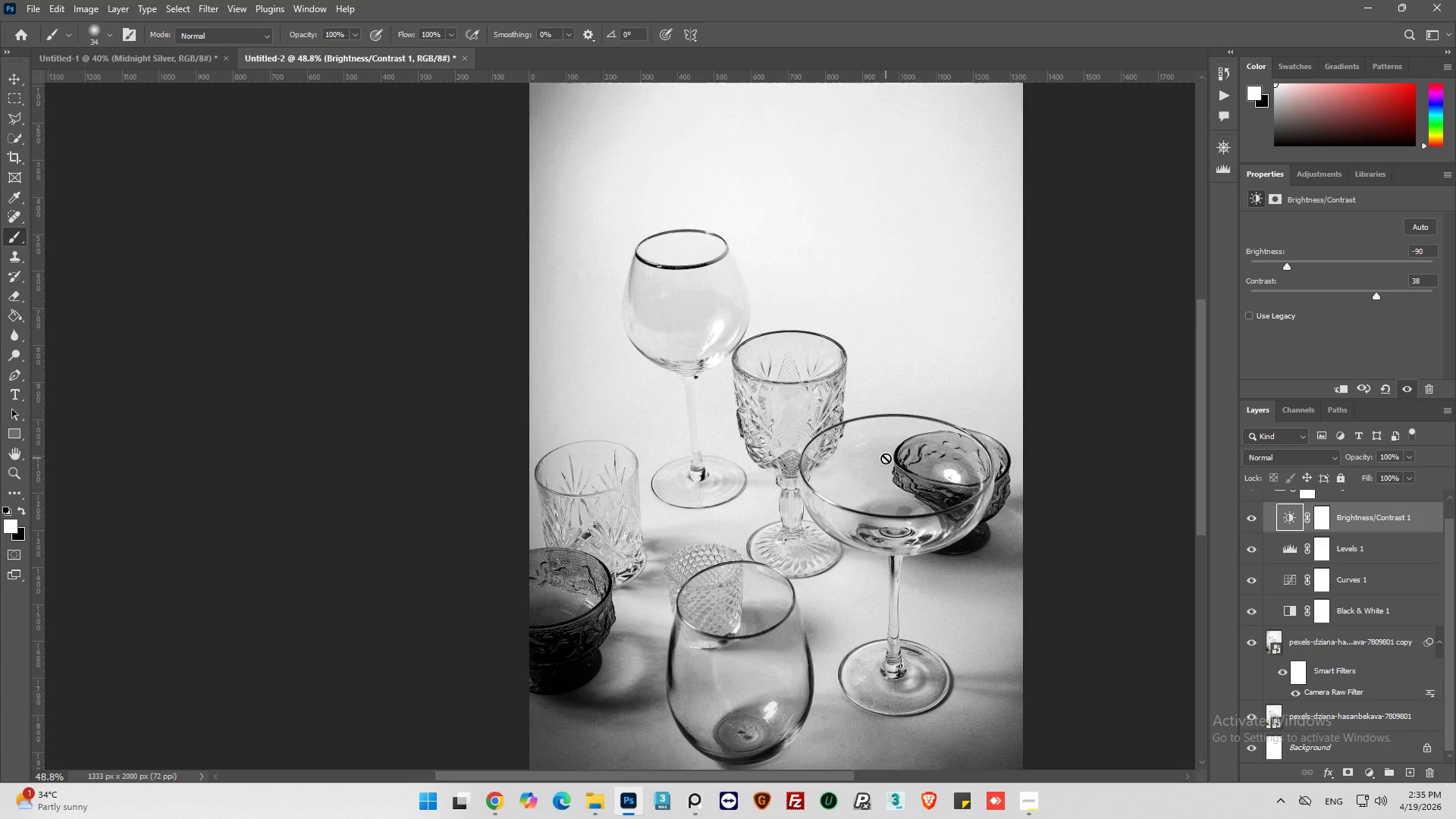 
key(Alt+AltLeft)
 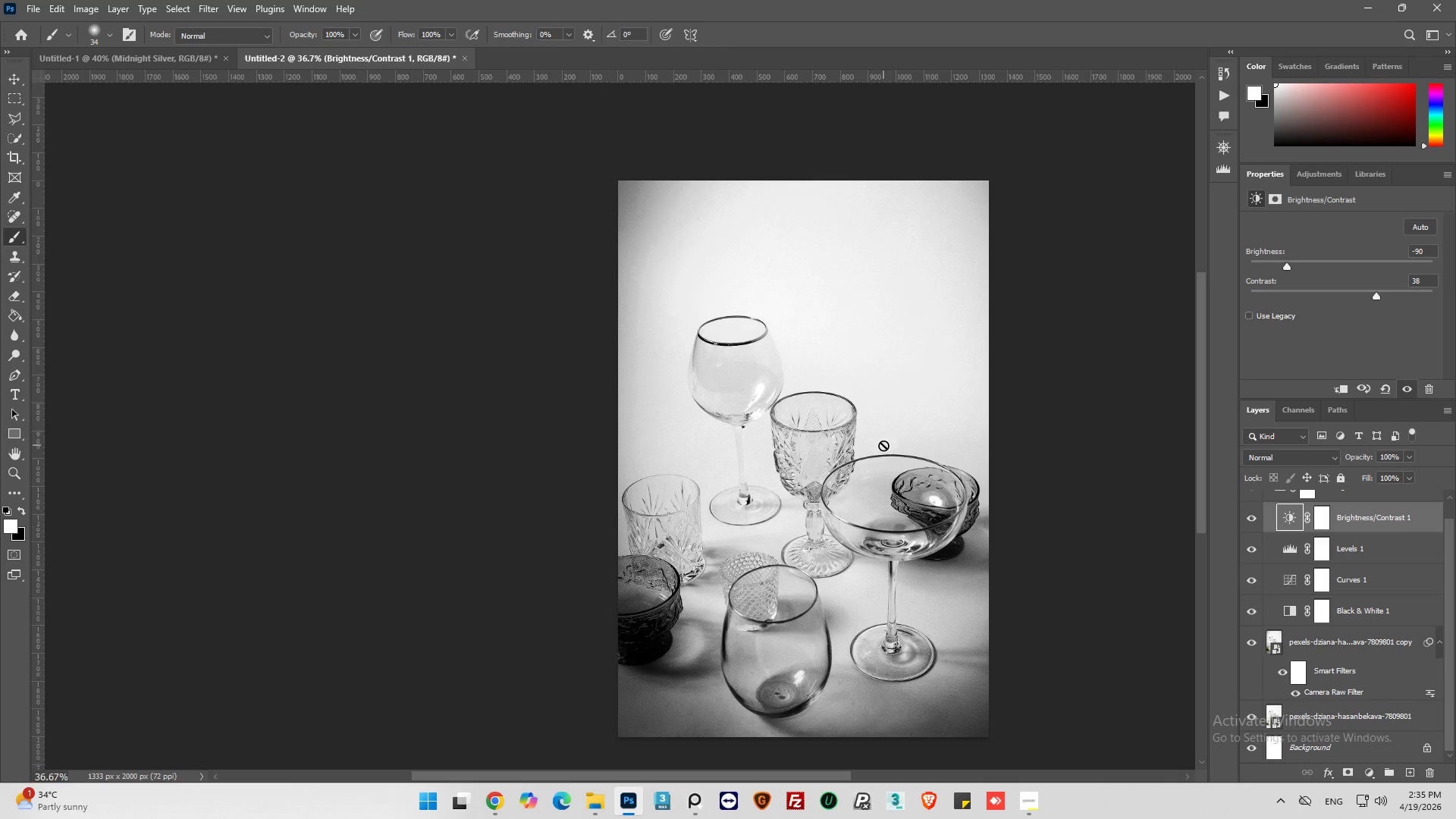 
hold_key(key=AltLeft, duration=0.8)
scroll: coordinate [667, 173], scroll_direction: up, amount: 8.0
 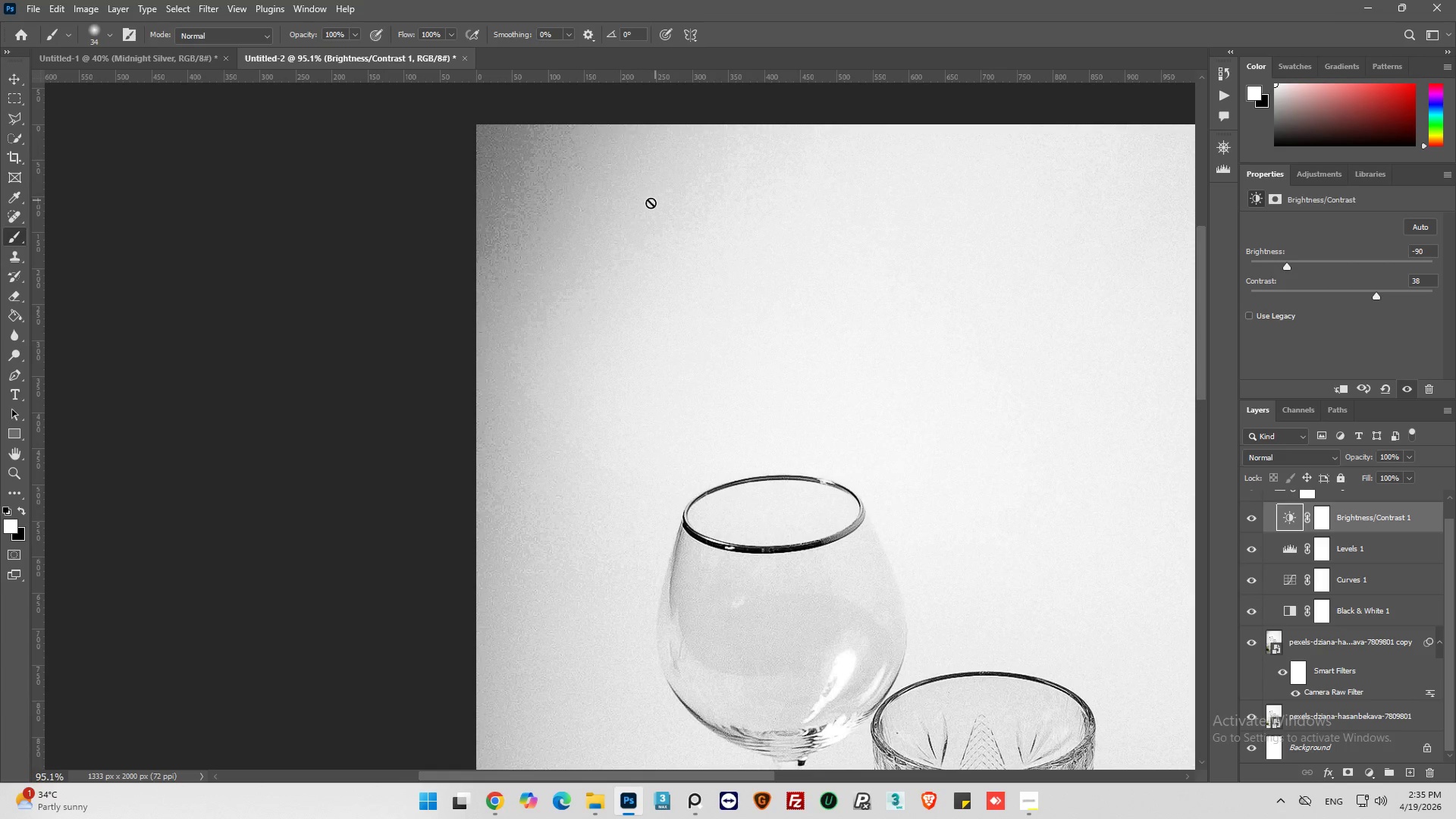 
hold_key(key=AltLeft, duration=0.41)
 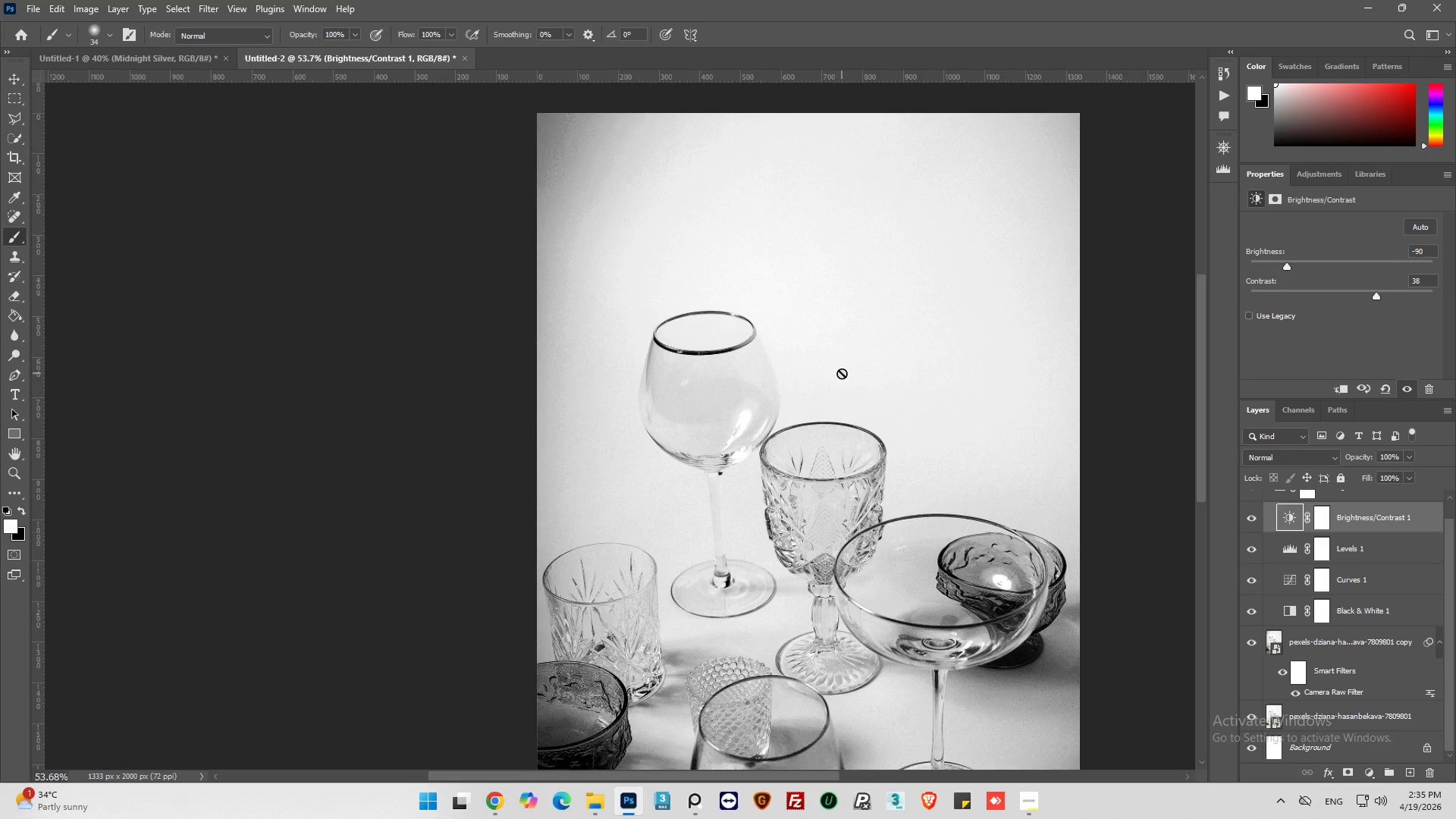 
hold_key(key=AltLeft, duration=0.33)
 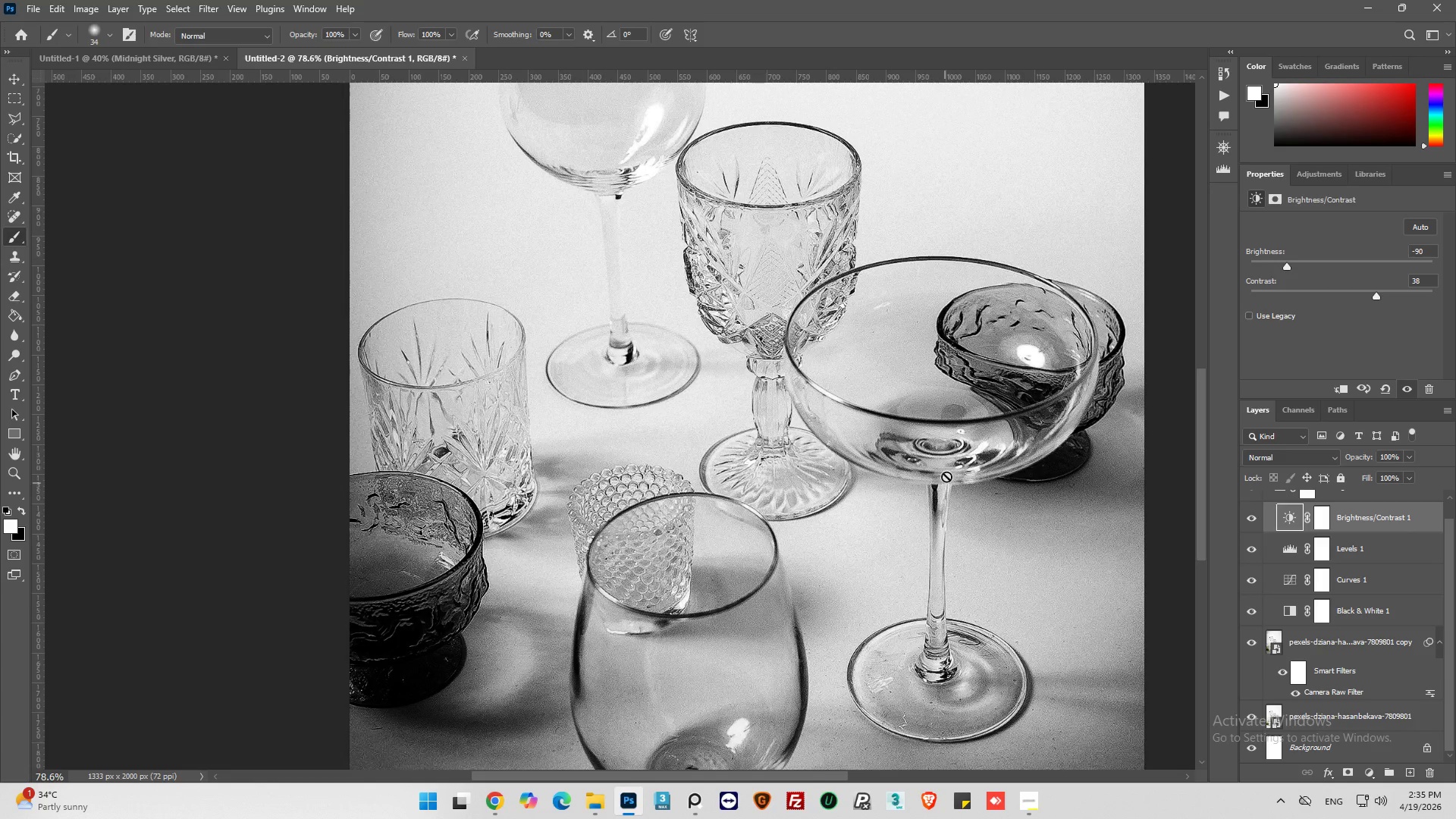 
key(Alt+AltLeft)
 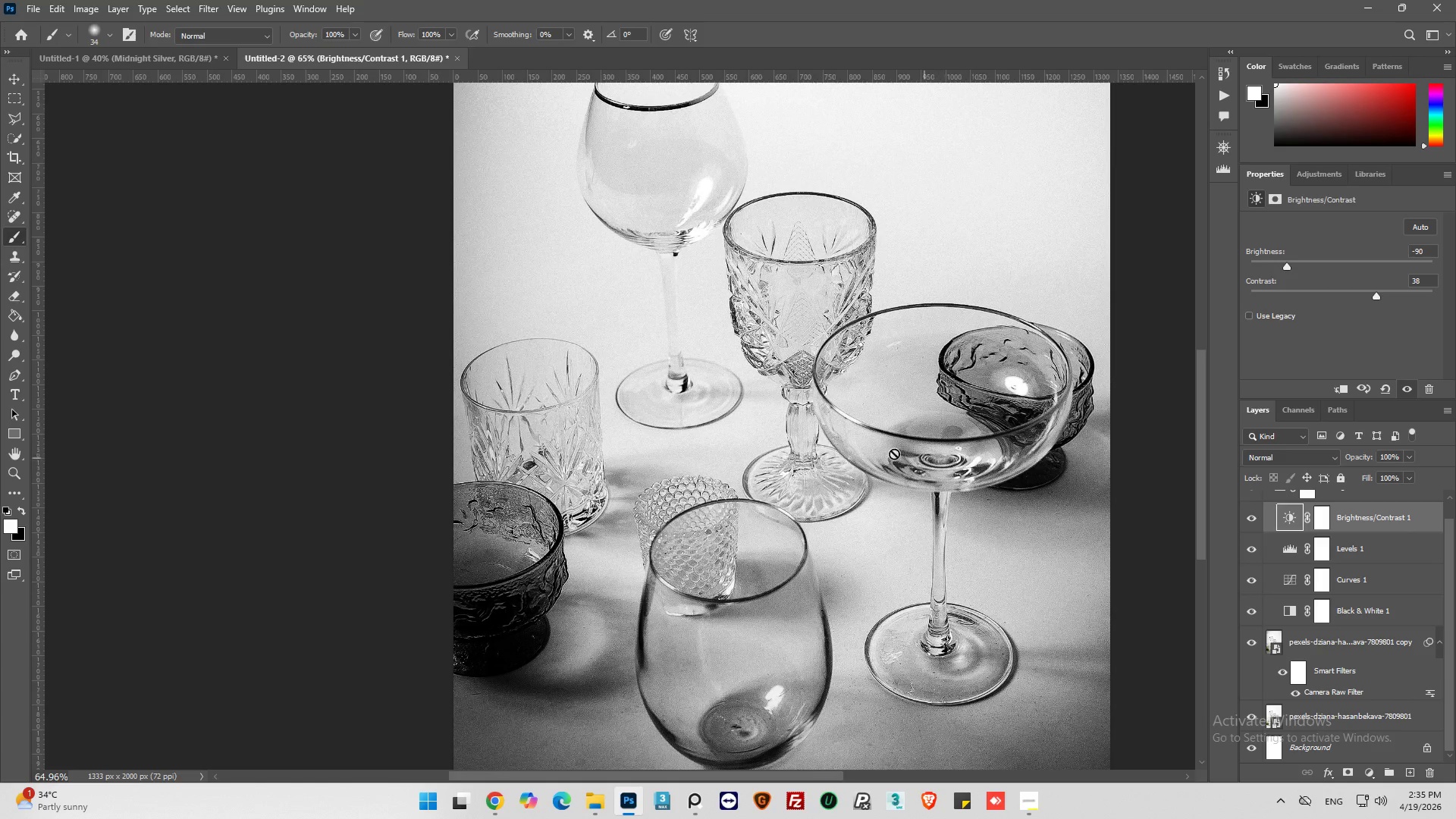 
hold_key(key=AltLeft, duration=0.41)
scroll: coordinate [717, 396], scroll_direction: down, amount: 22.0
 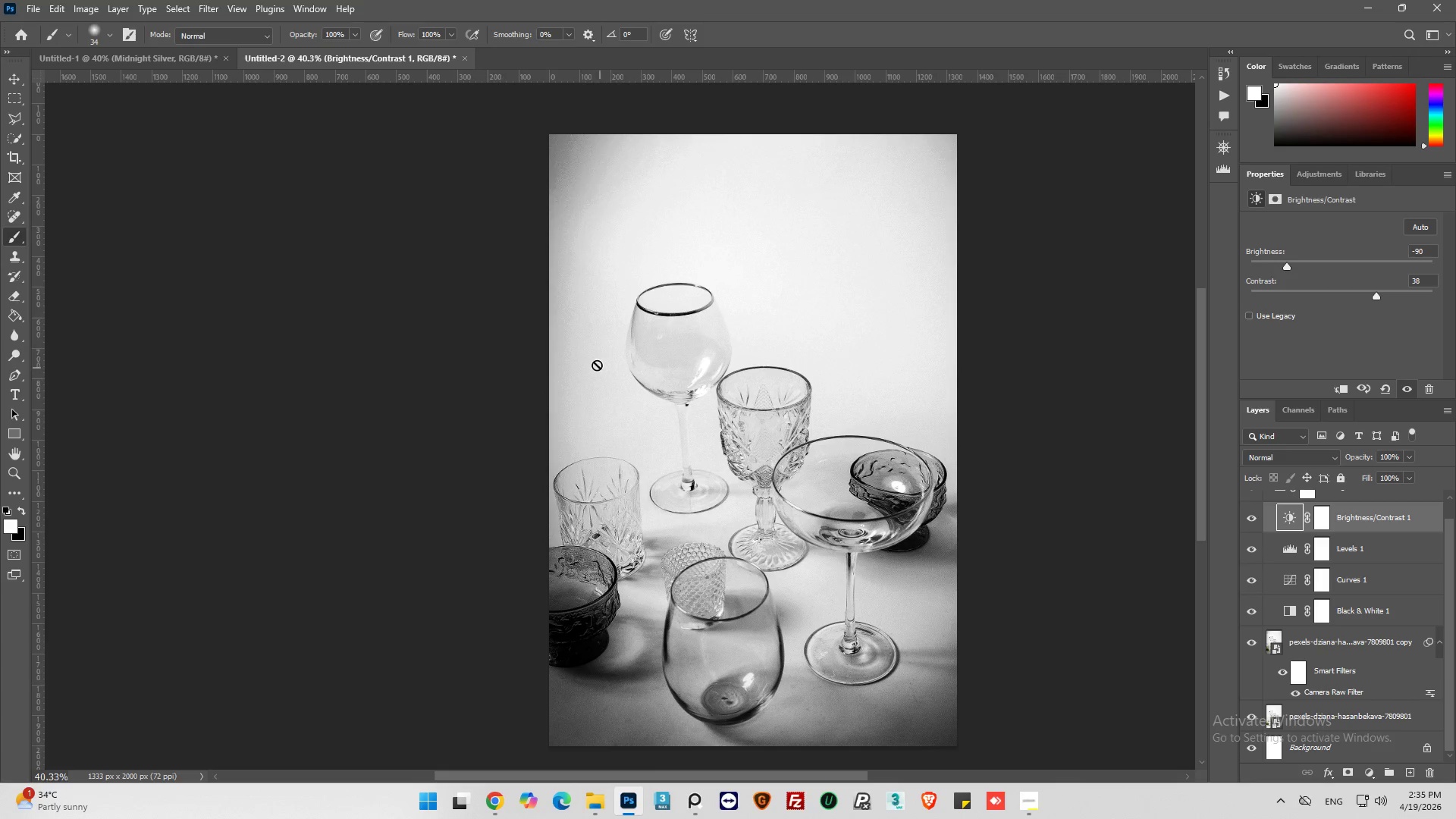 
key(Control+S)
 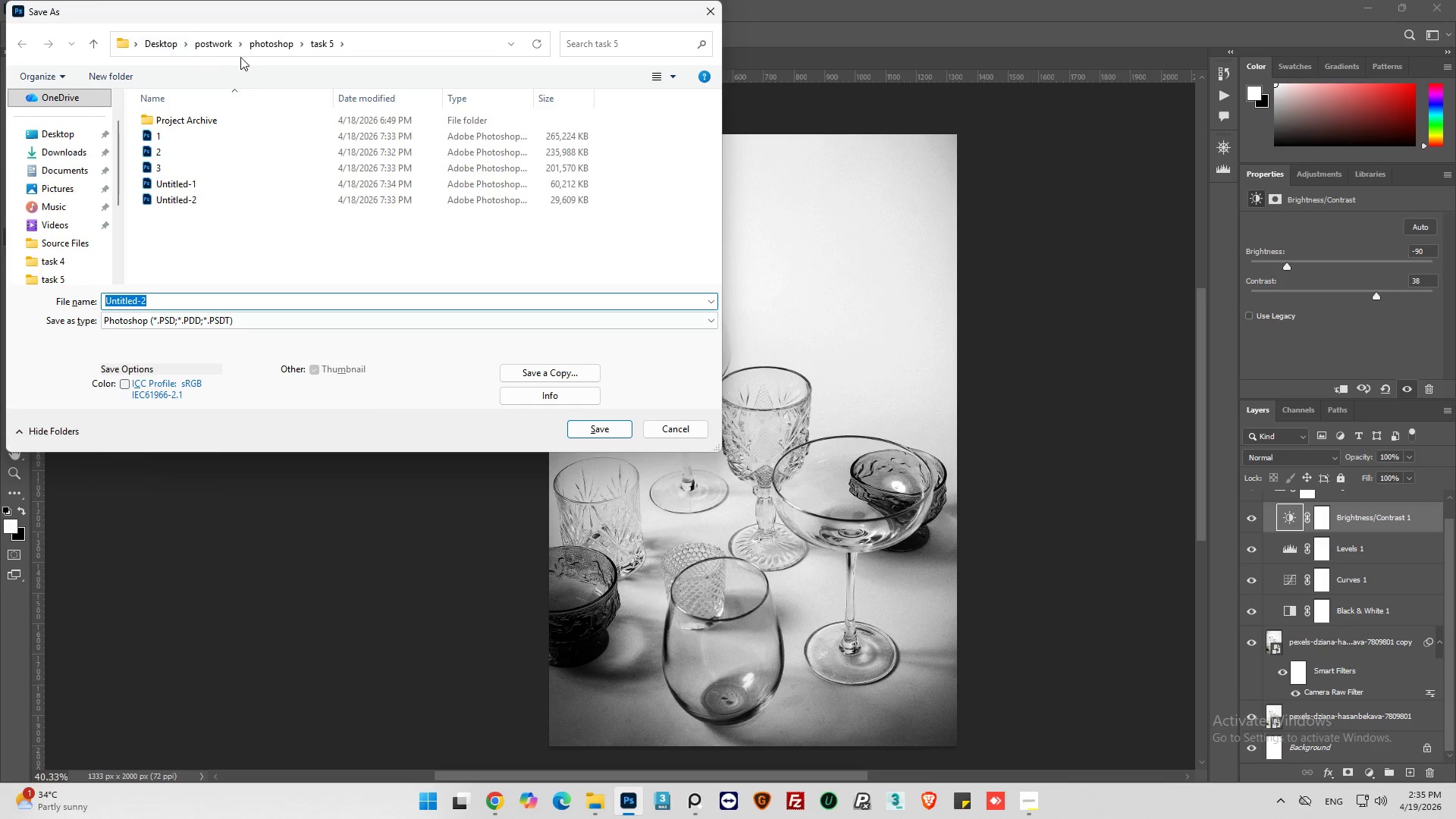 
left_click([281, 37])
 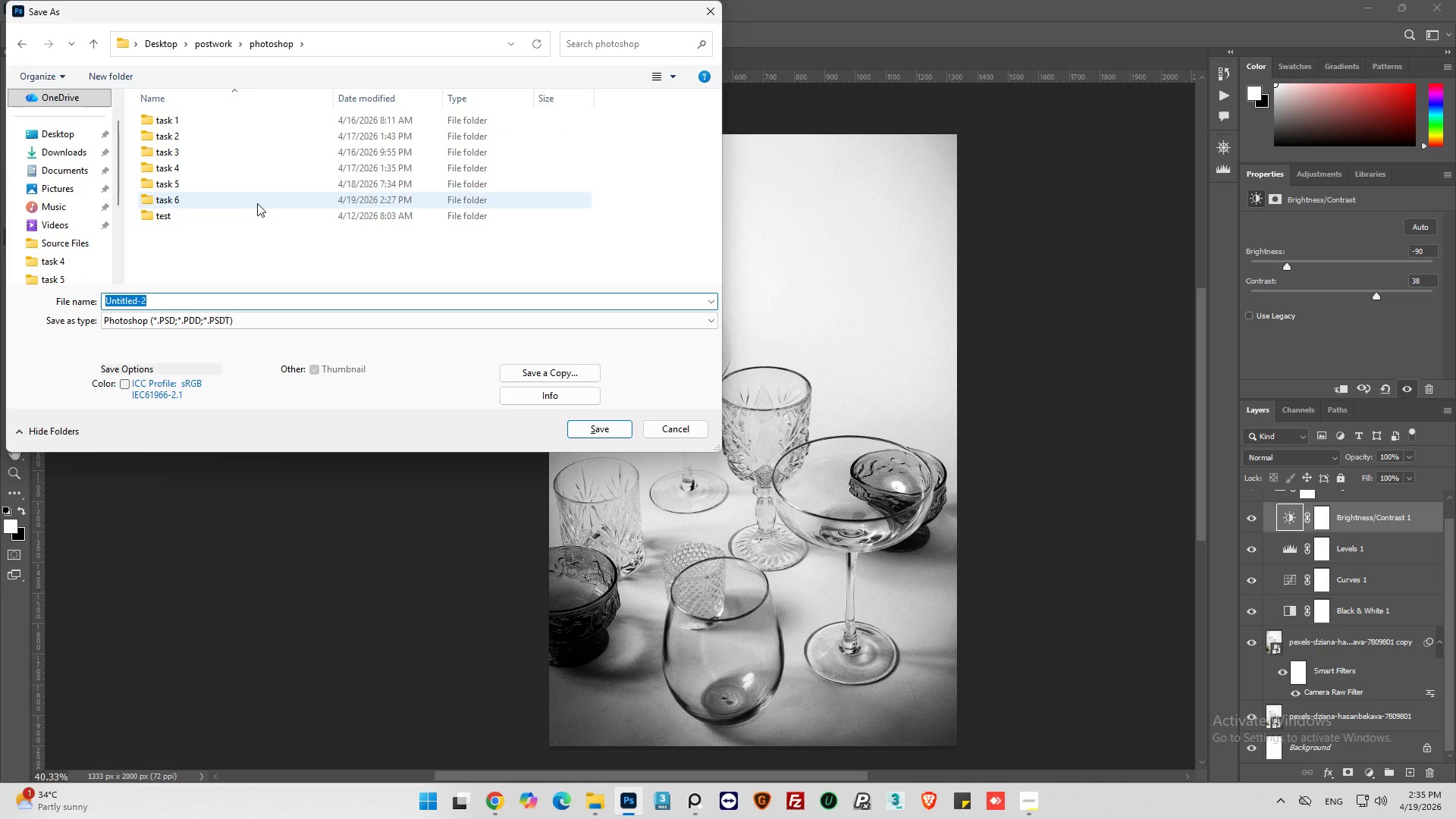 
double_click([257, 203])
 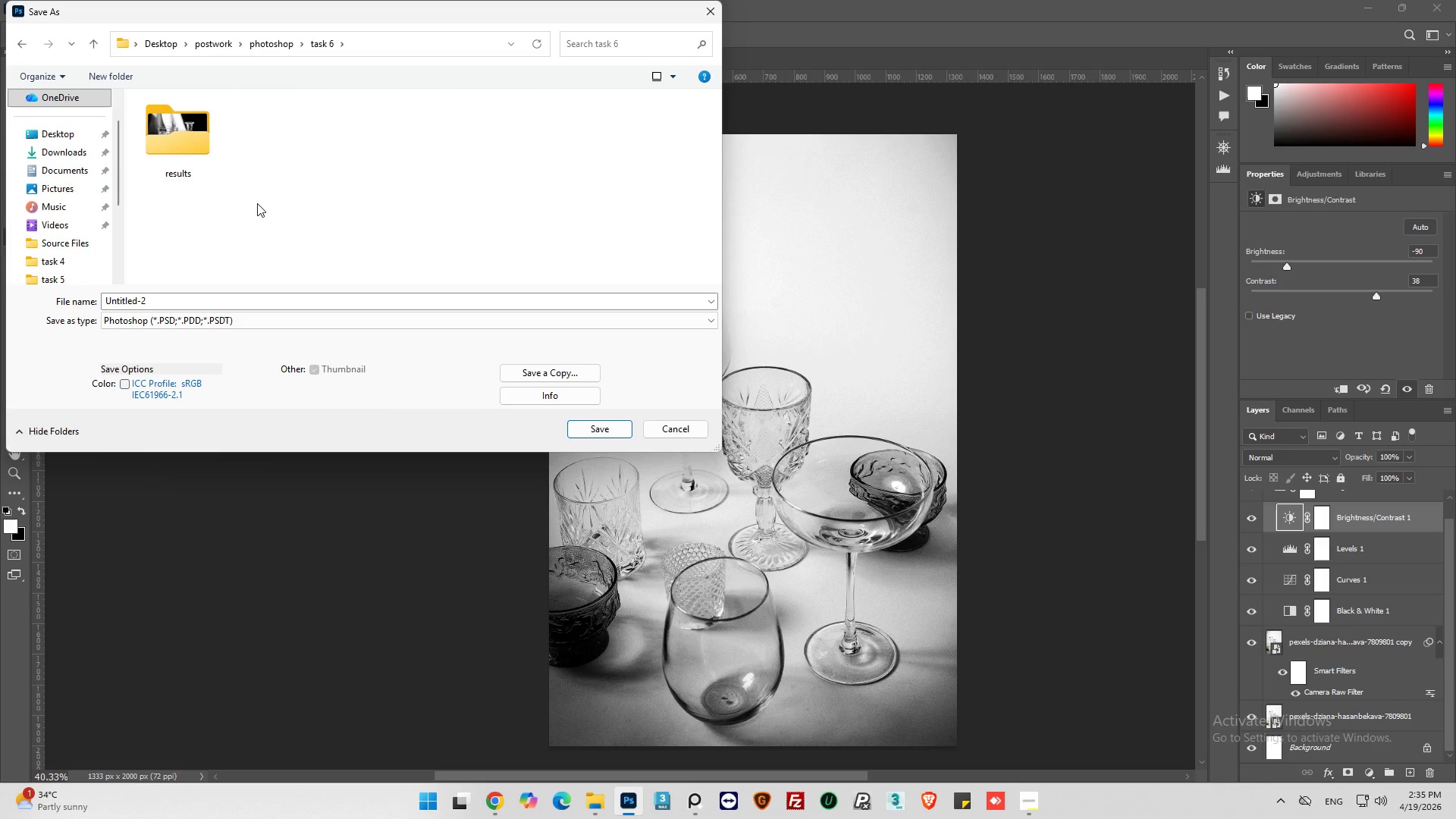 
double_click([188, 148])
 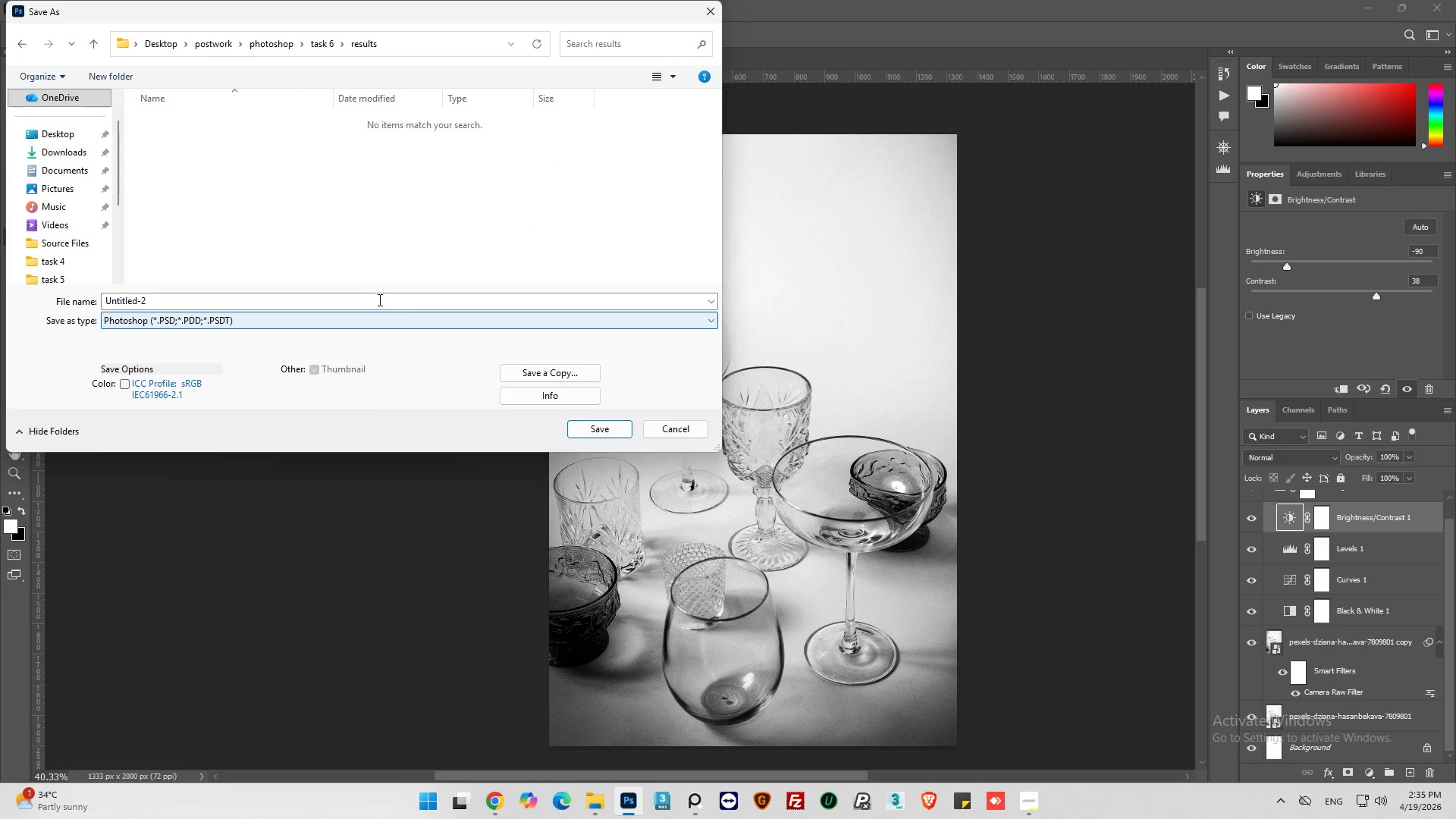 
left_click([373, 299])
 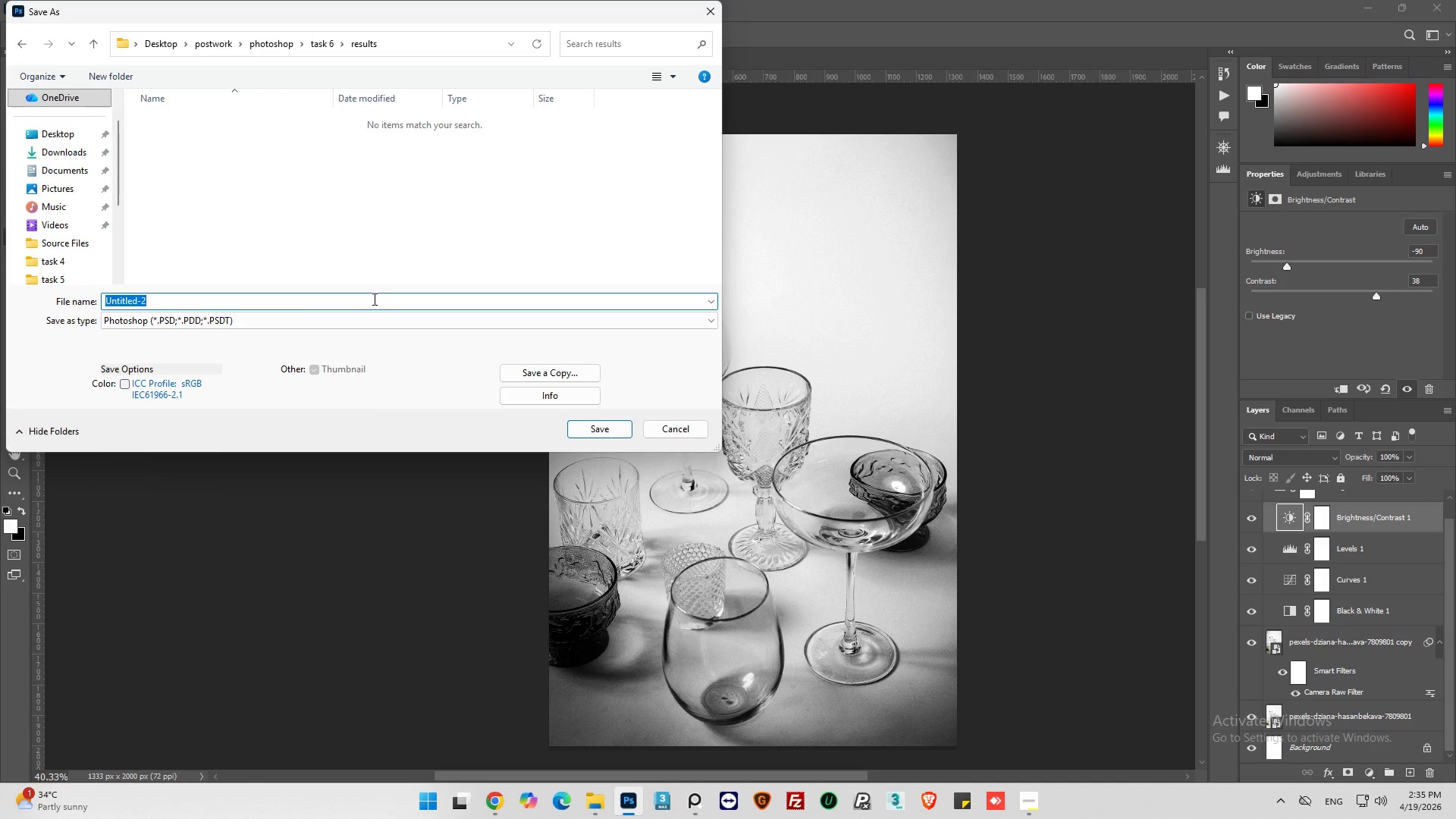 
key(2)
 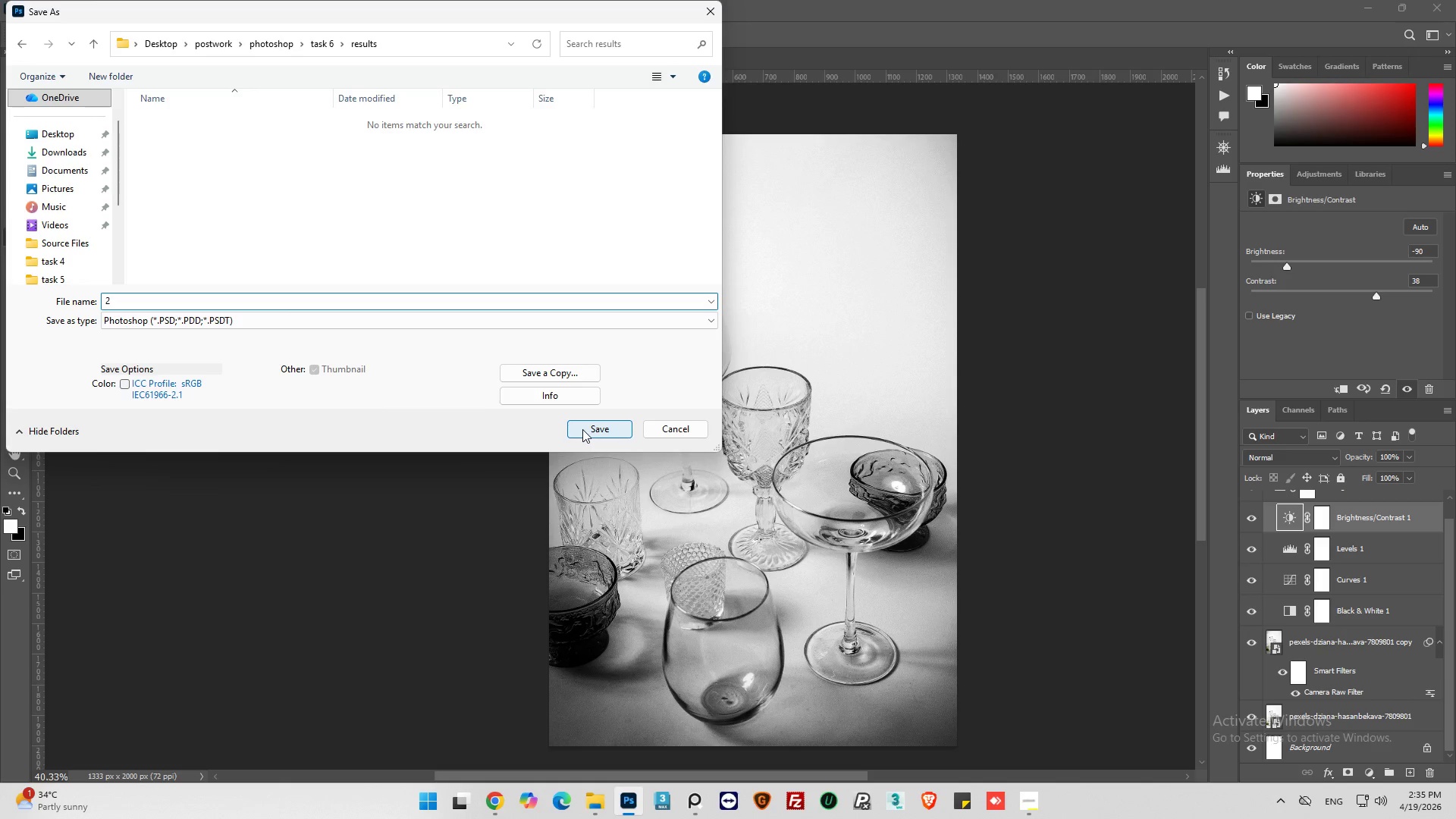 
left_click([582, 429])
 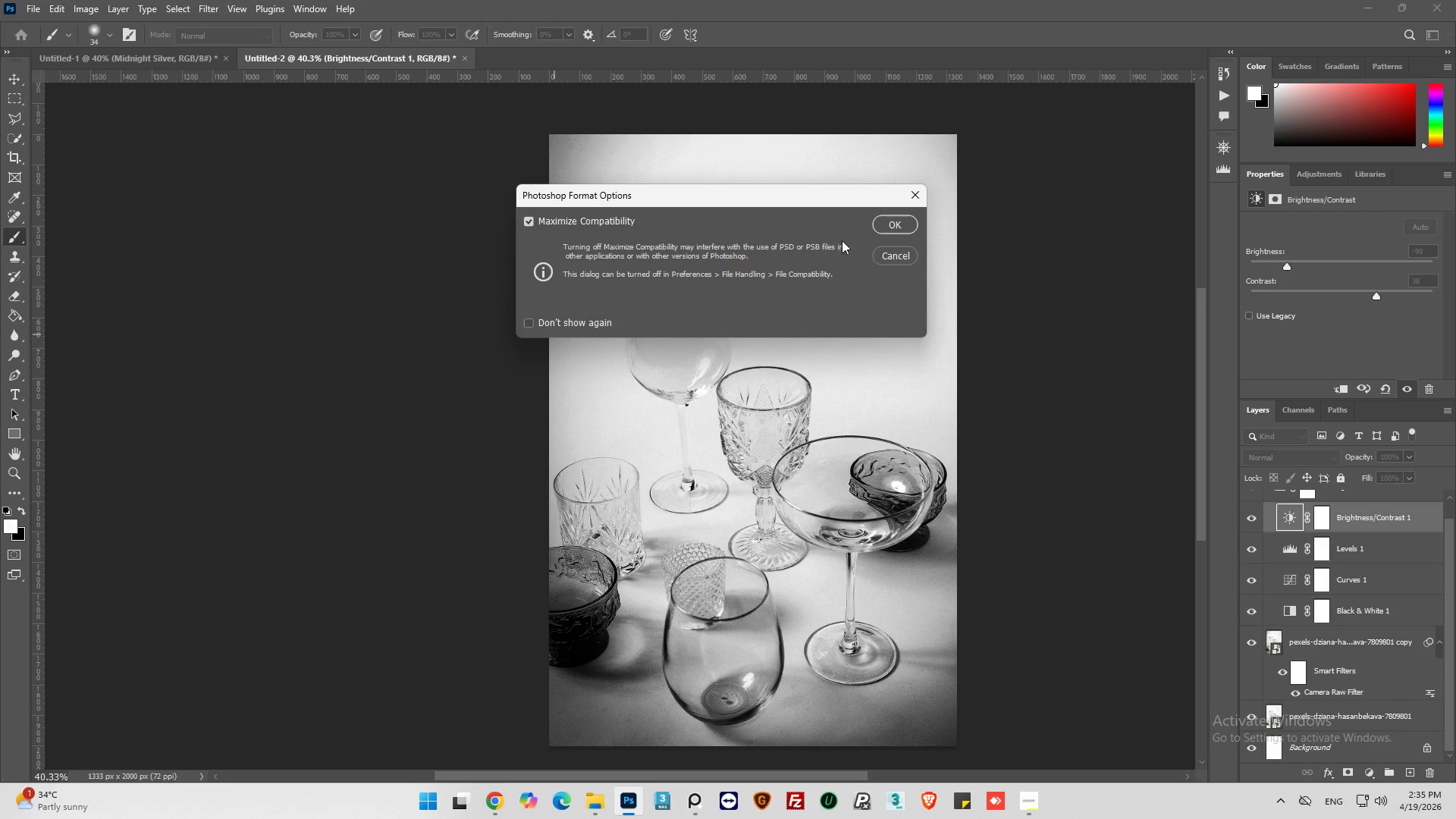 
left_click([886, 219])
 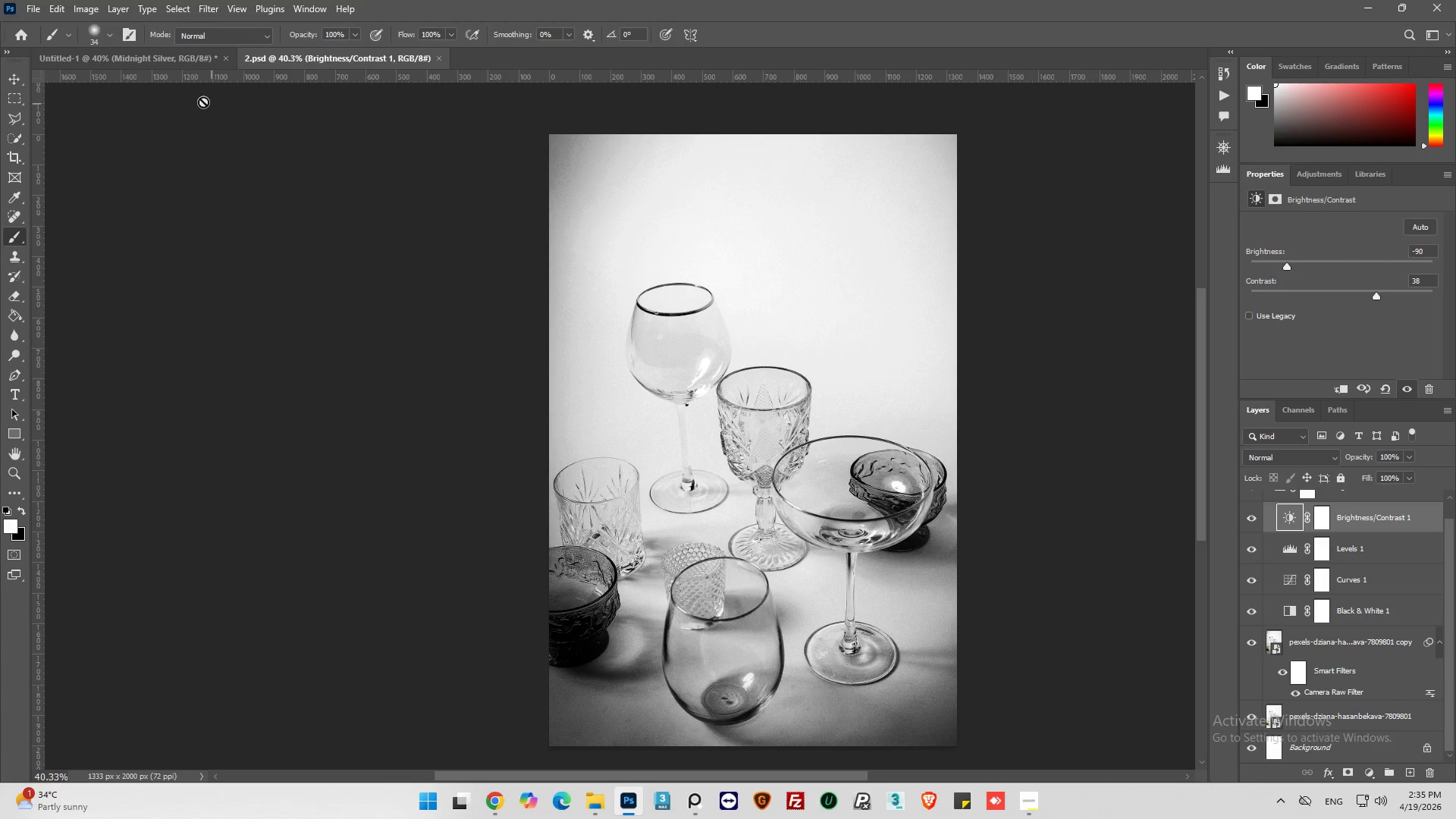 
left_click([167, 58])
 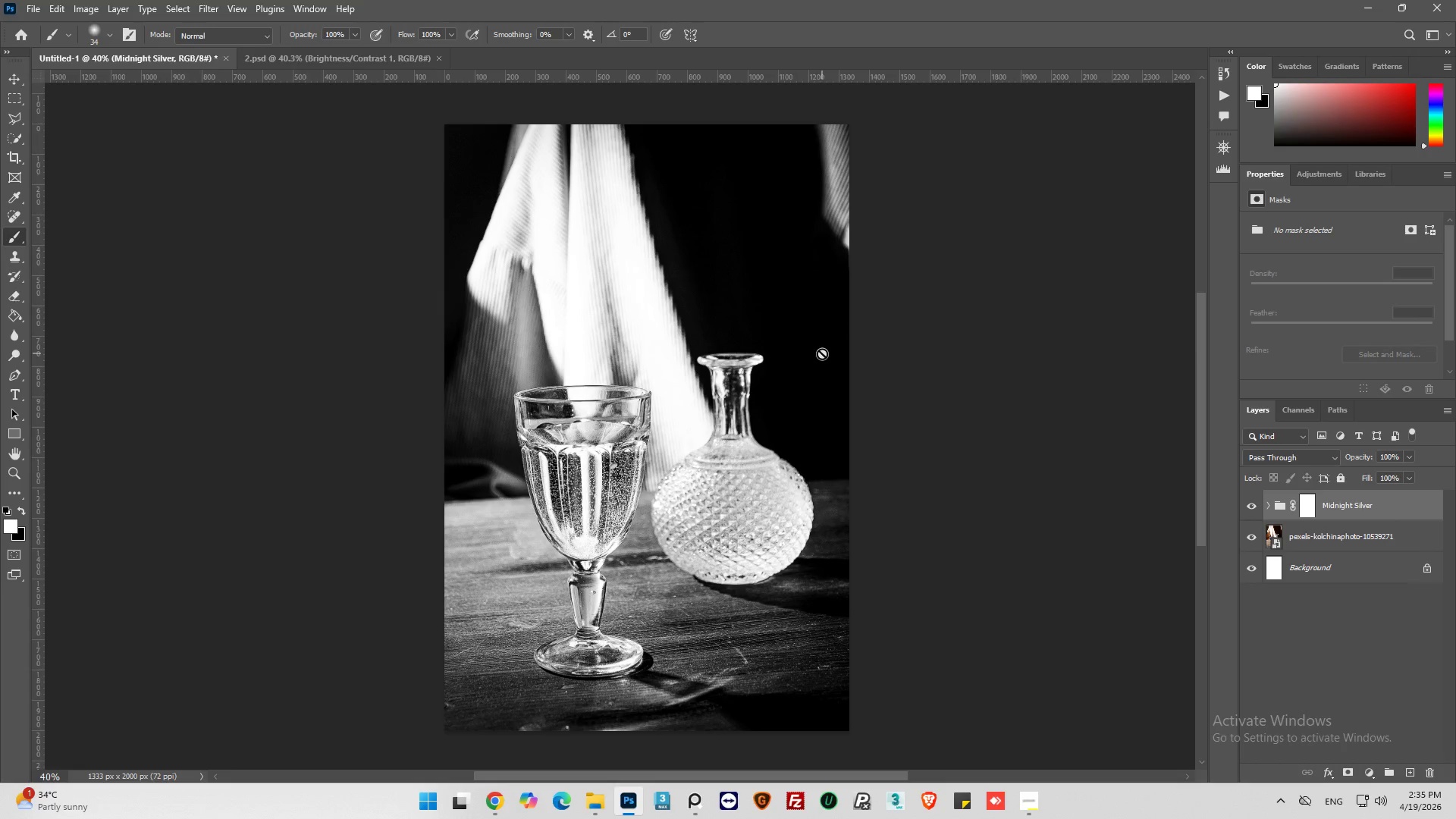 
key(Control+S)
 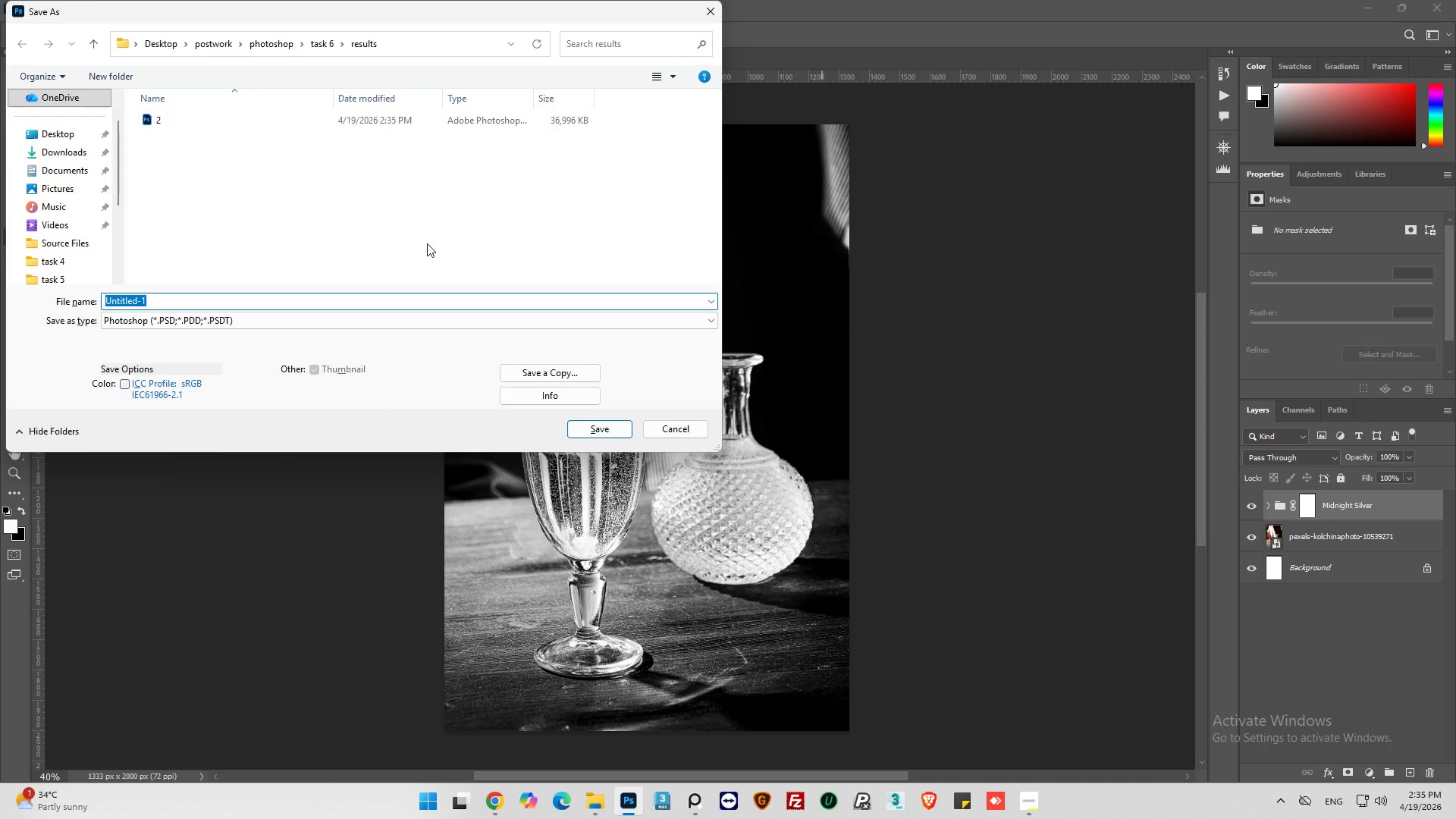 
key(1)
 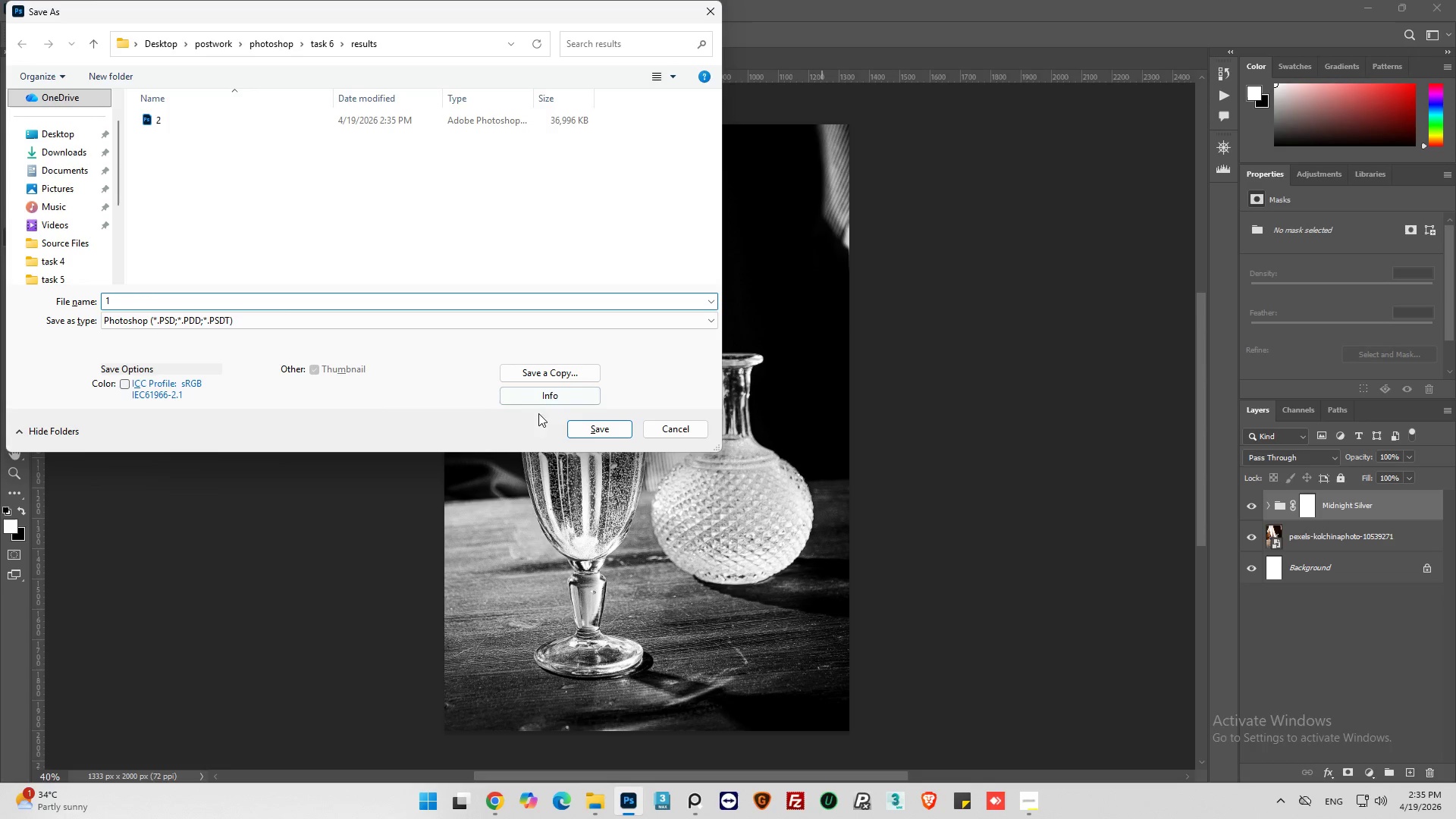 
left_click([602, 435])
 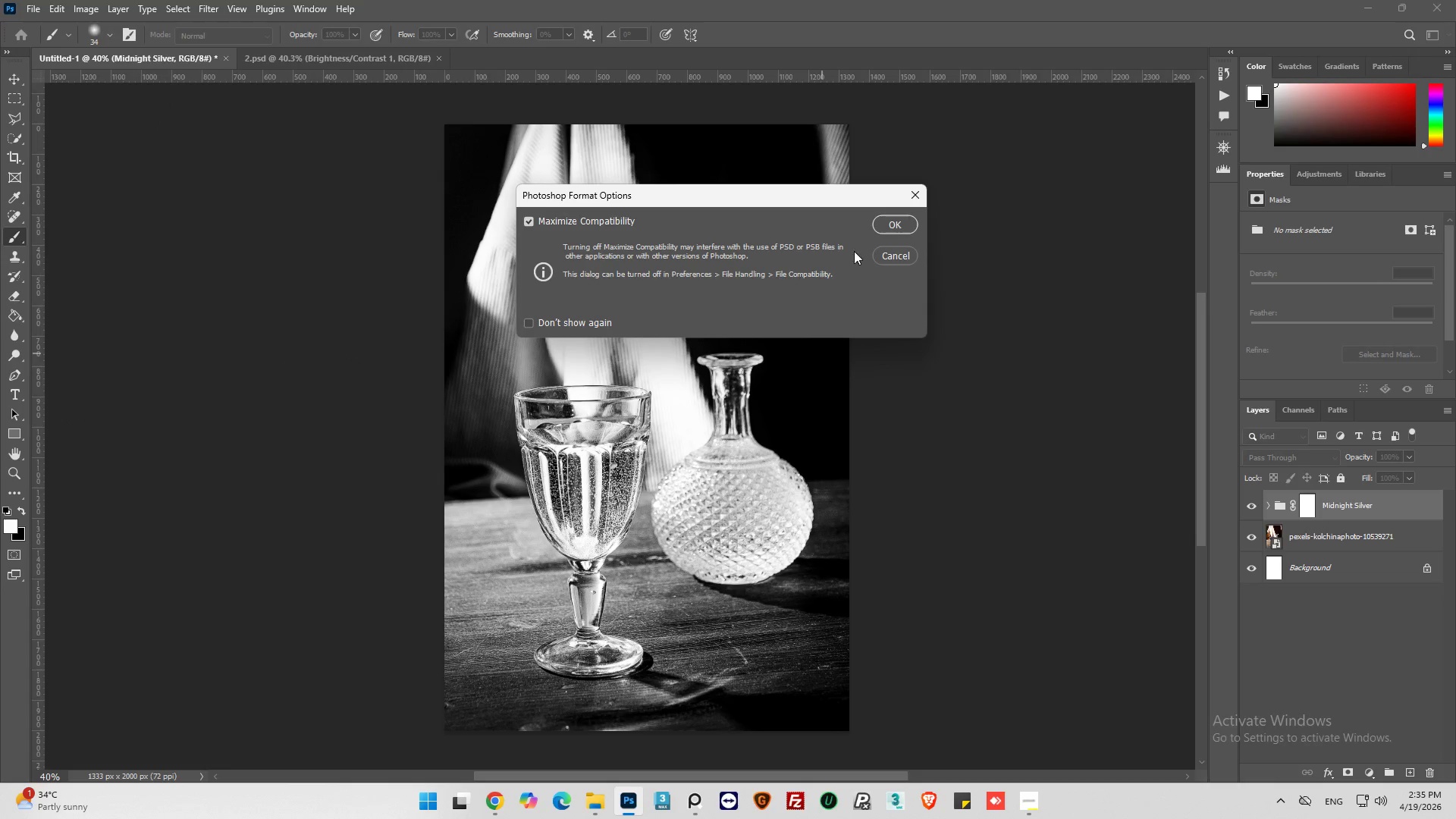 
left_click([894, 226])
 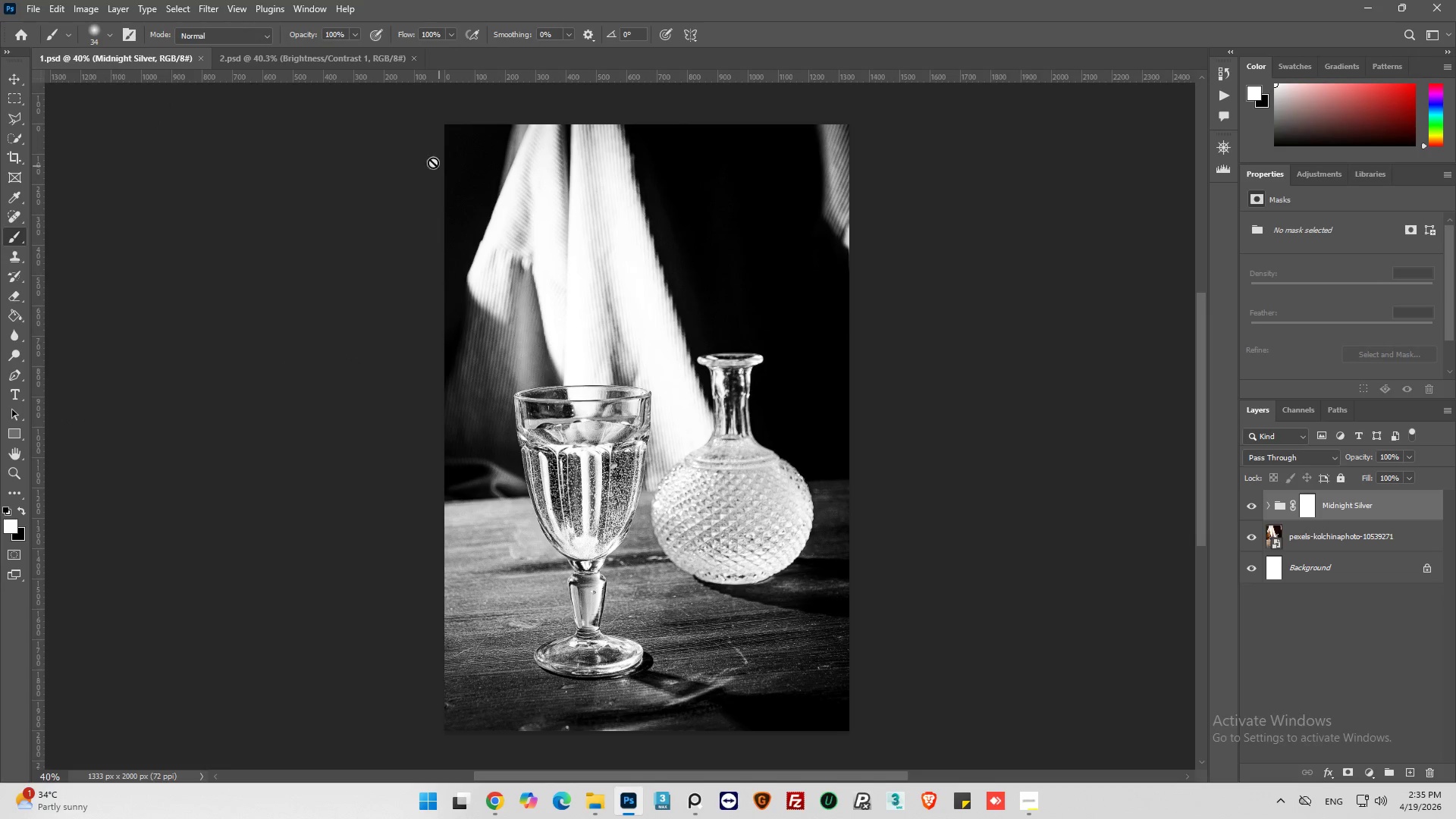 
left_click([322, 55])
 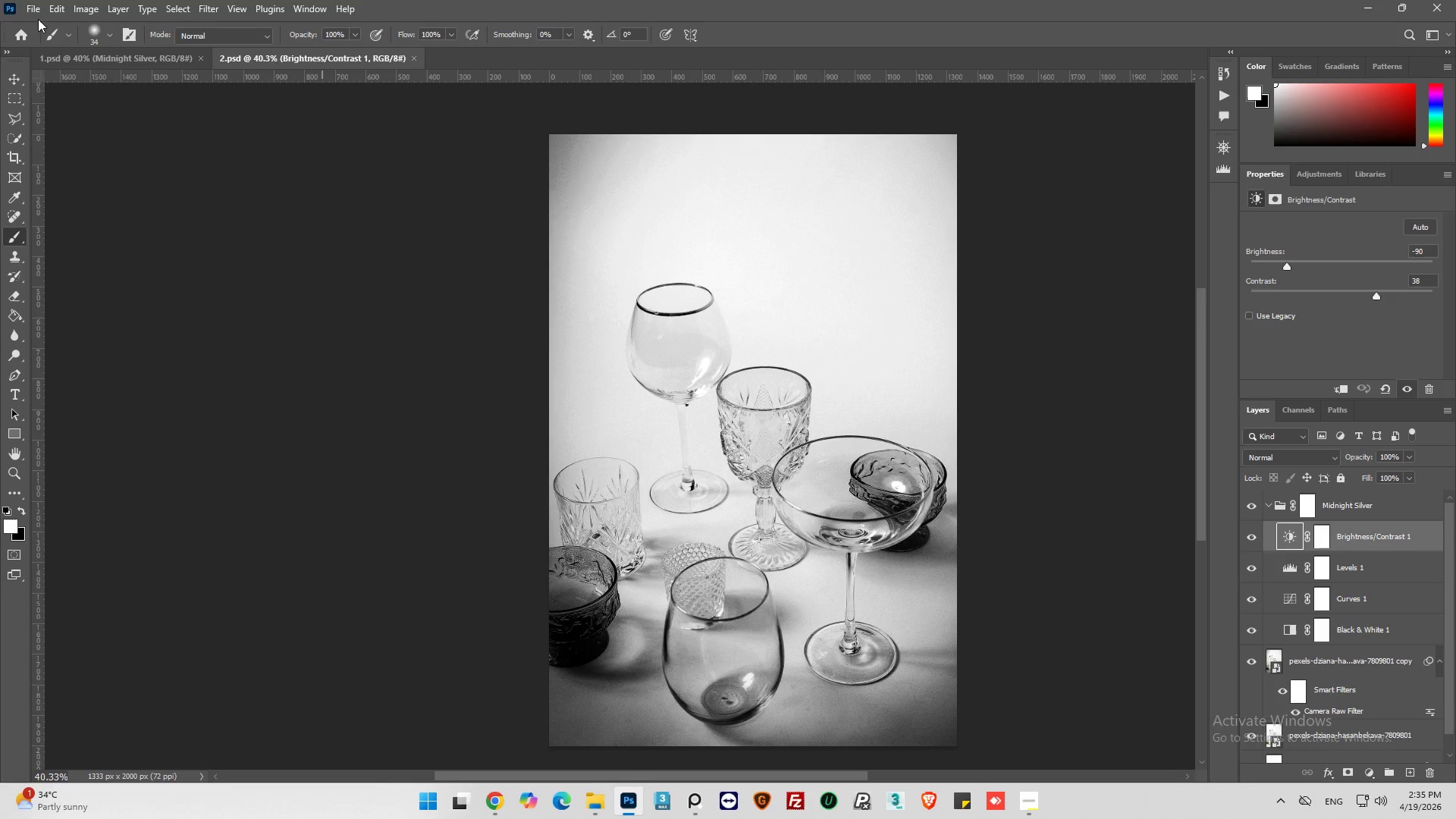 
left_click([38, 13])
 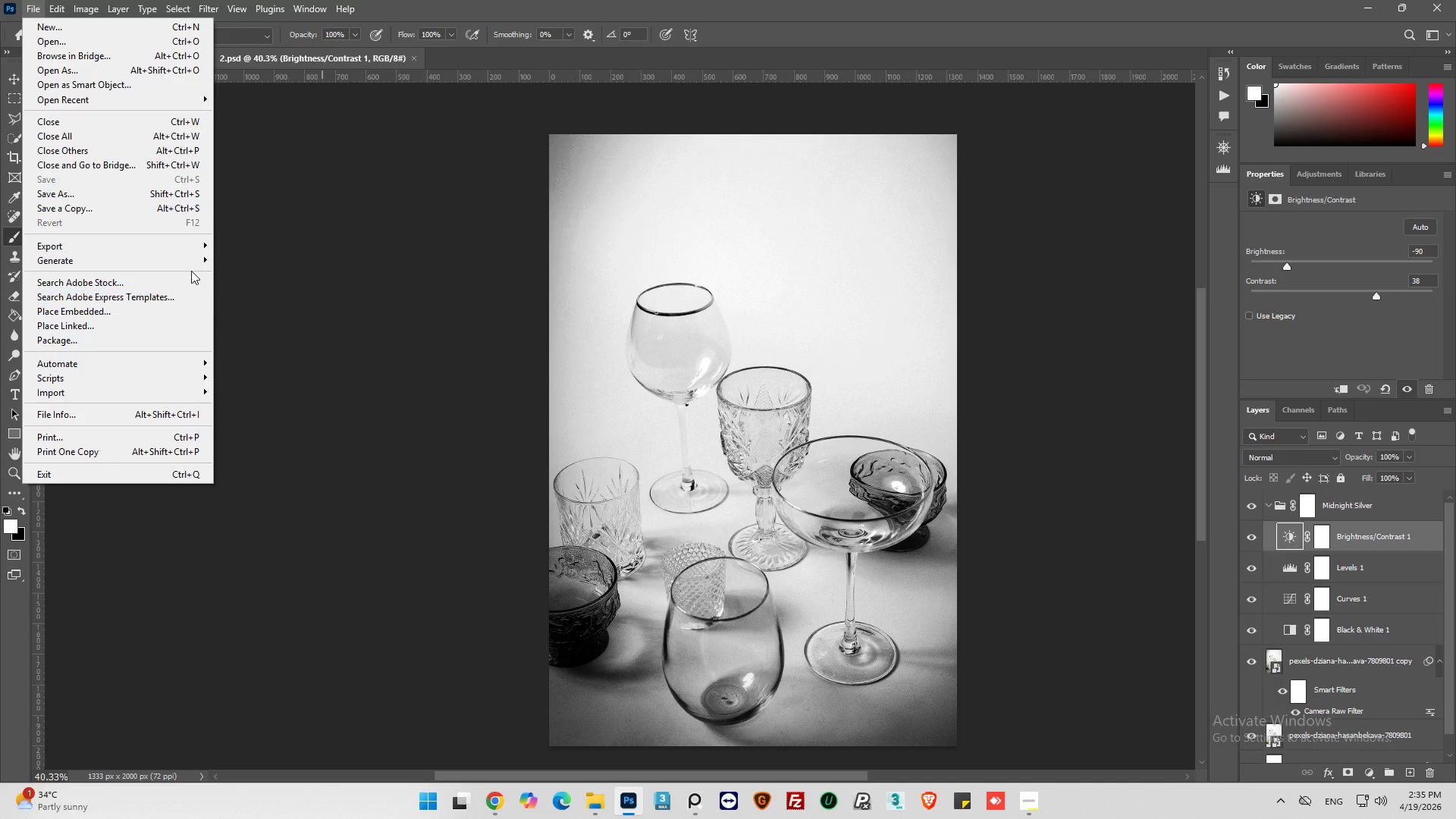 
mouse_move([184, 246])
 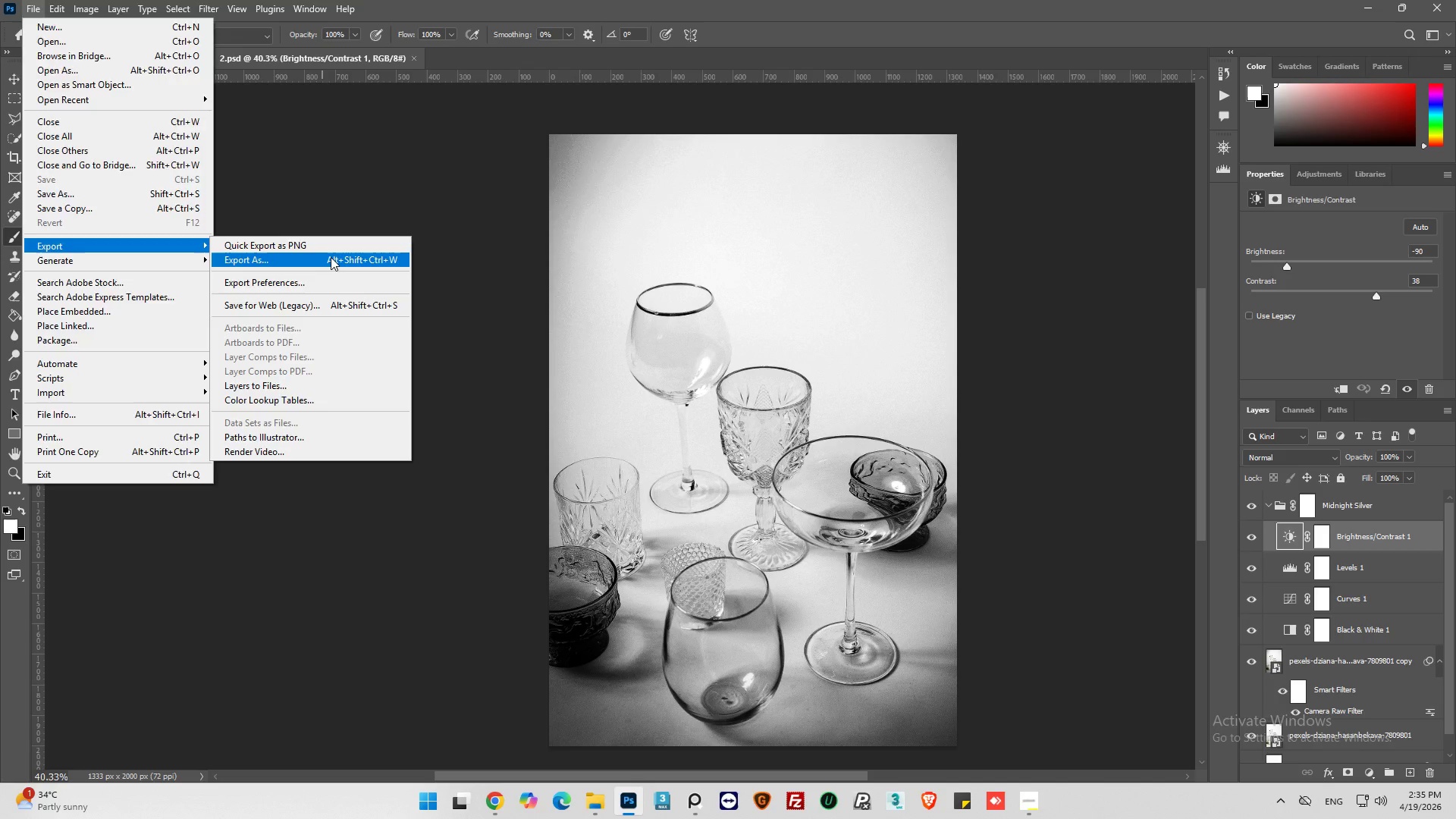 
left_click([331, 257])
 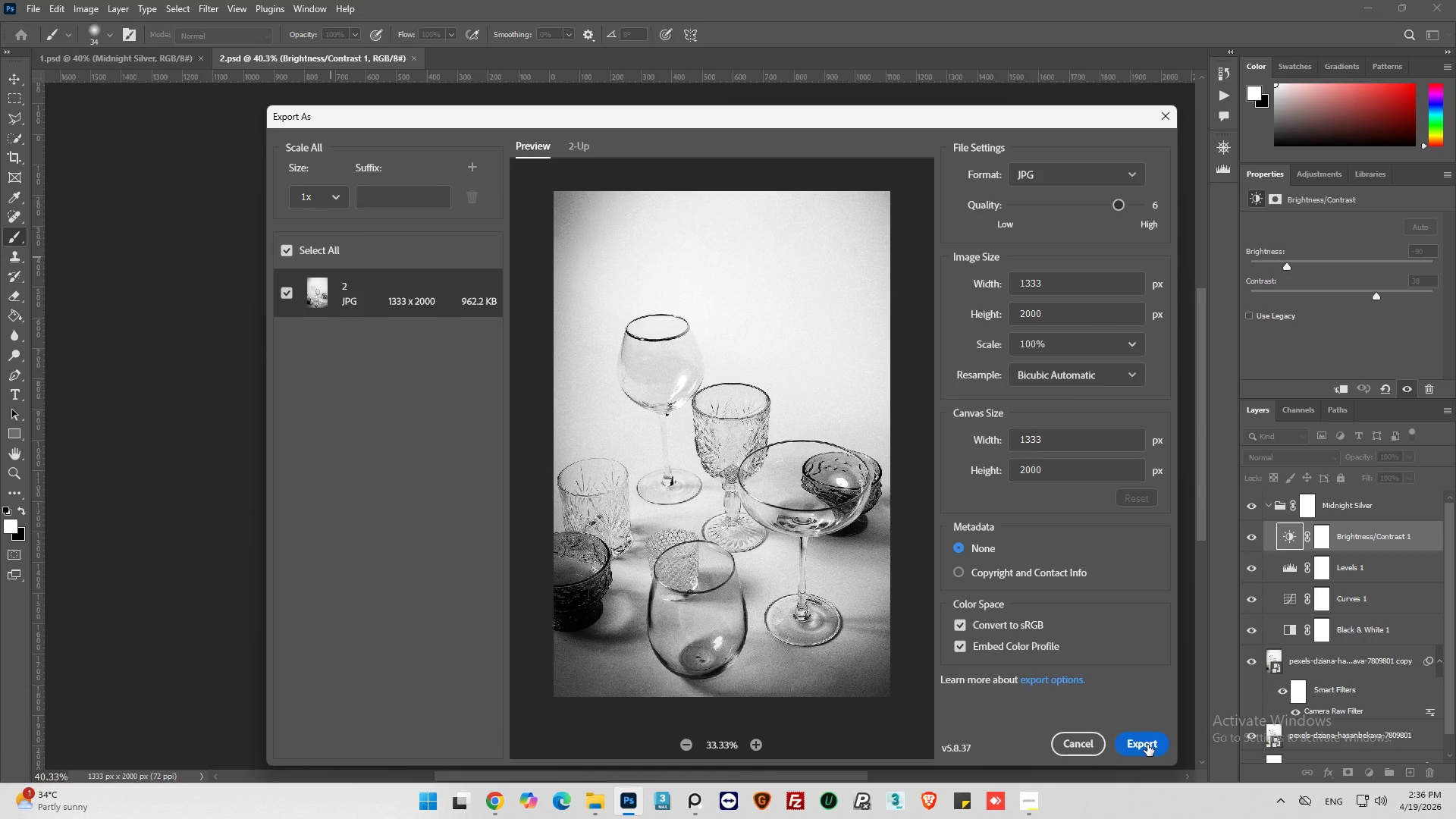 
wait(42.84)
 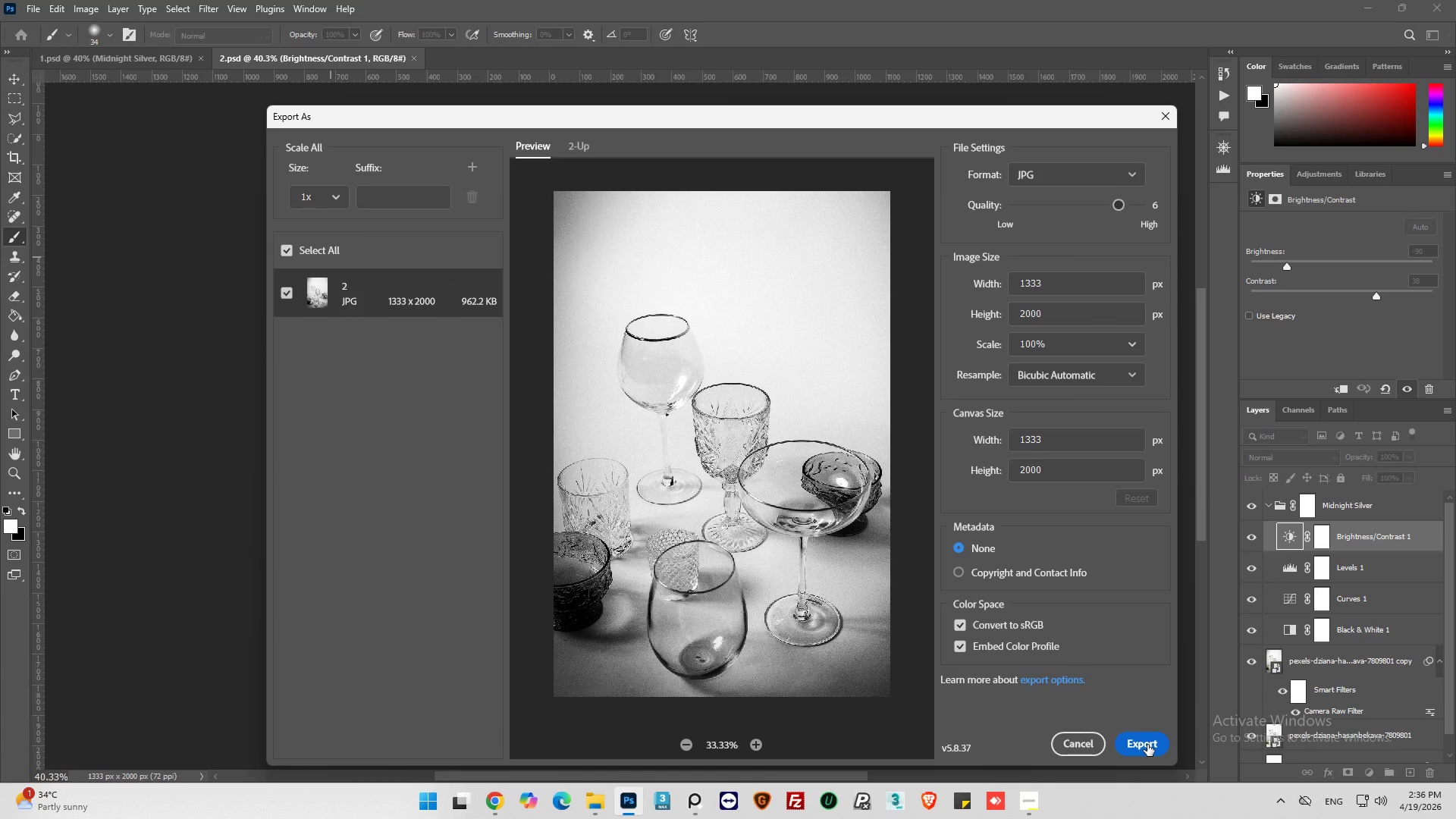 
left_click([1143, 748])
 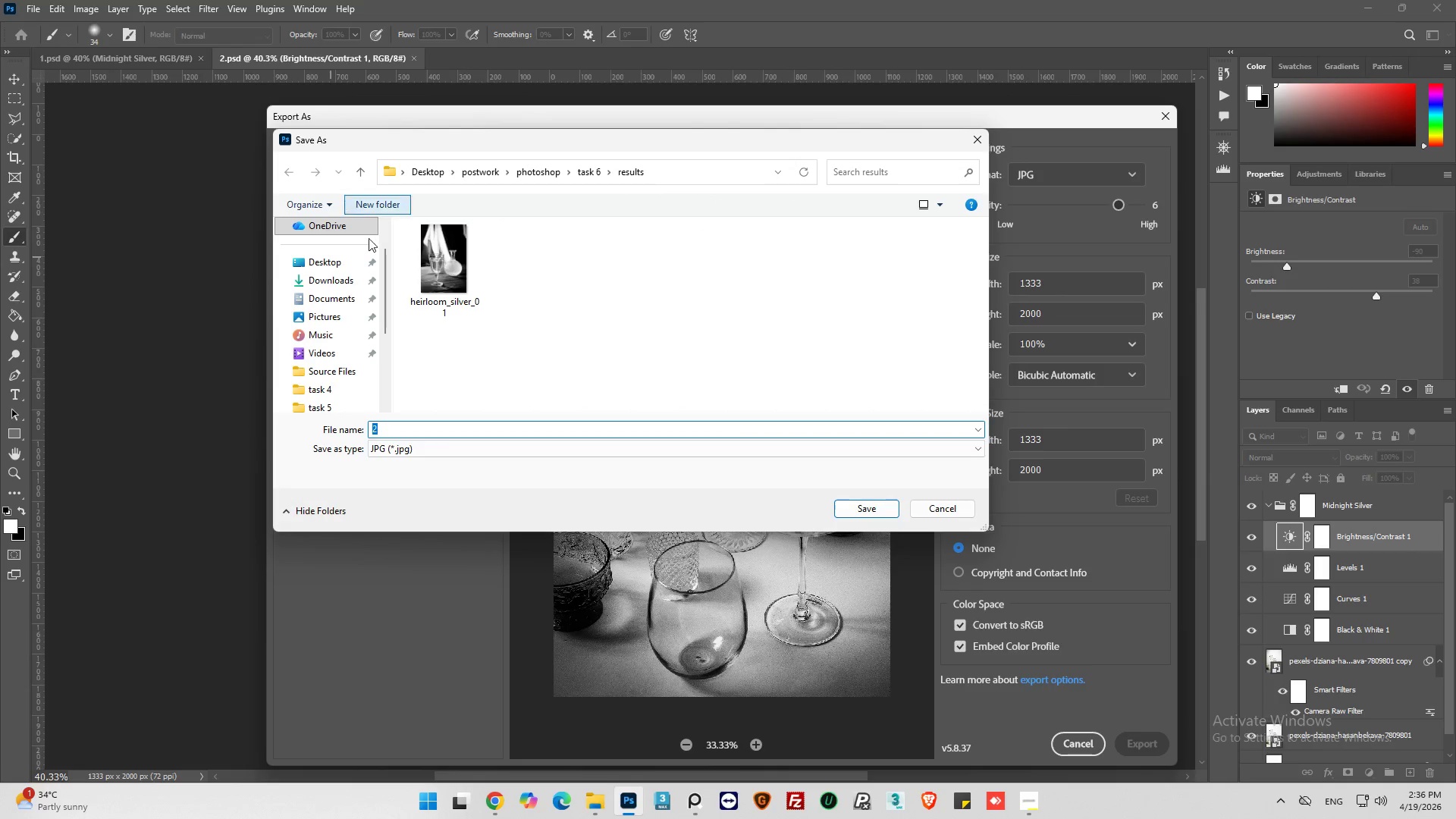 
left_click([435, 275])
 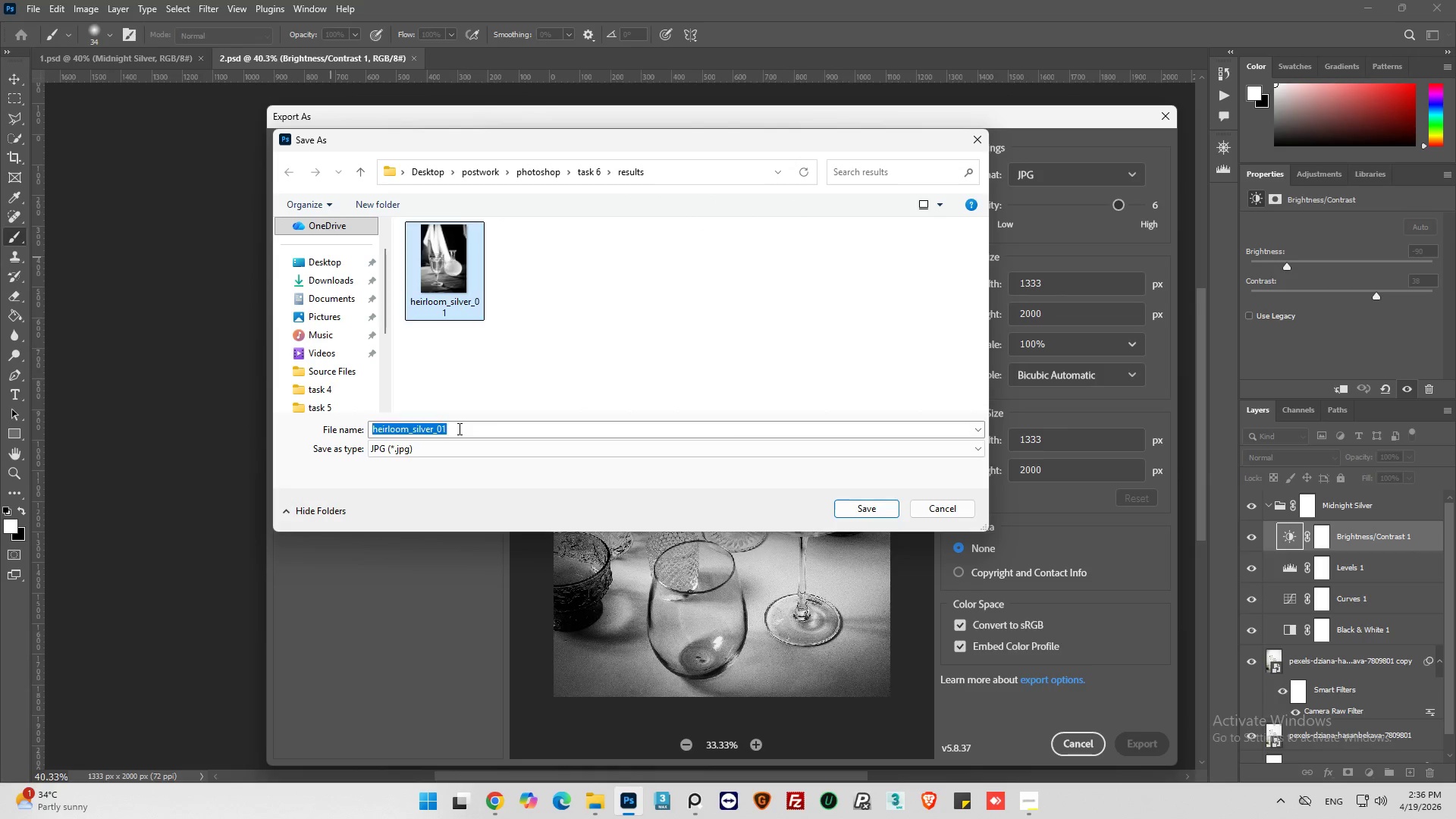 
double_click([461, 428])
 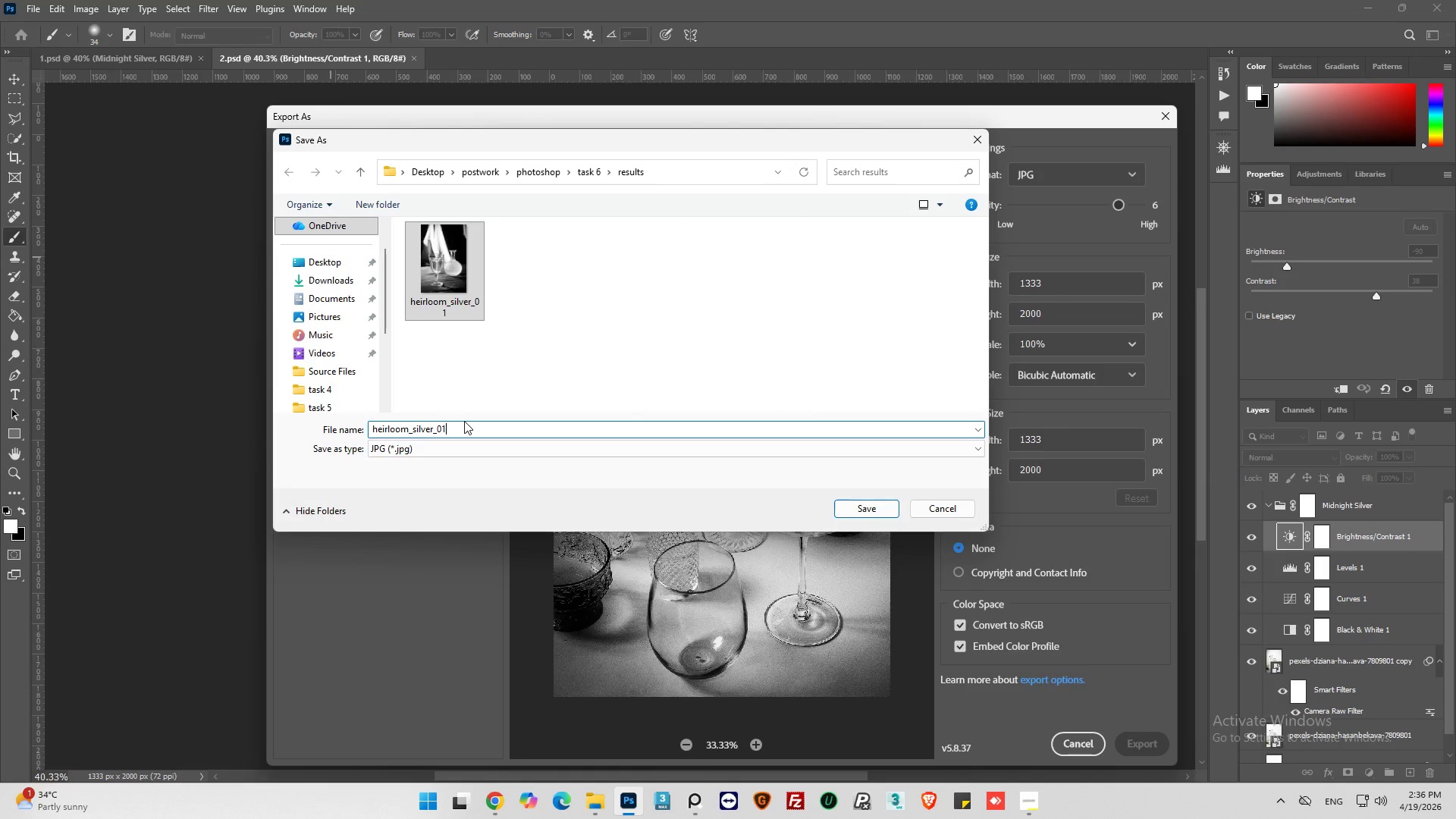 
key(Backspace)
 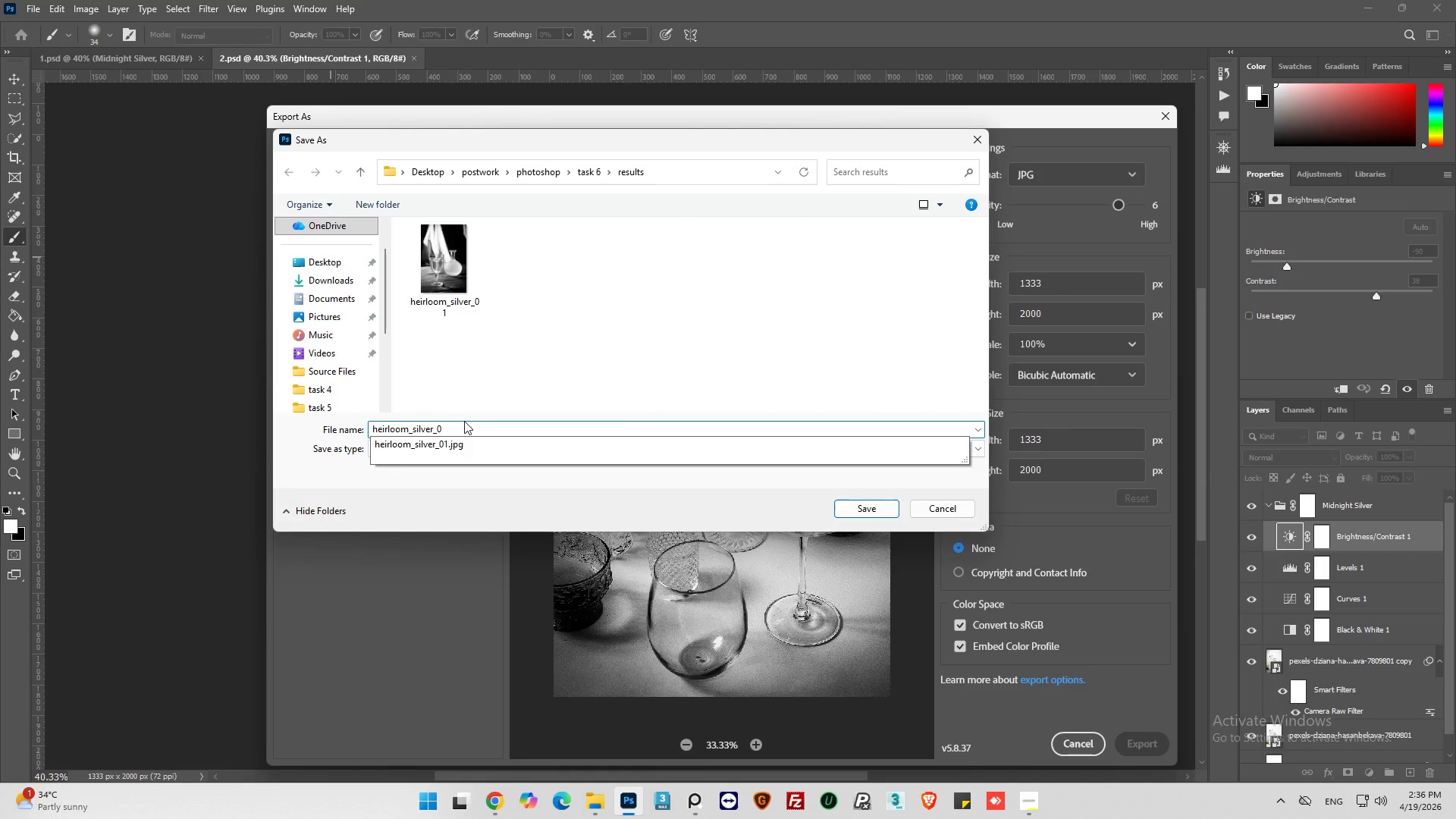 
key(2)
 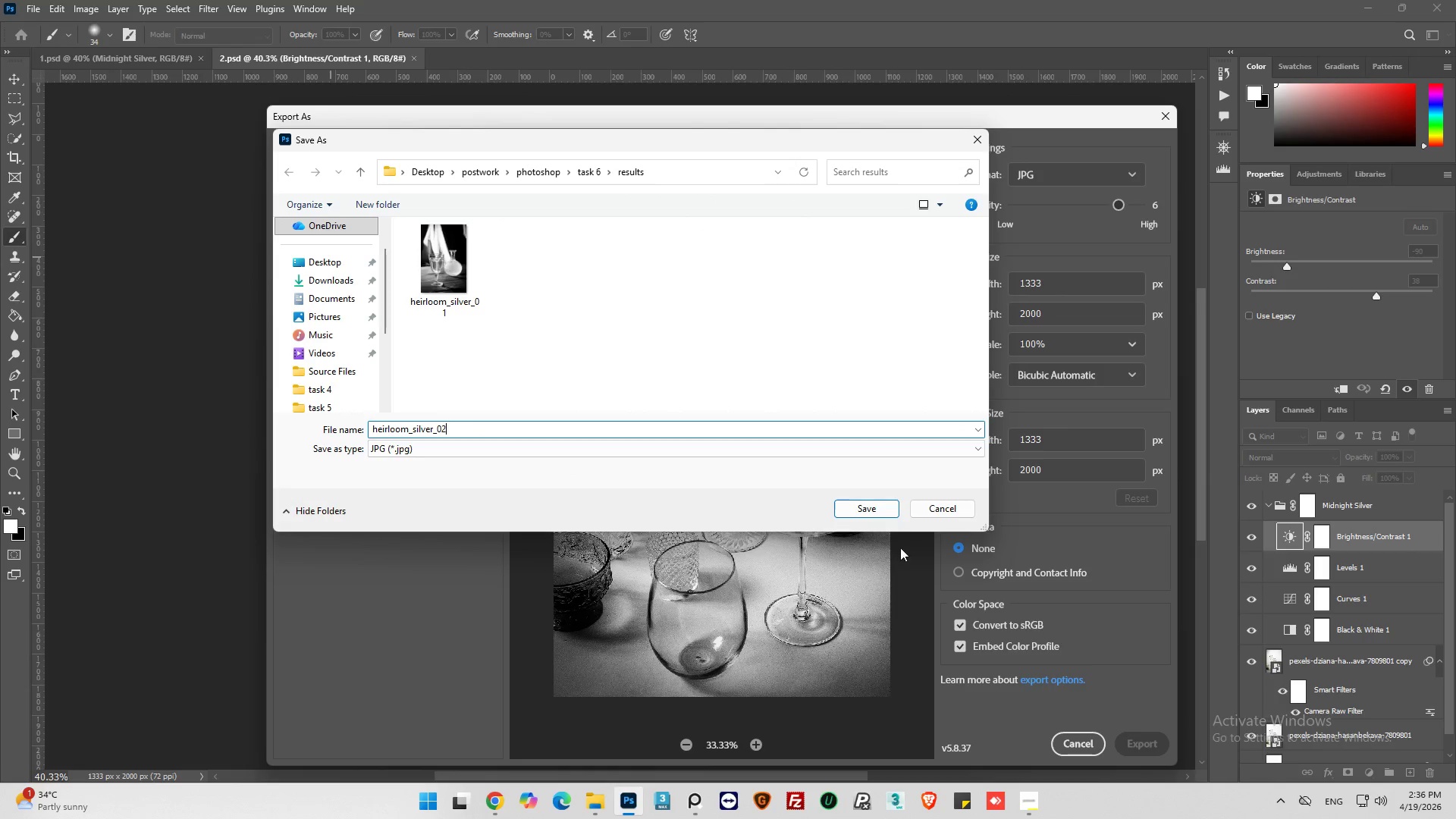 
left_click([885, 512])
 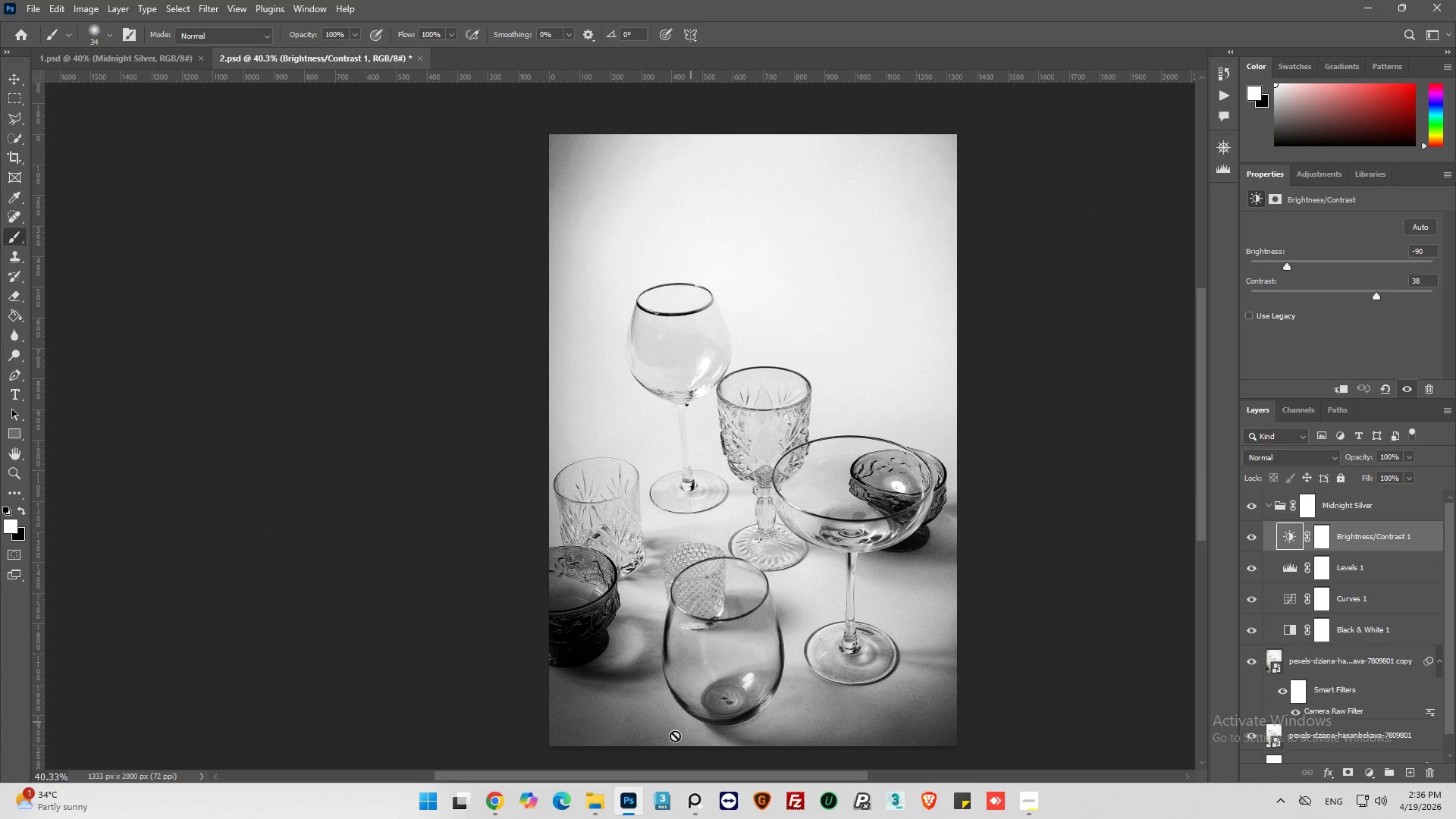 
left_click([601, 806])
 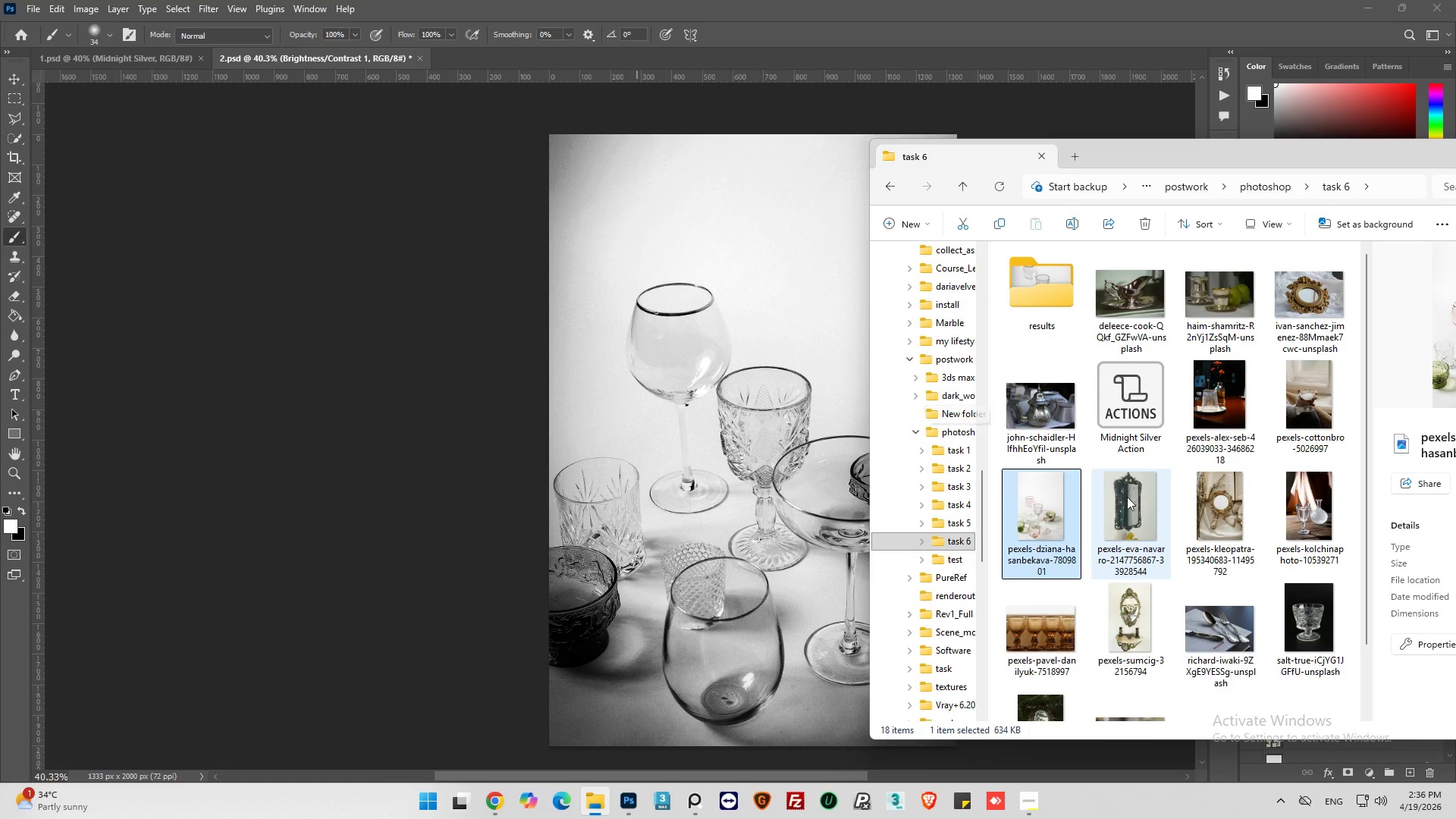 
mouse_move([1056, 485])
 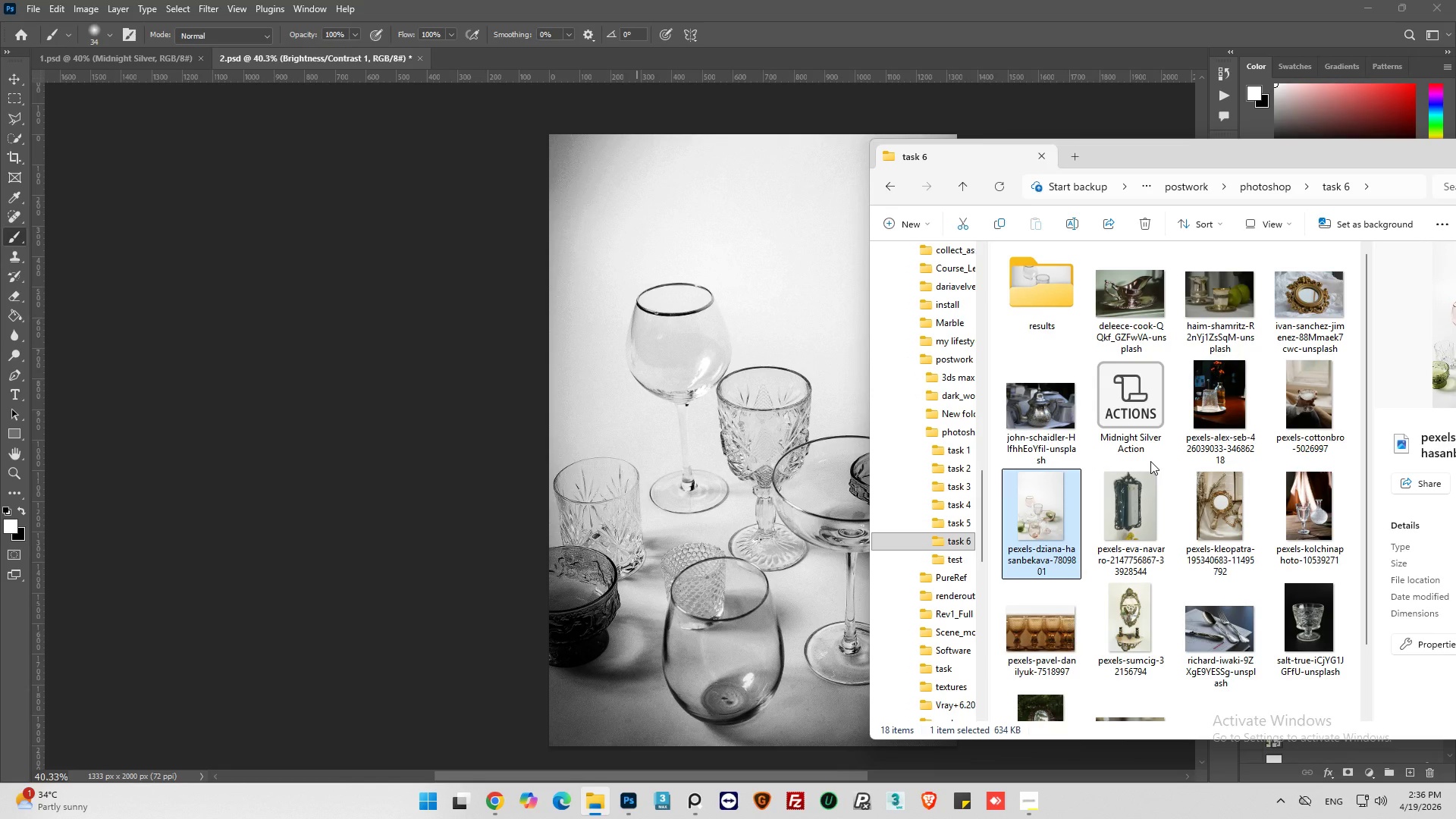 
wait(5.81)
 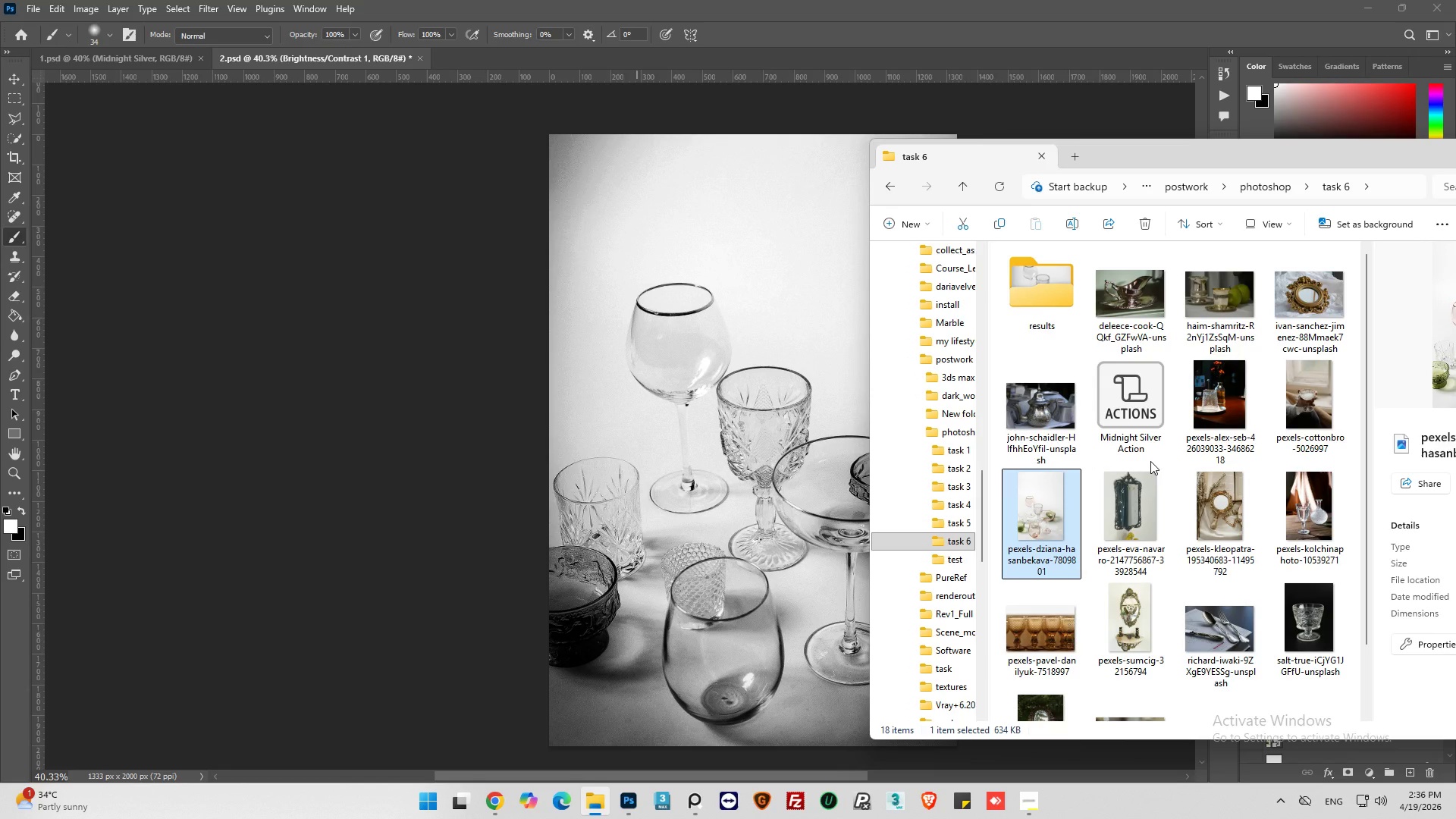 
double_click([1213, 391])
 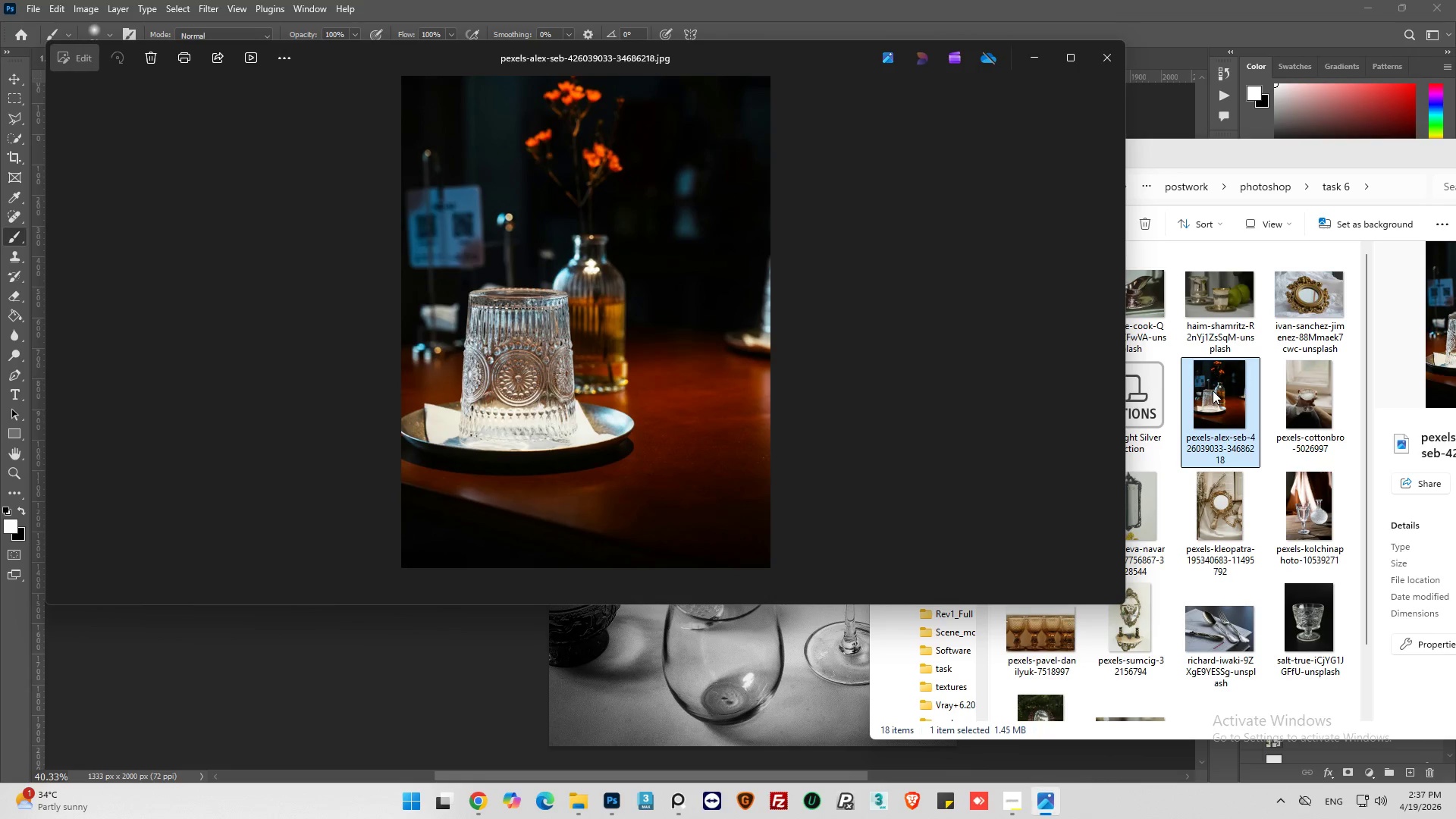 
scroll: coordinate [542, 358], scroll_direction: up, amount: 8.0
 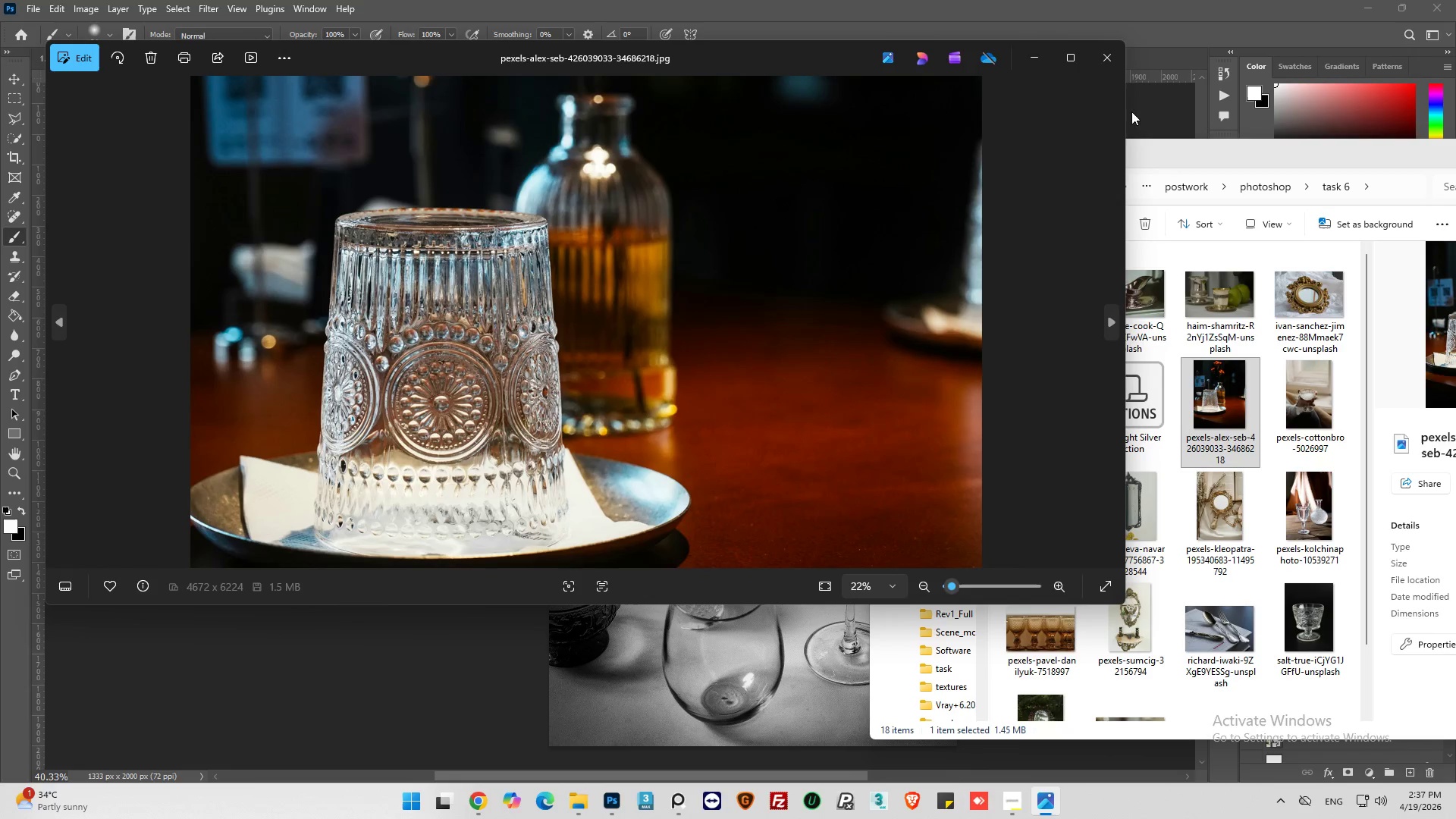 
scroll: coordinate [629, 359], scroll_direction: down, amount: 6.0
 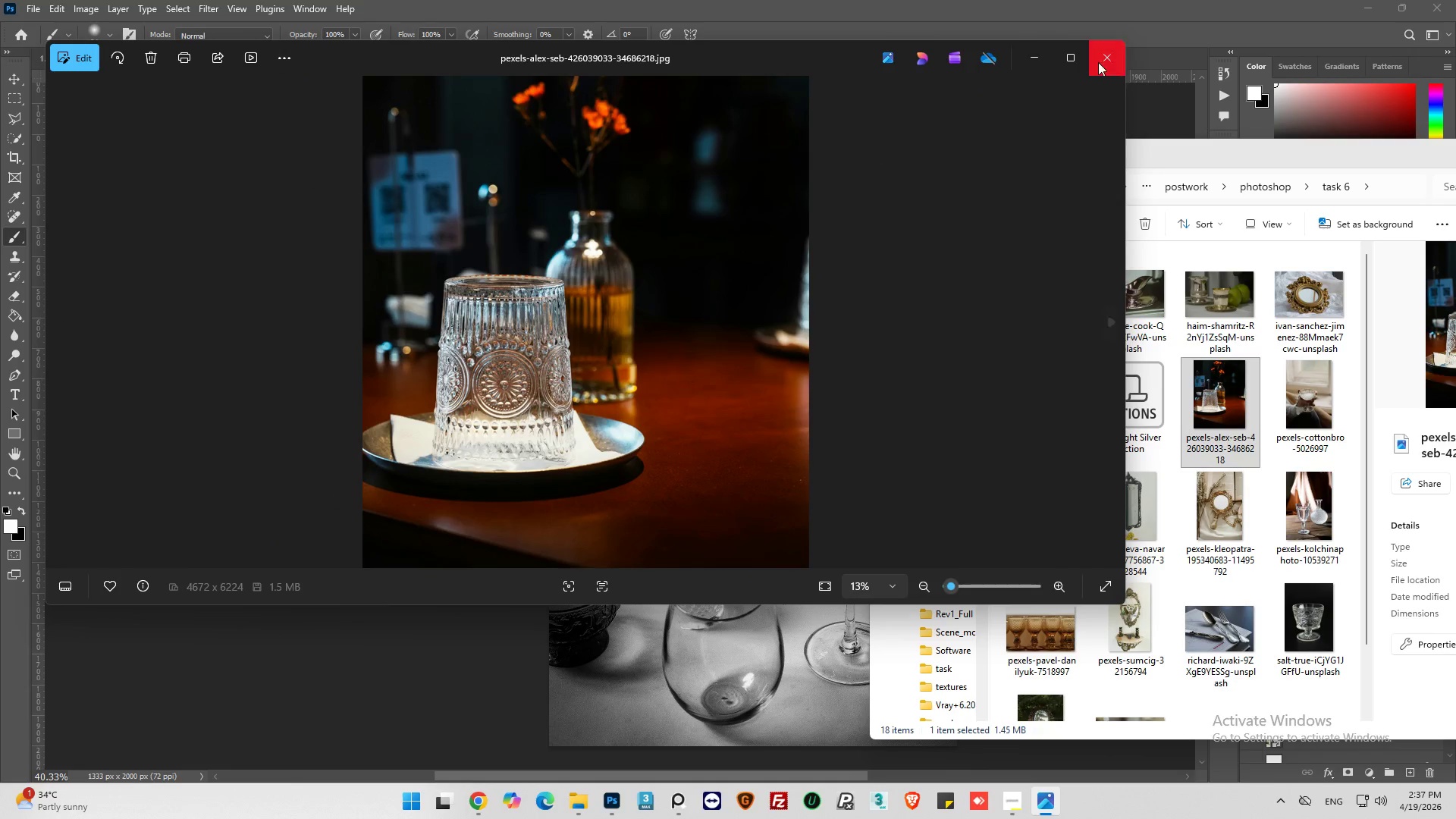 
left_click([1109, 55])
 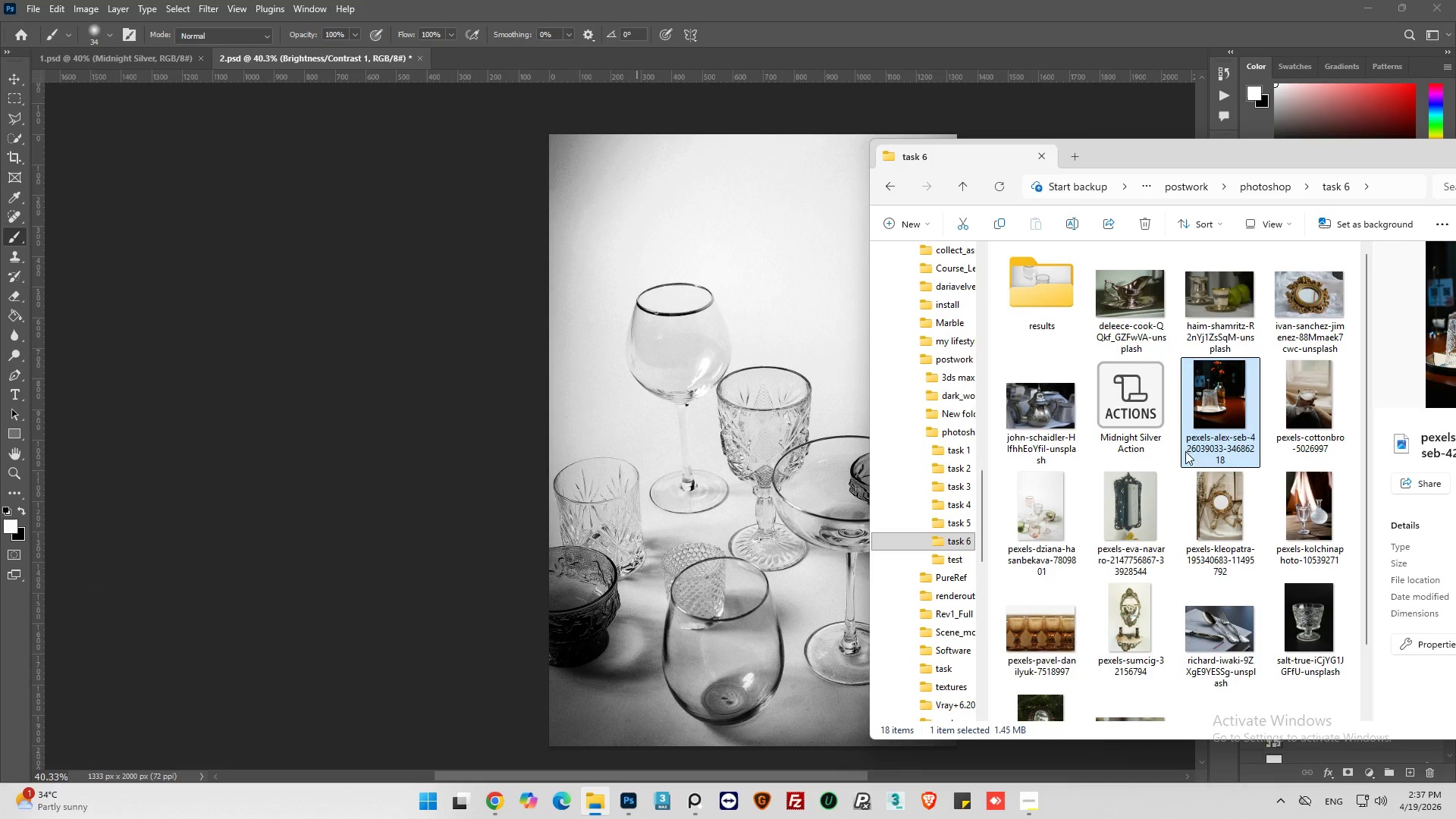 
double_click([1237, 394])
 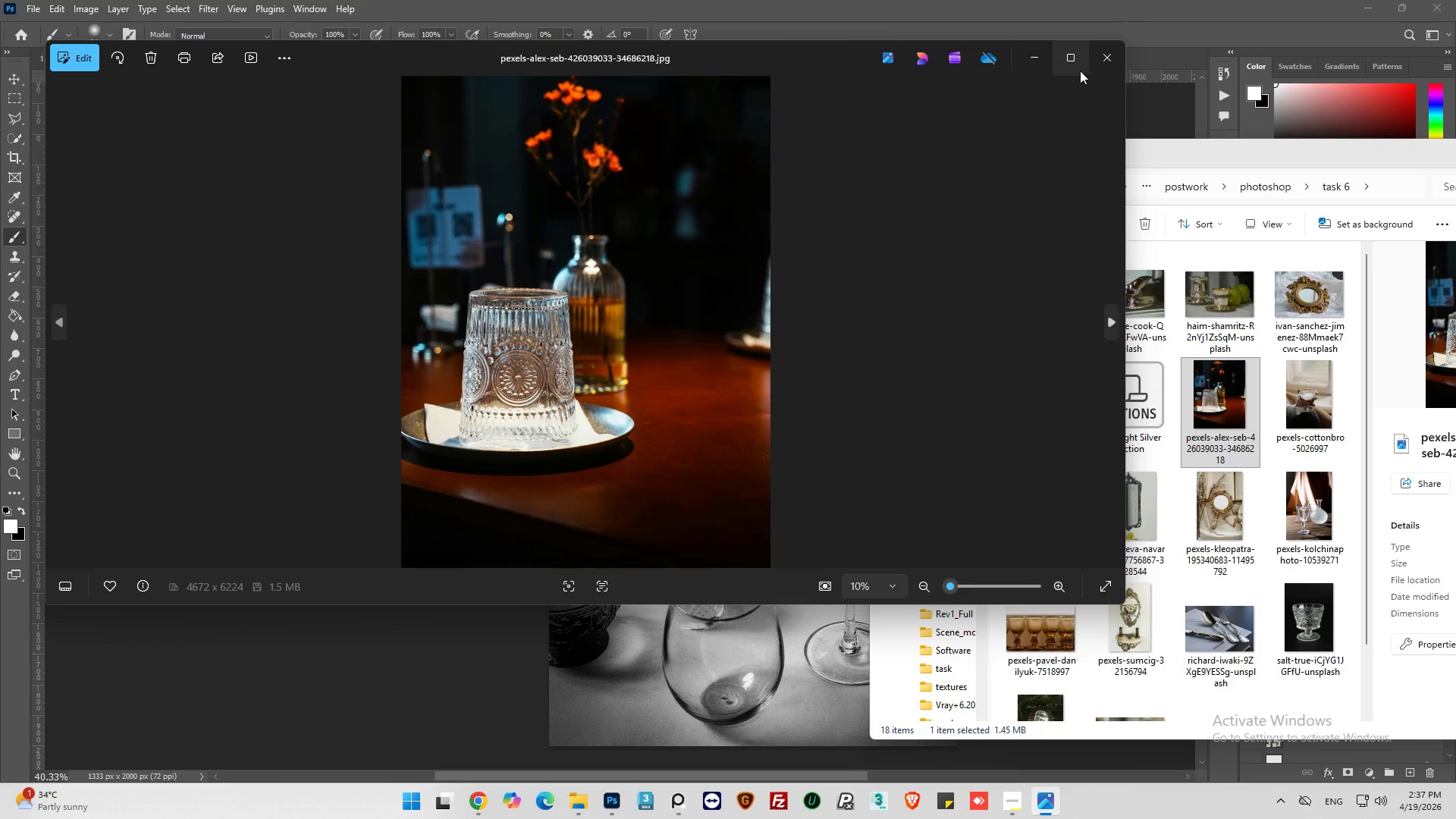 
left_click([1100, 66])
 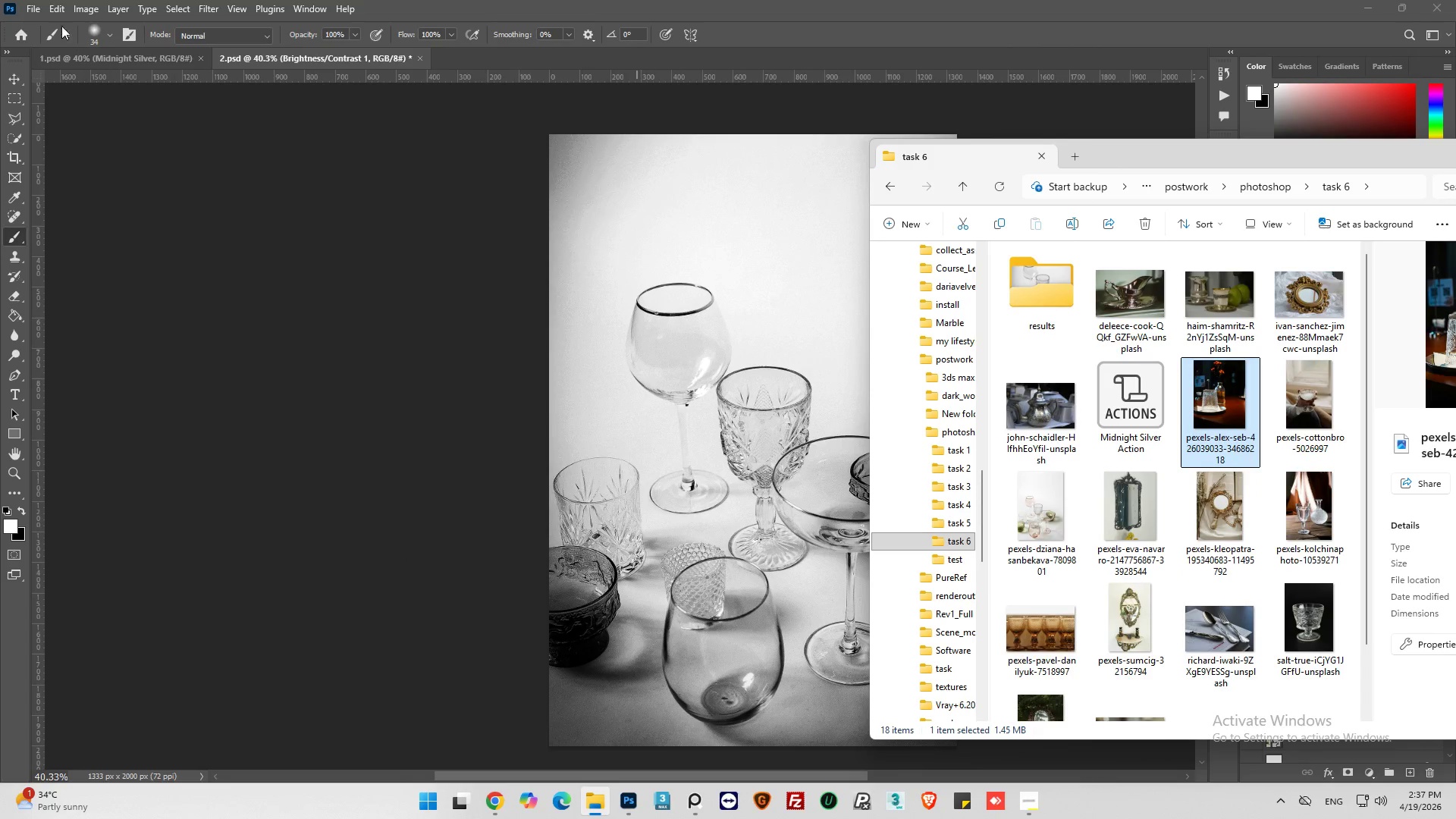 
wait(6.56)
 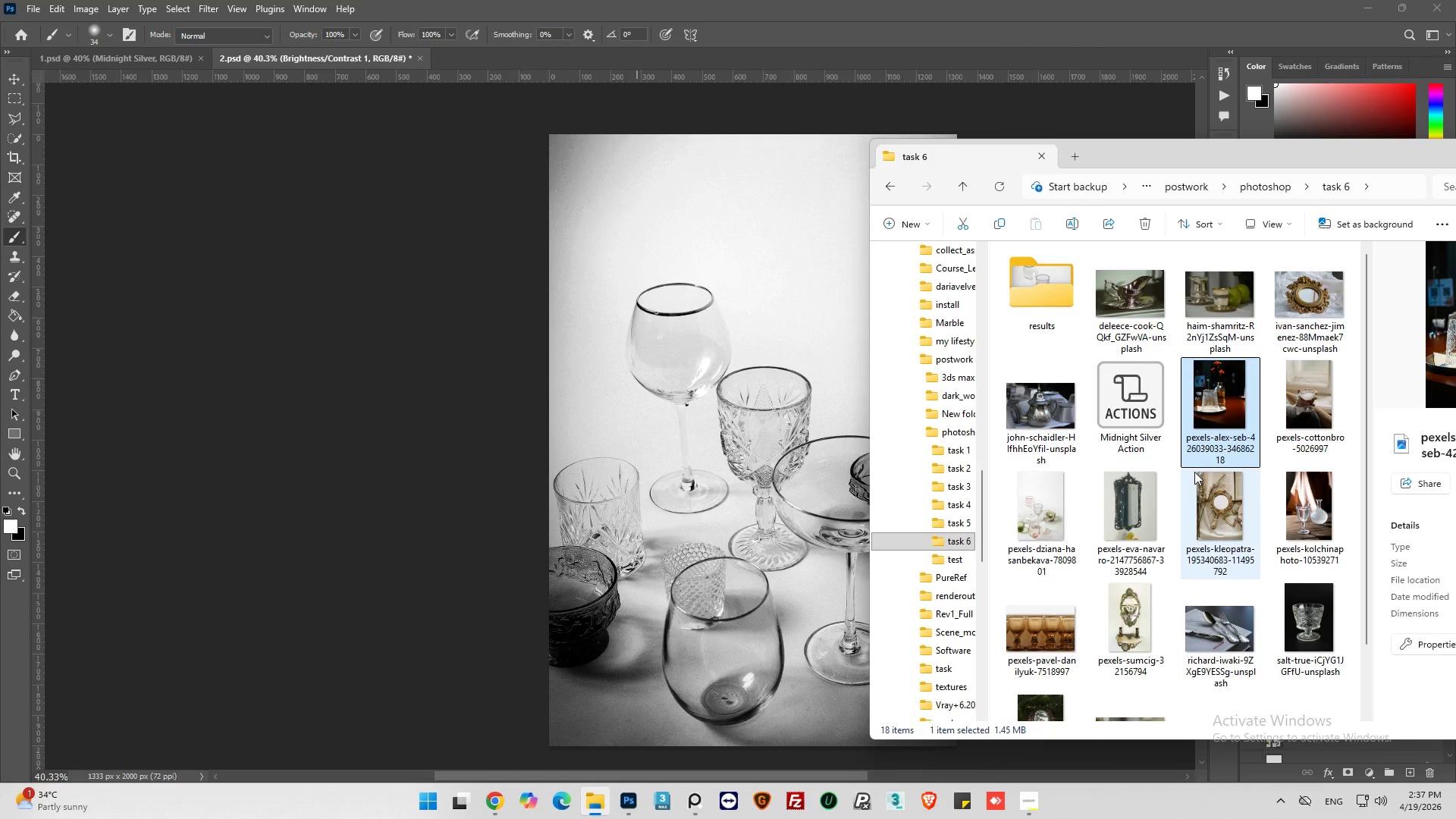 
left_click([33, 7])
 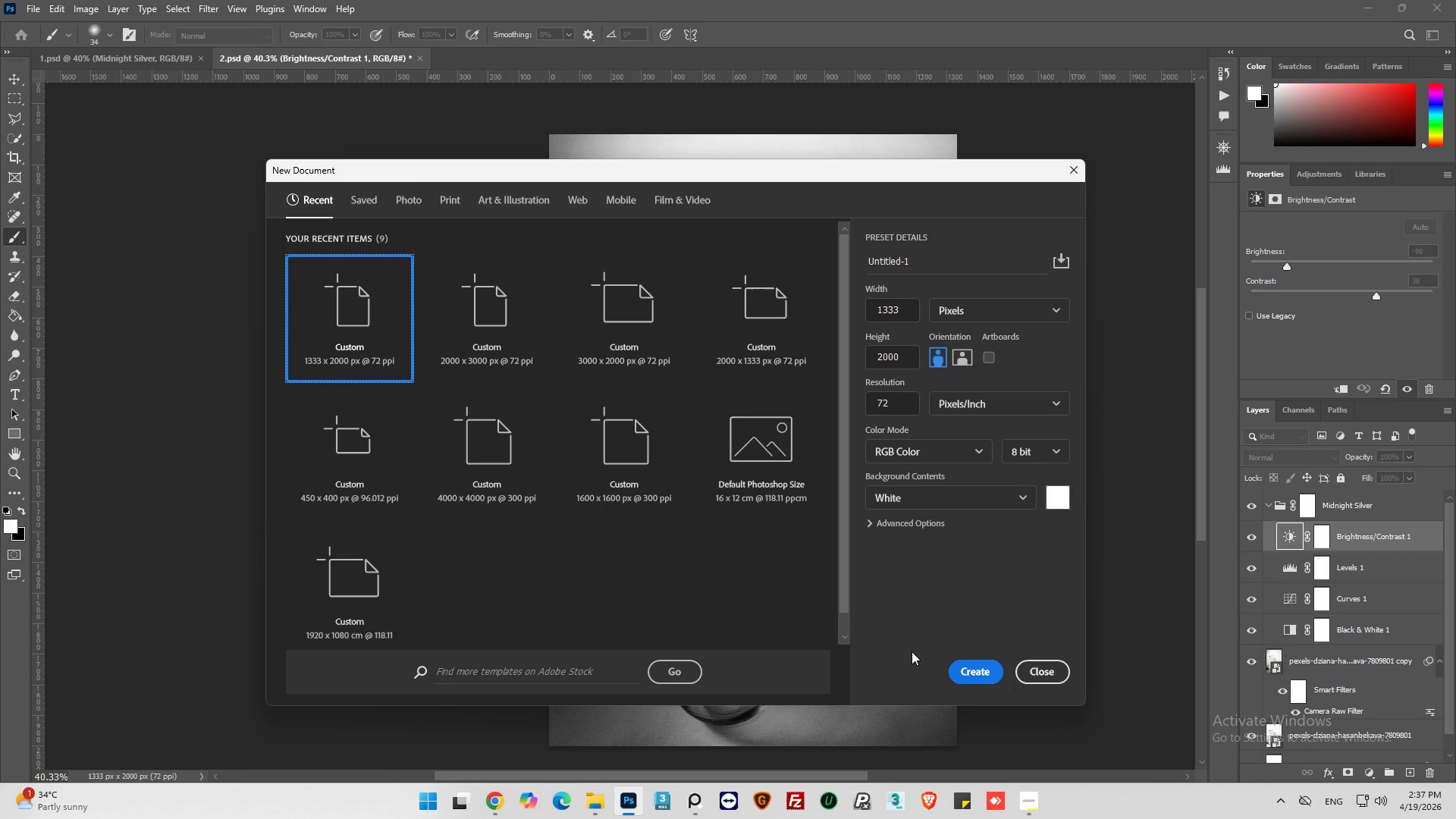 
wait(6.73)
 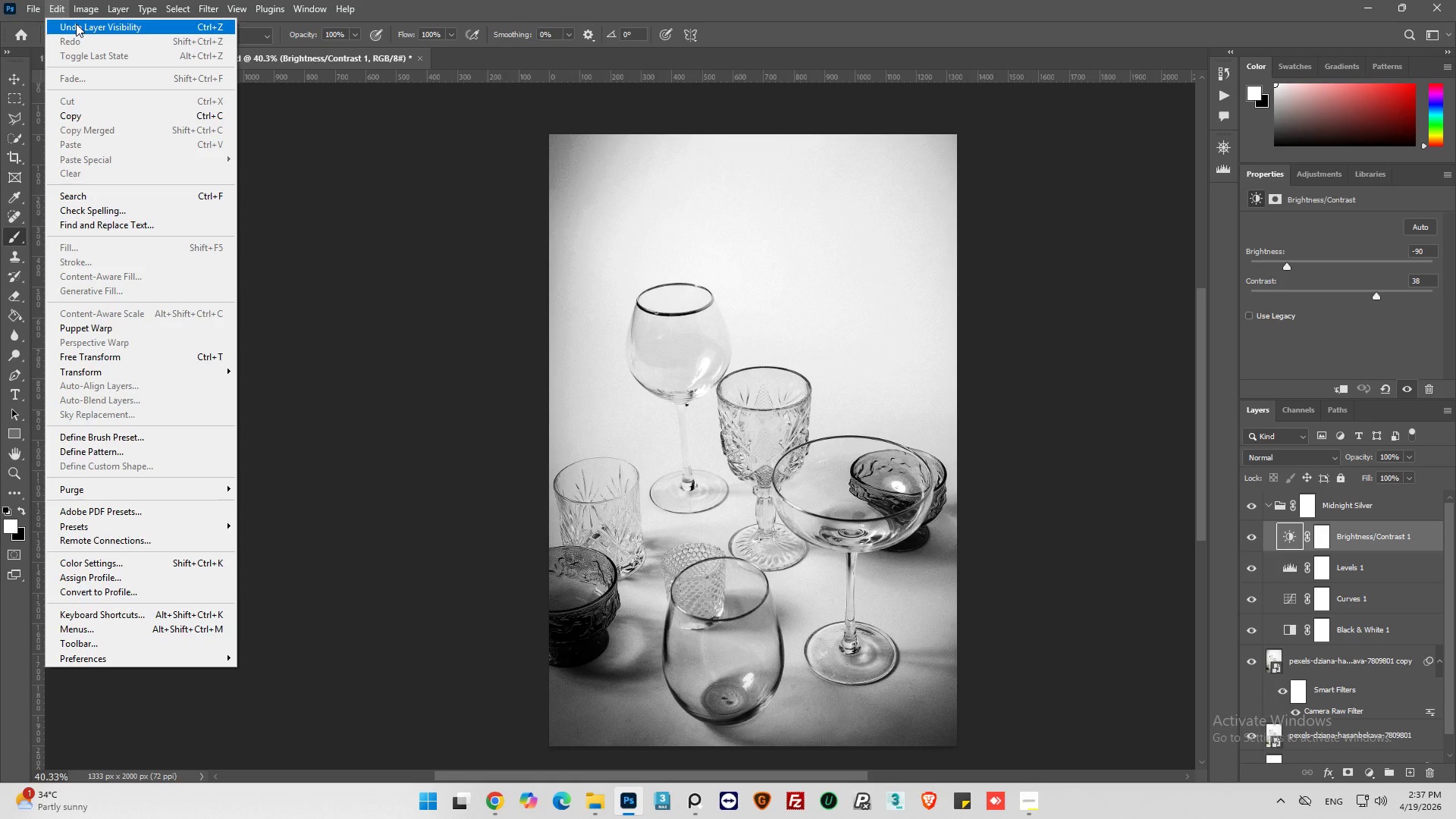 
left_click([984, 668])
 